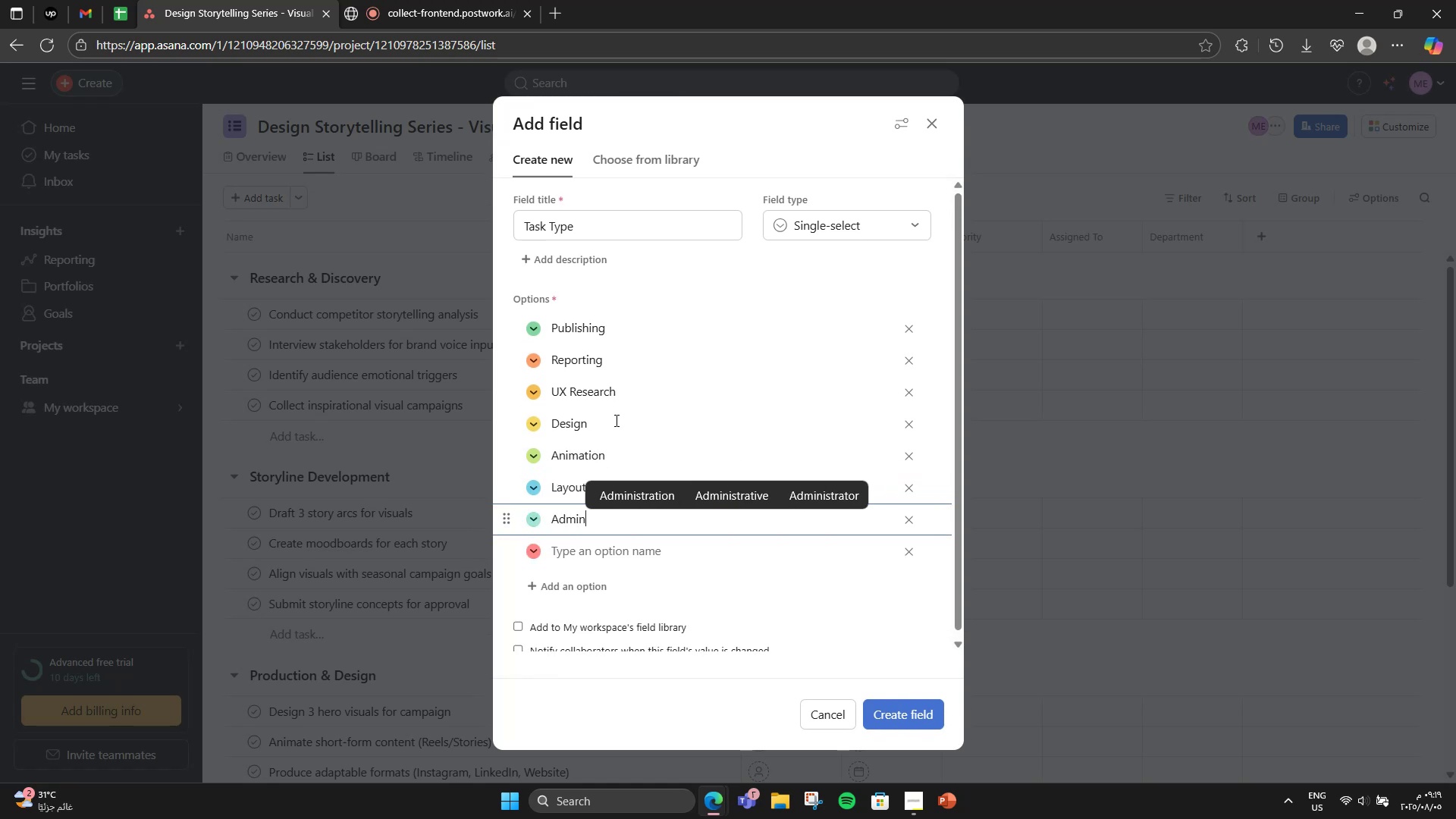 
key(Enter)
 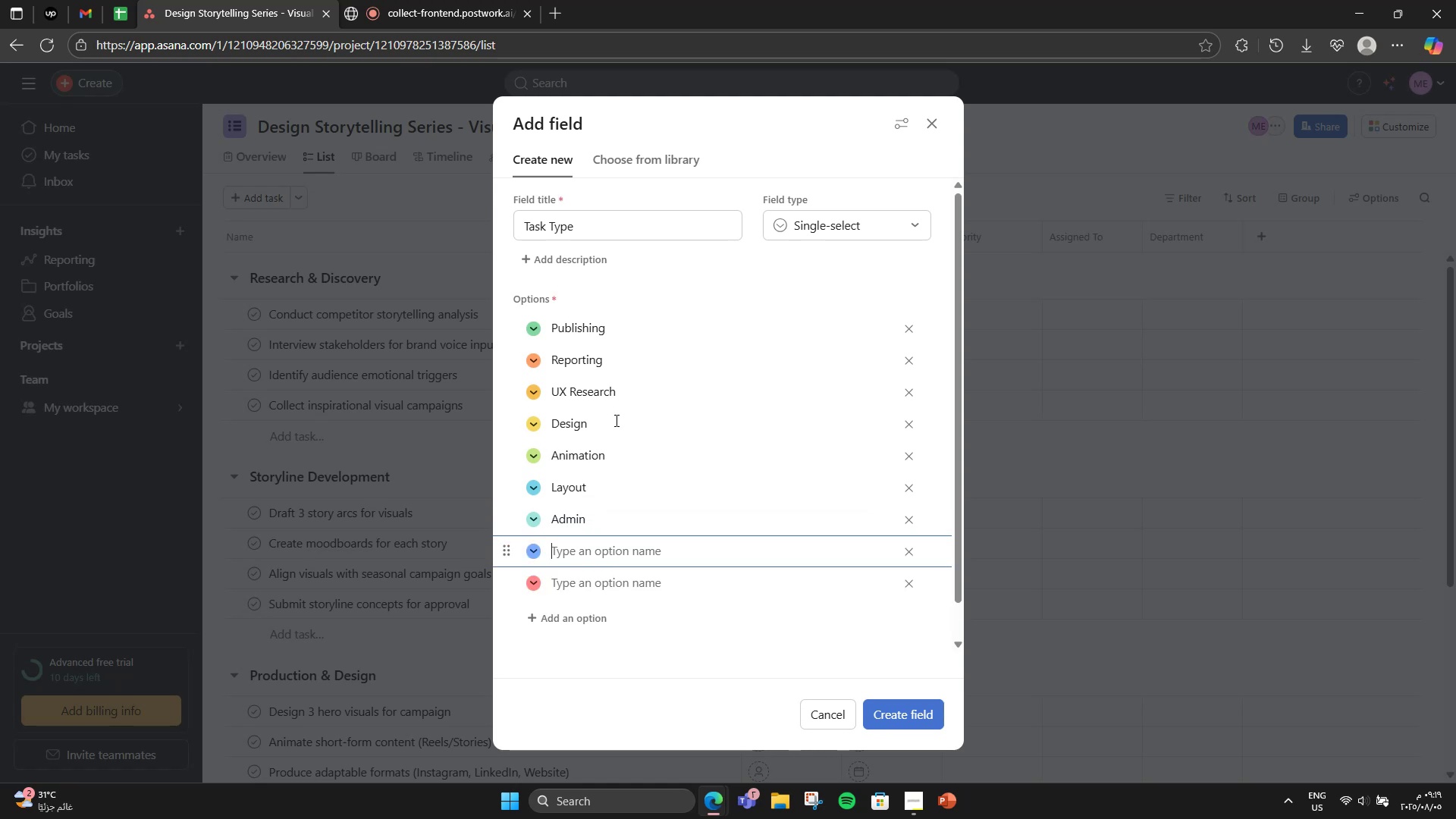 
type(Creative)
 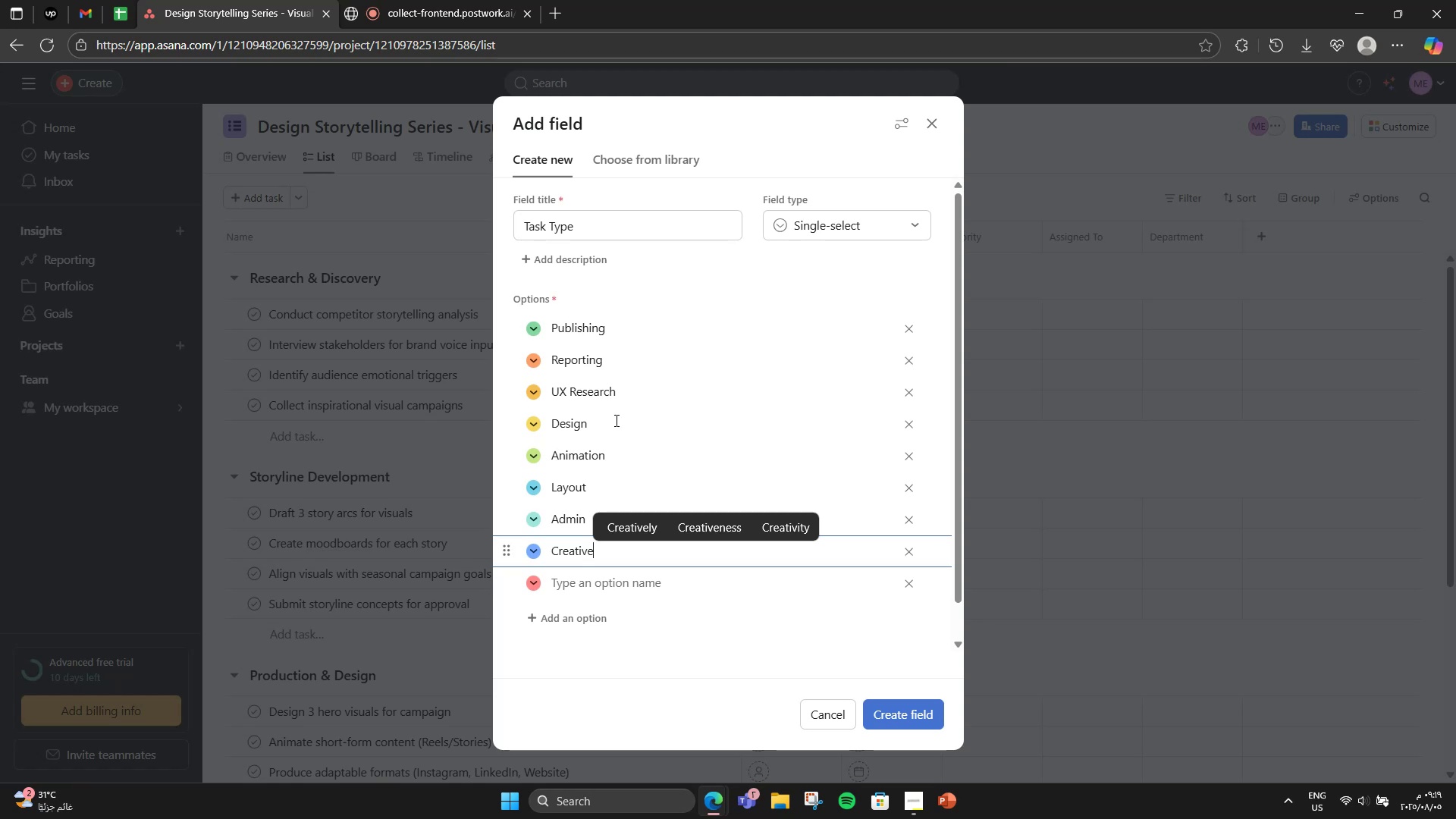 
key(Enter)
 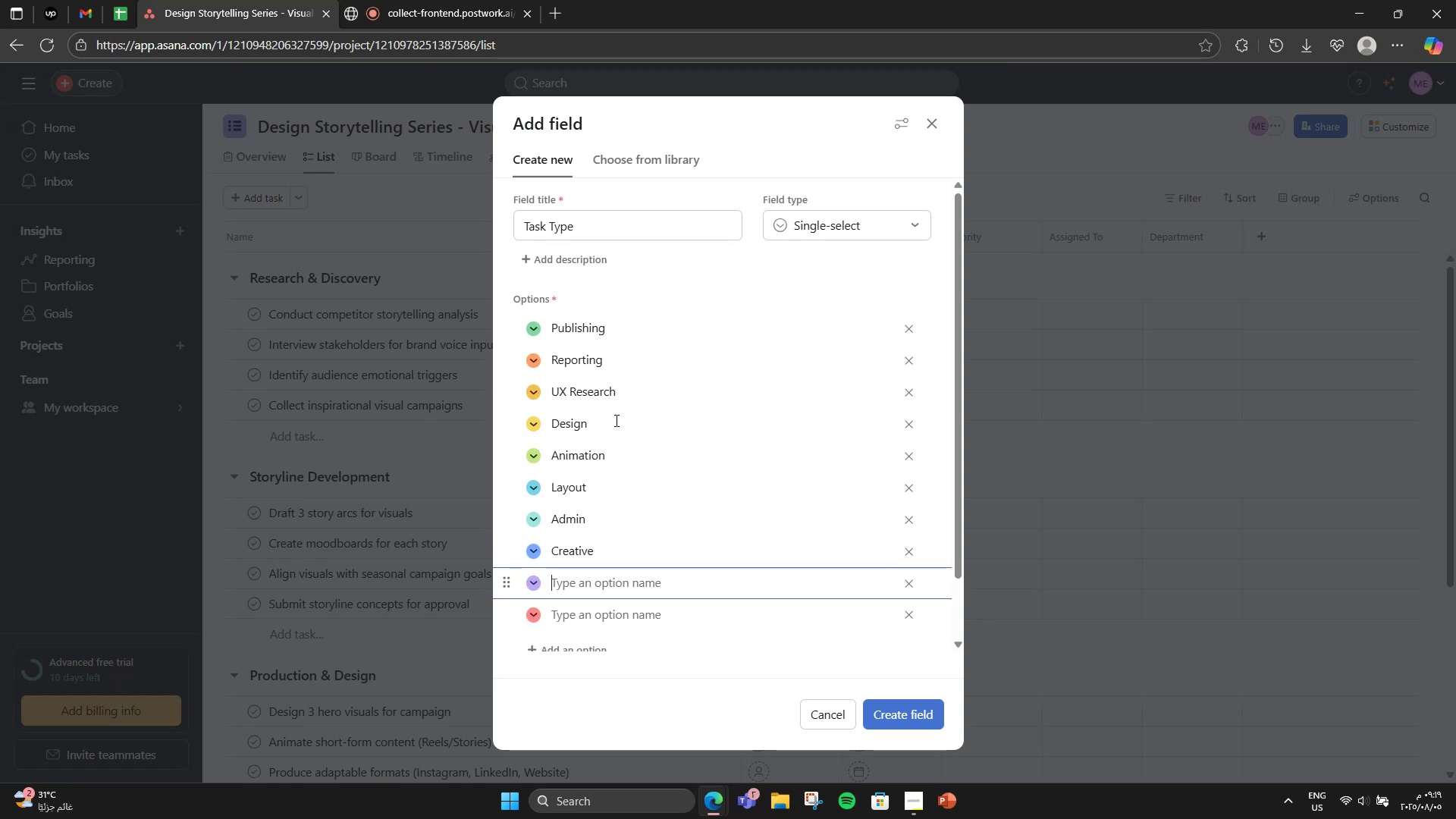 
type(Strategic )
key(Backspace)
 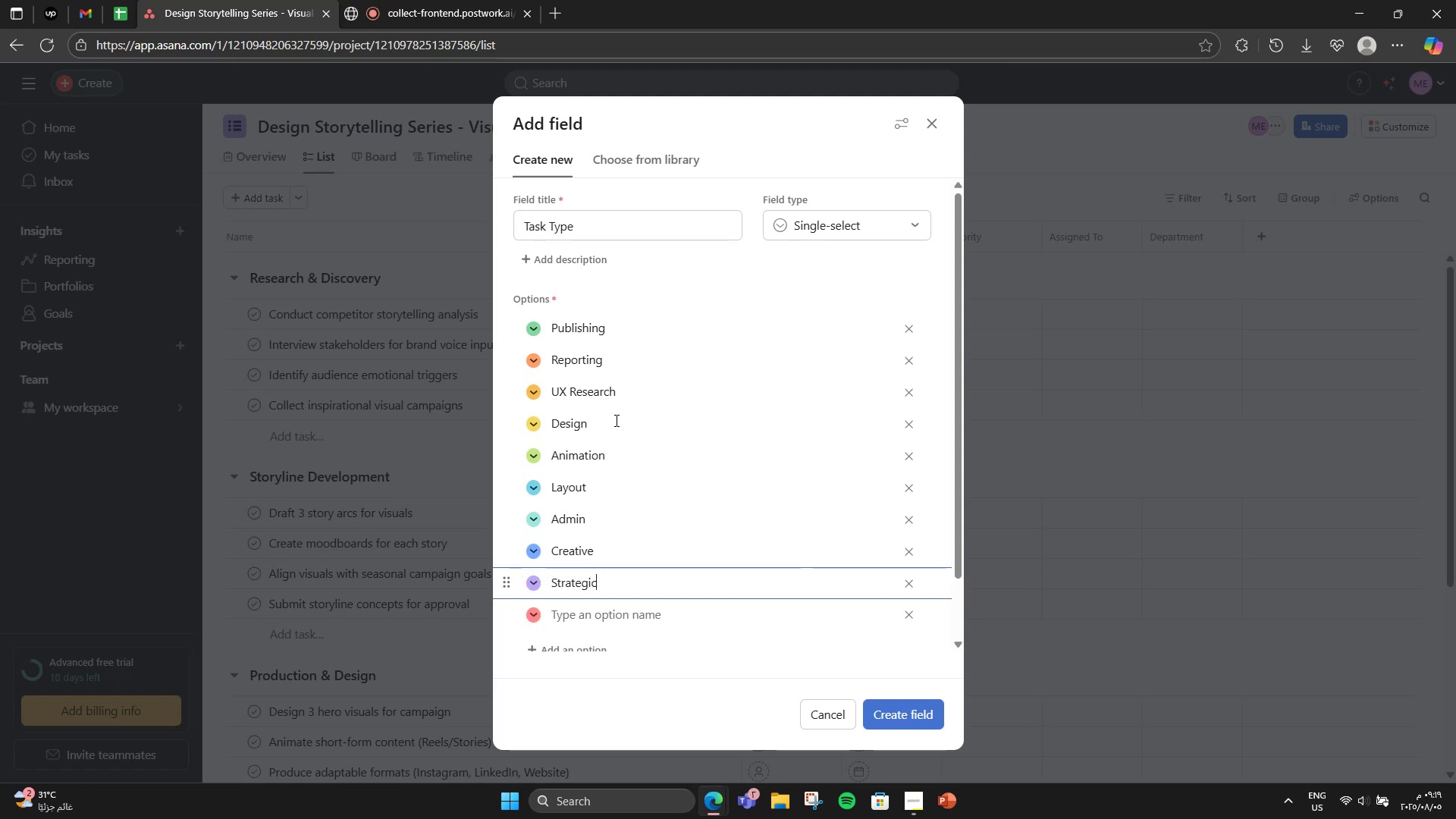 
key(Enter)
 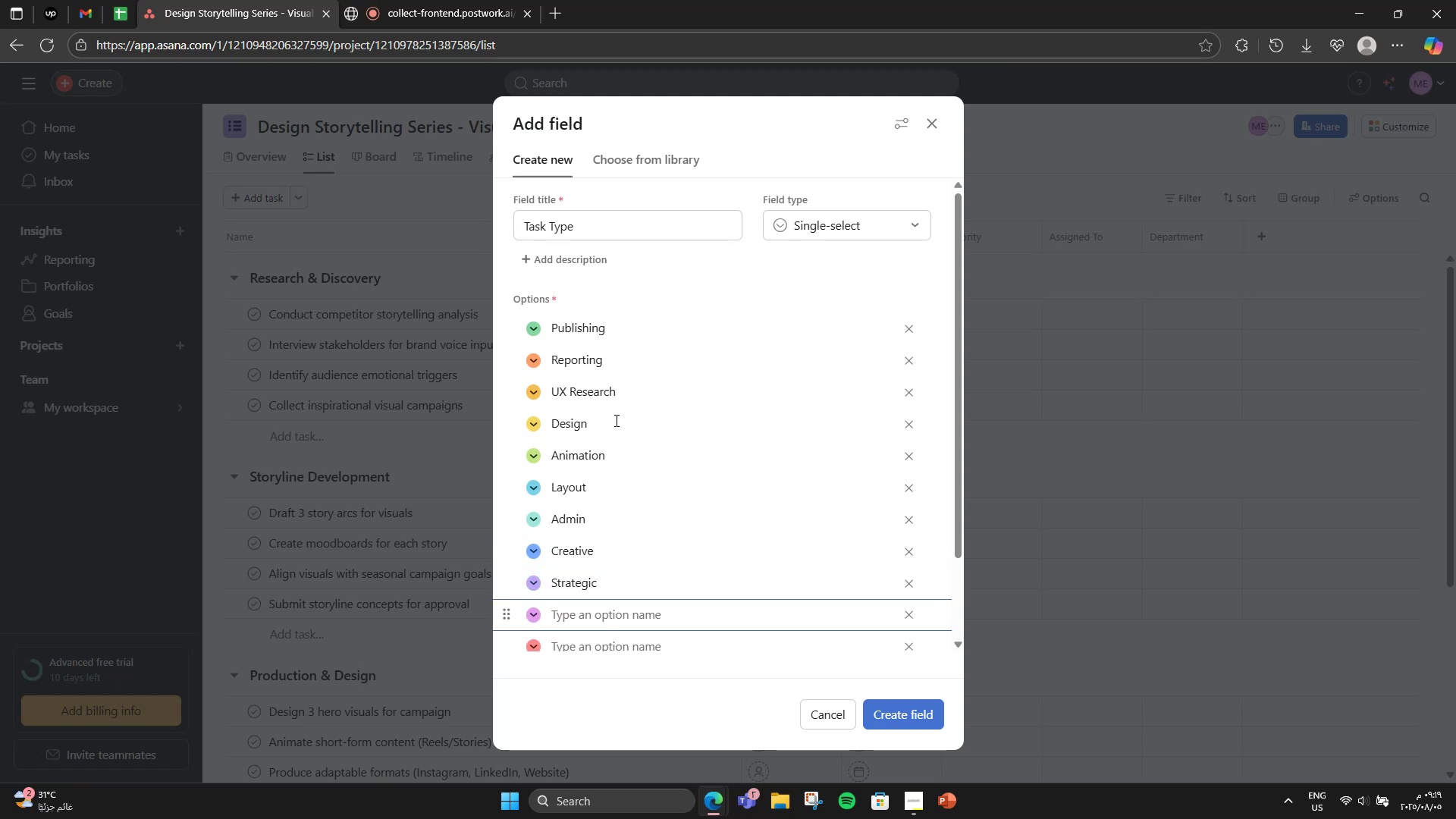 
type(Review)
 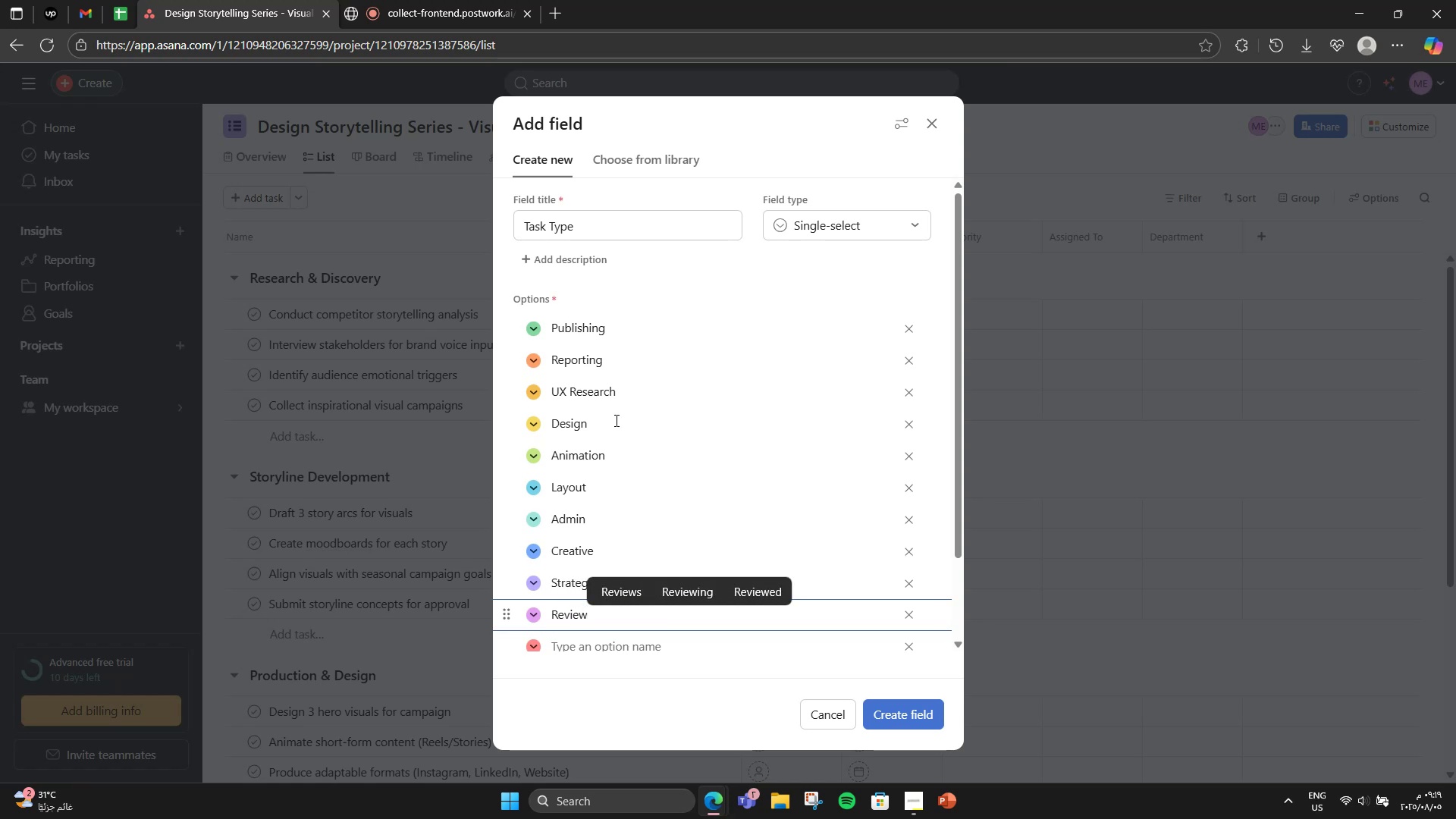 
key(Enter)
 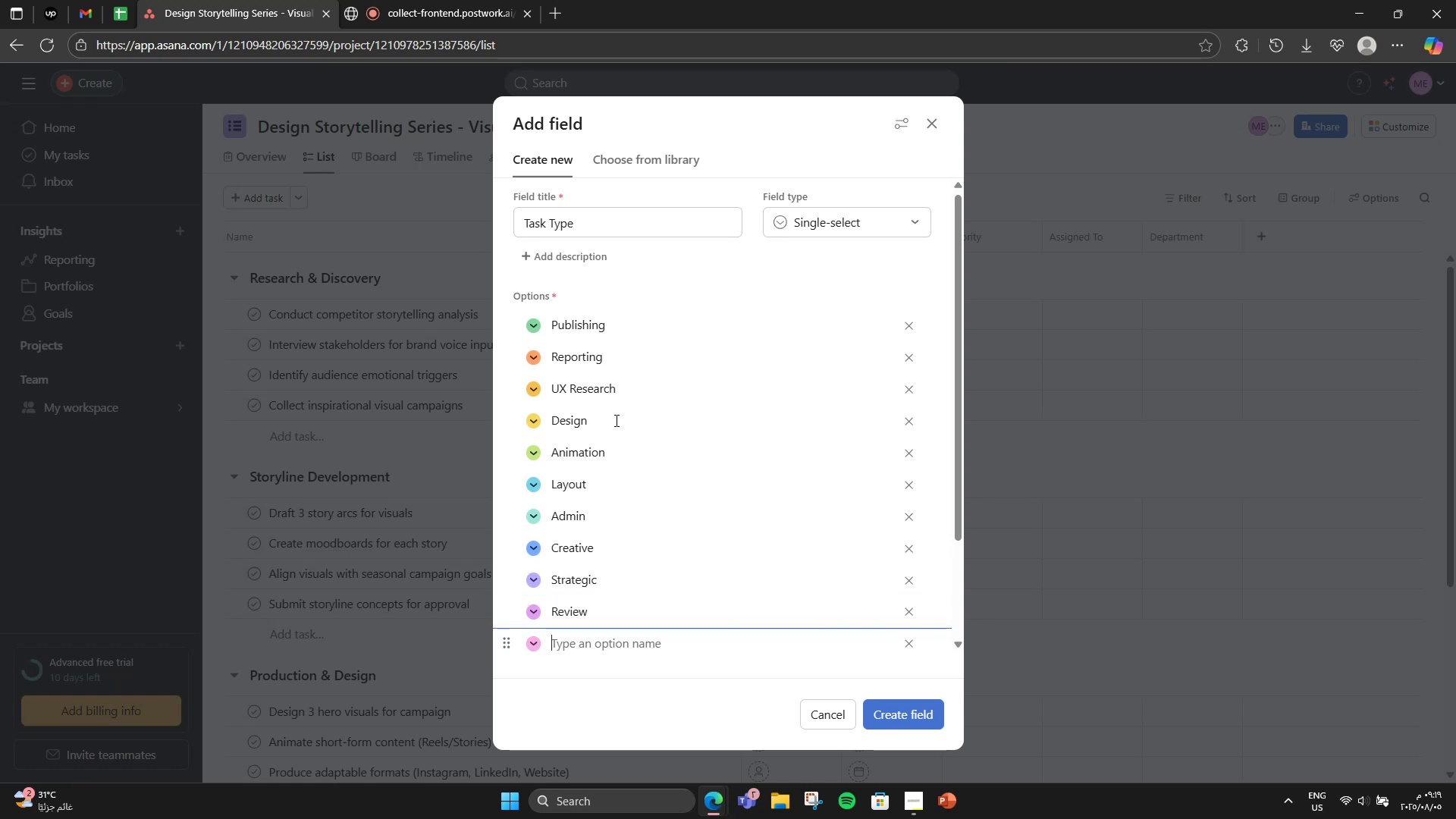 
type(Research )
key(Backspace)
 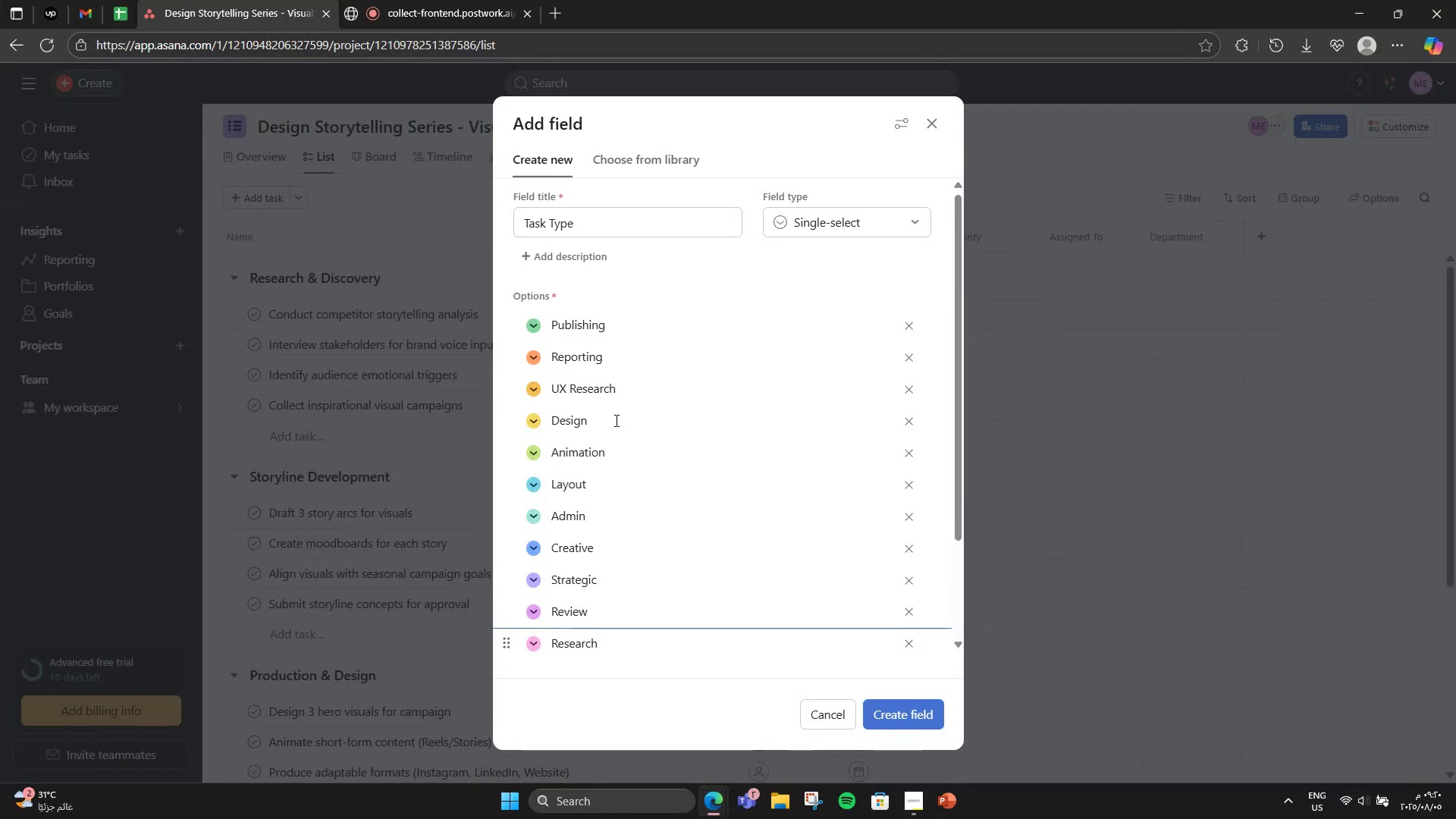 
key(Enter)
 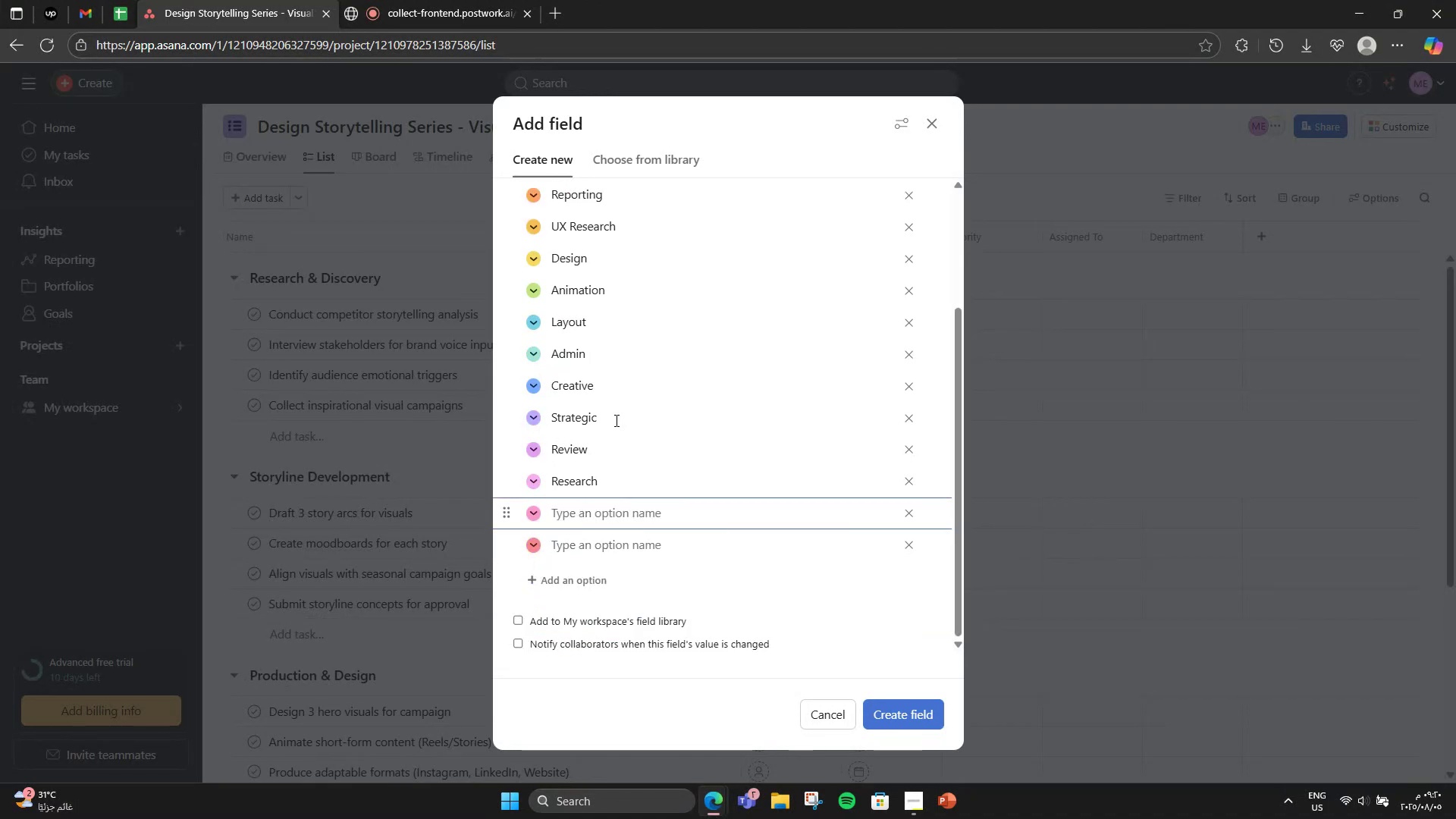 
type(Interview)
 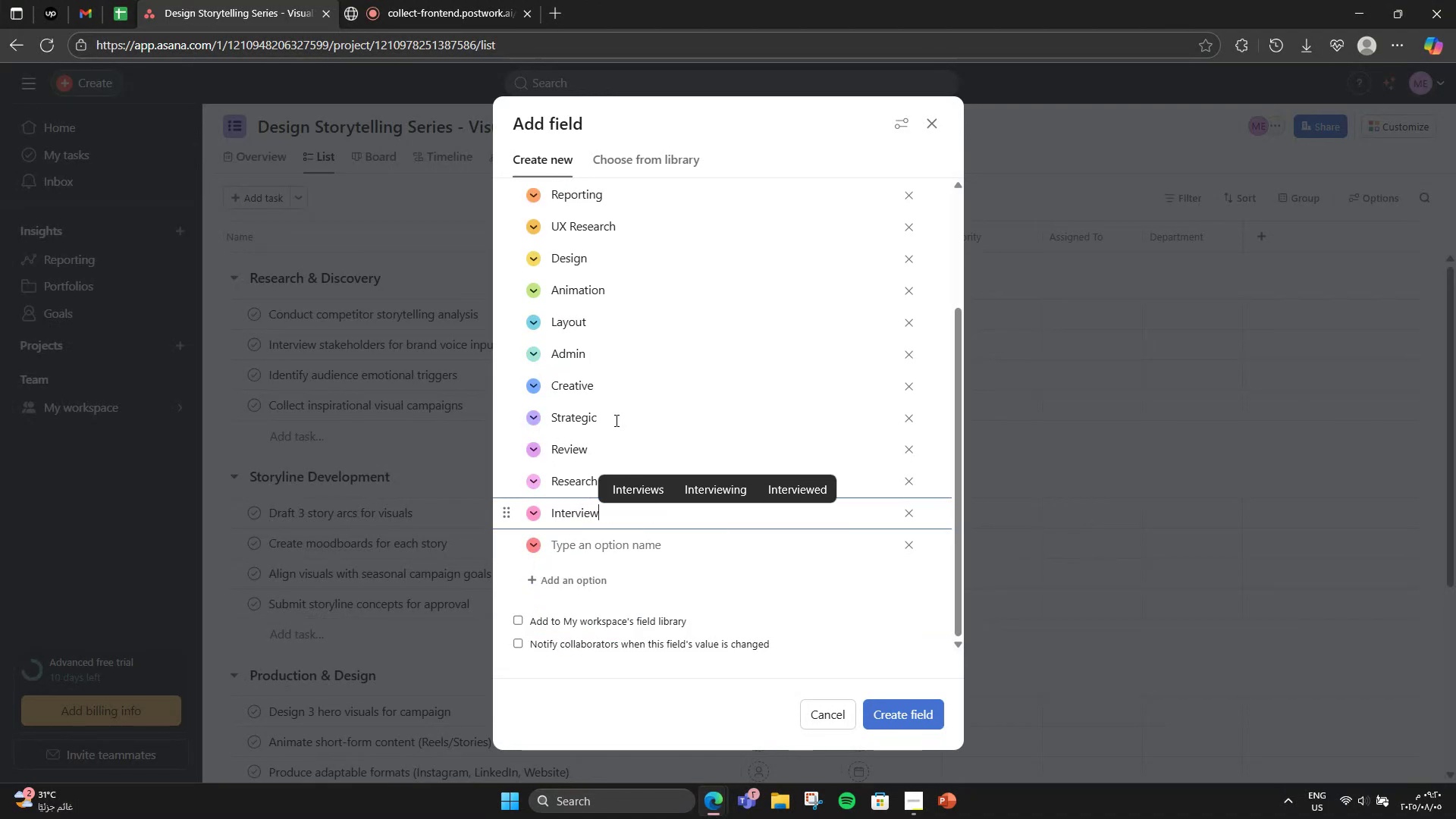 
key(Enter)
 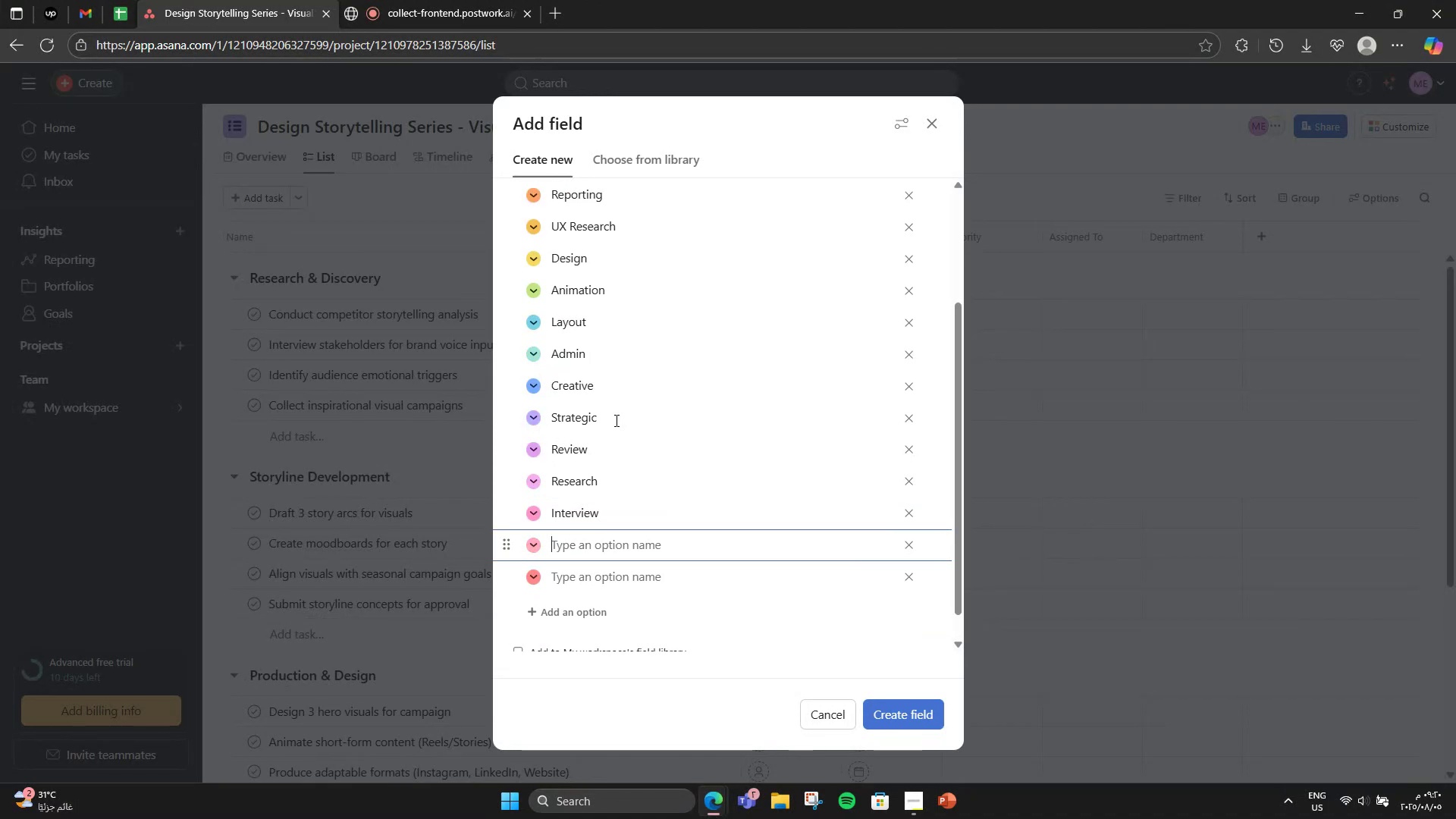 
type(Analysis)
 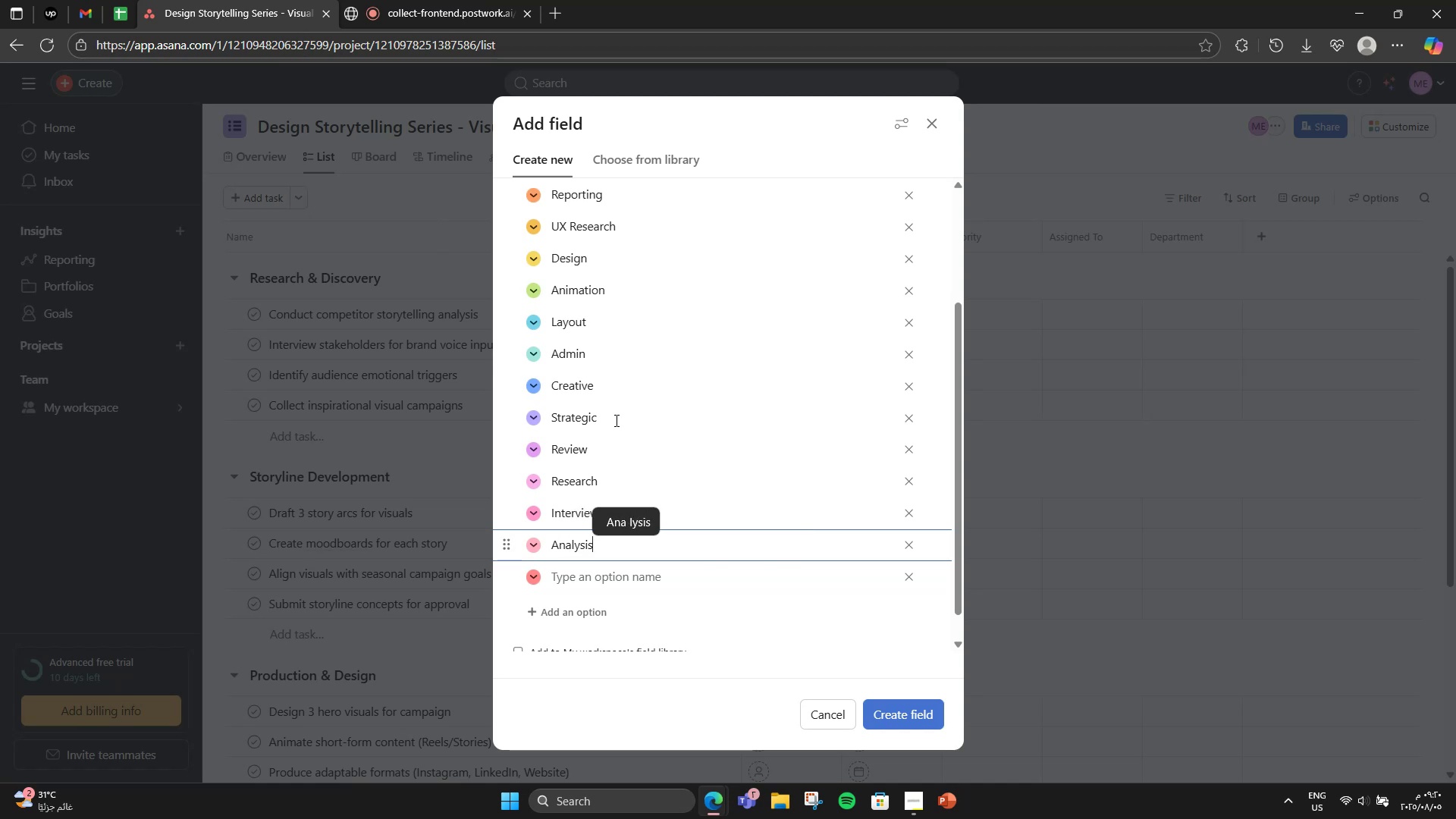 
key(Enter)
 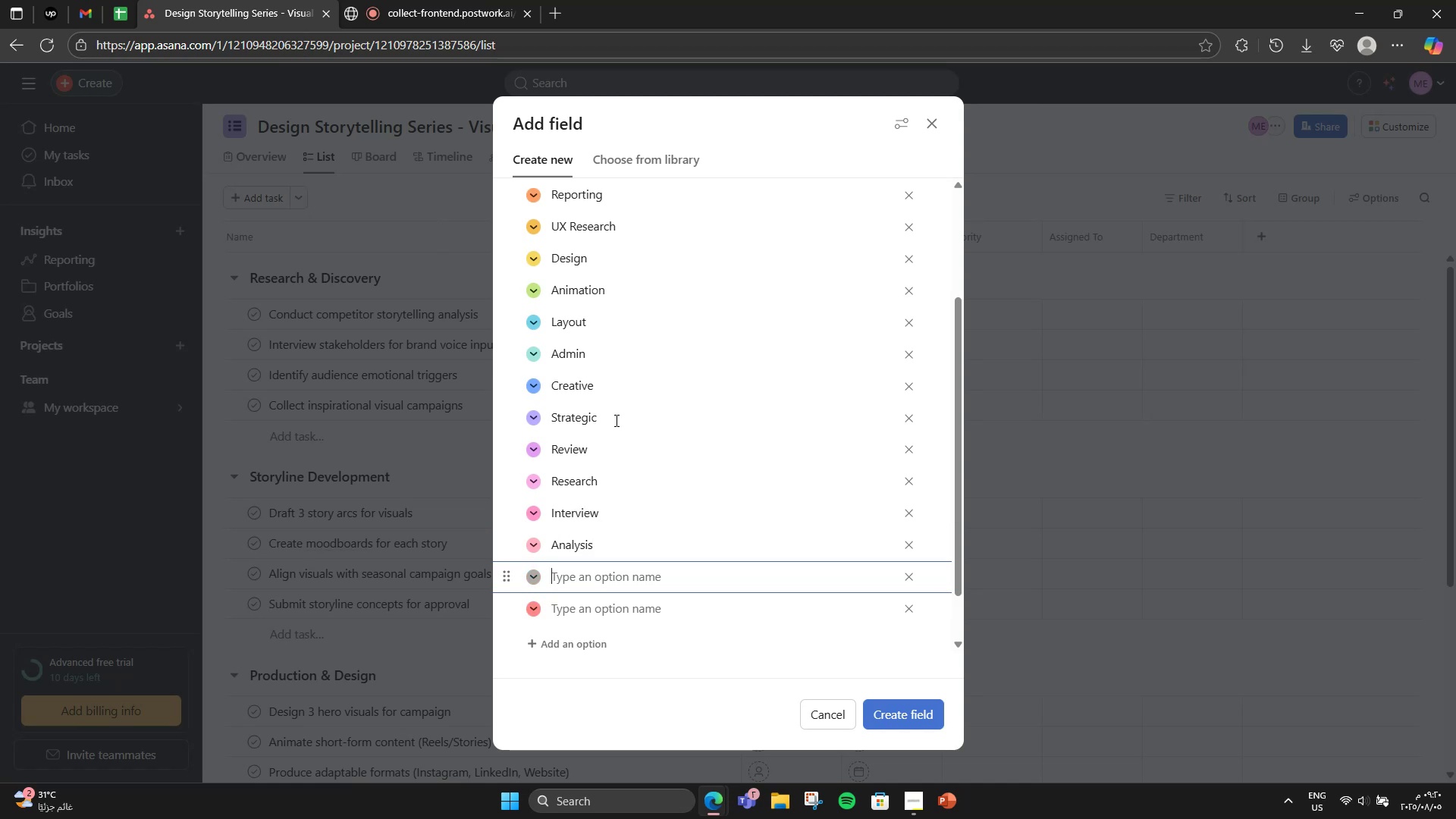 
key(CapsLock)
 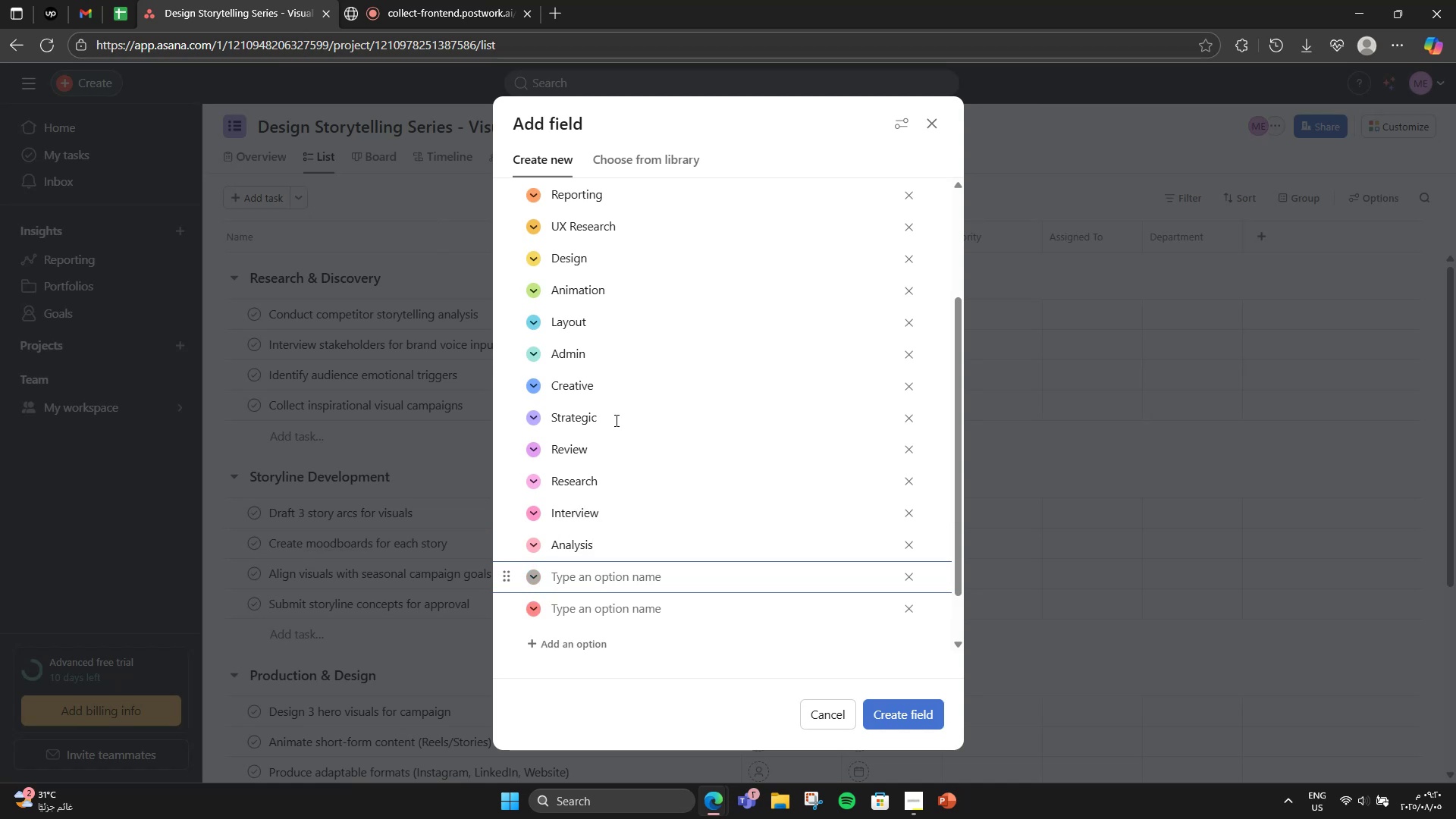 
key(R)
 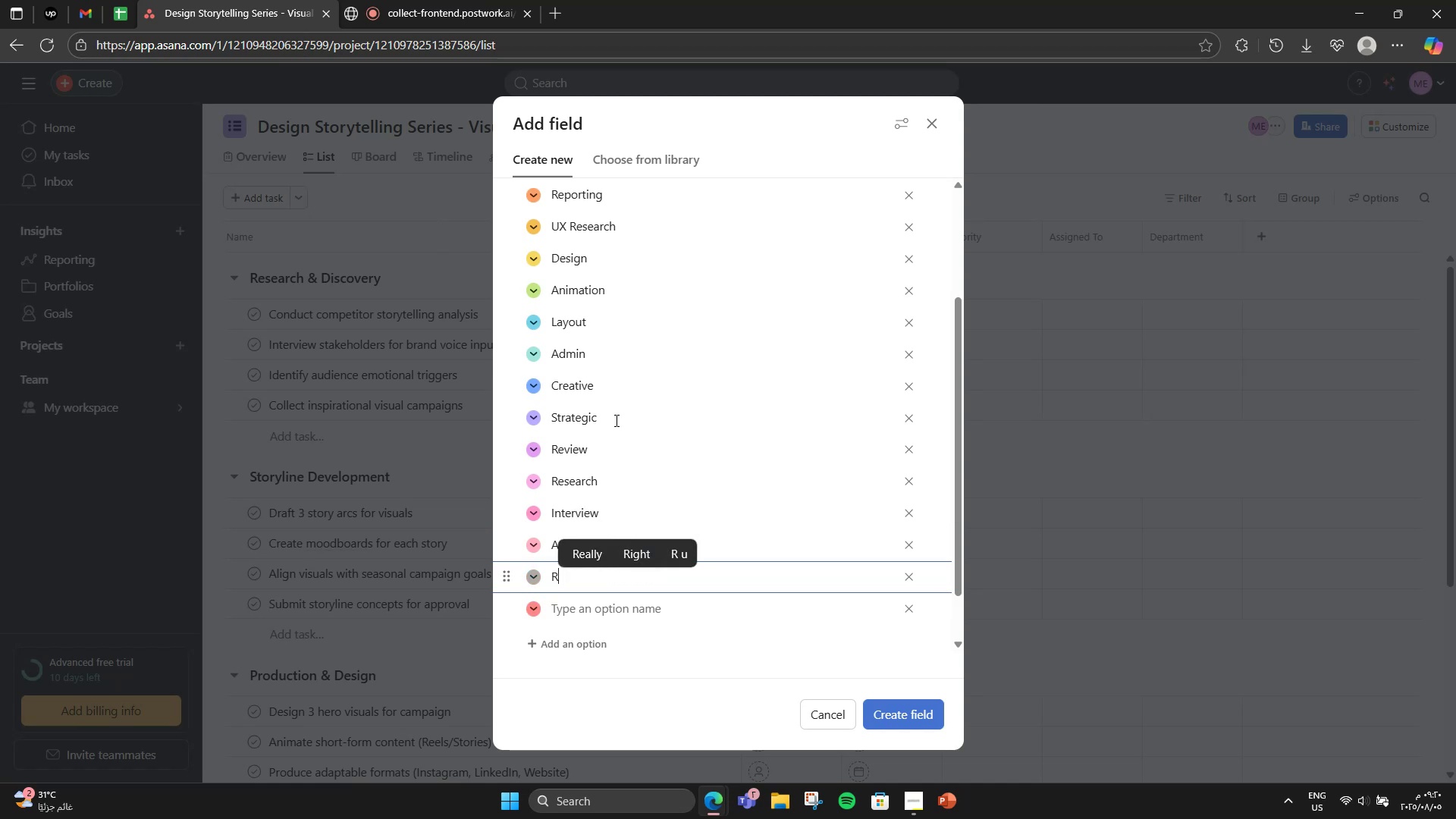 
key(CapsLock)
 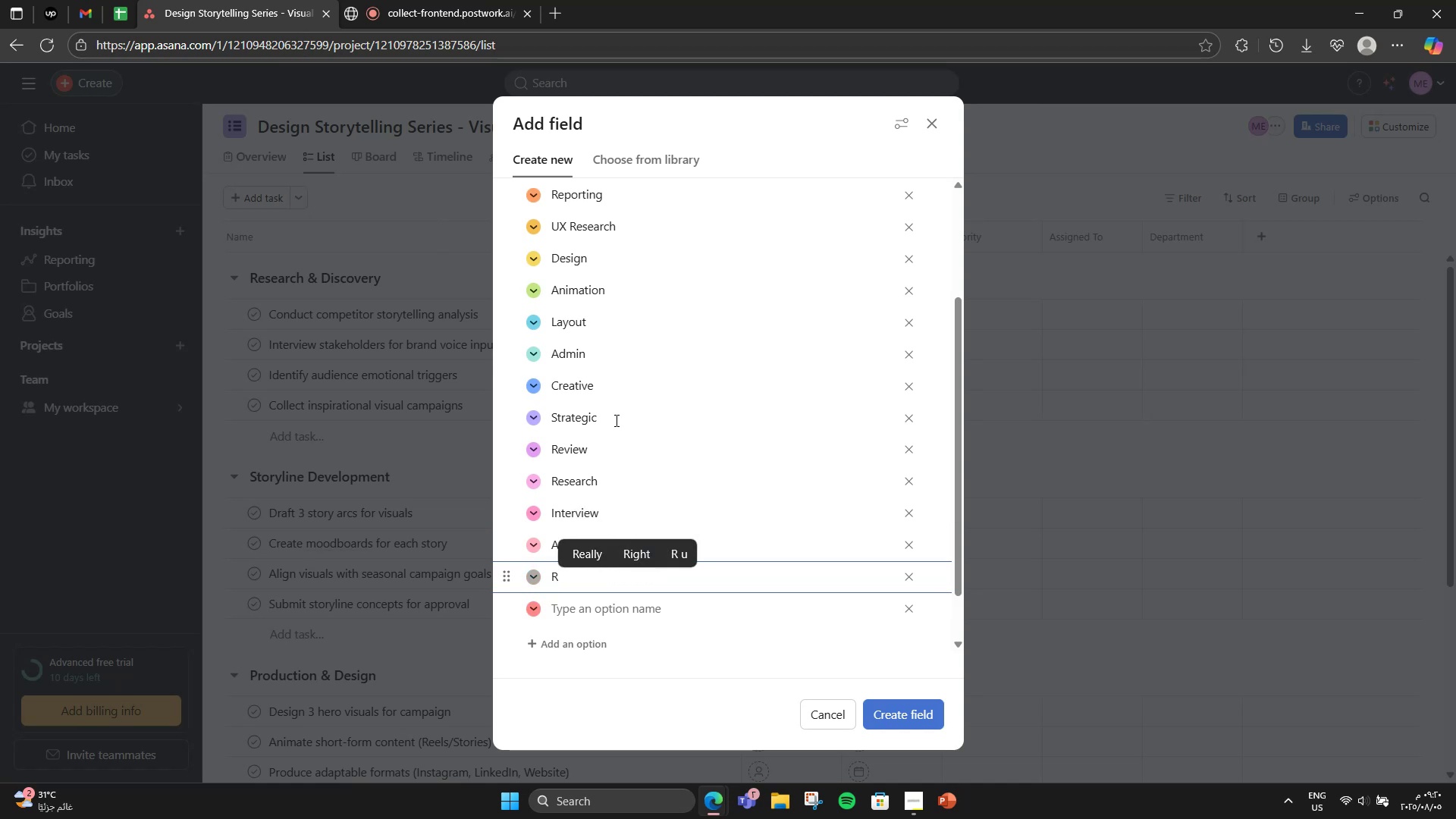 
key(Backspace)
 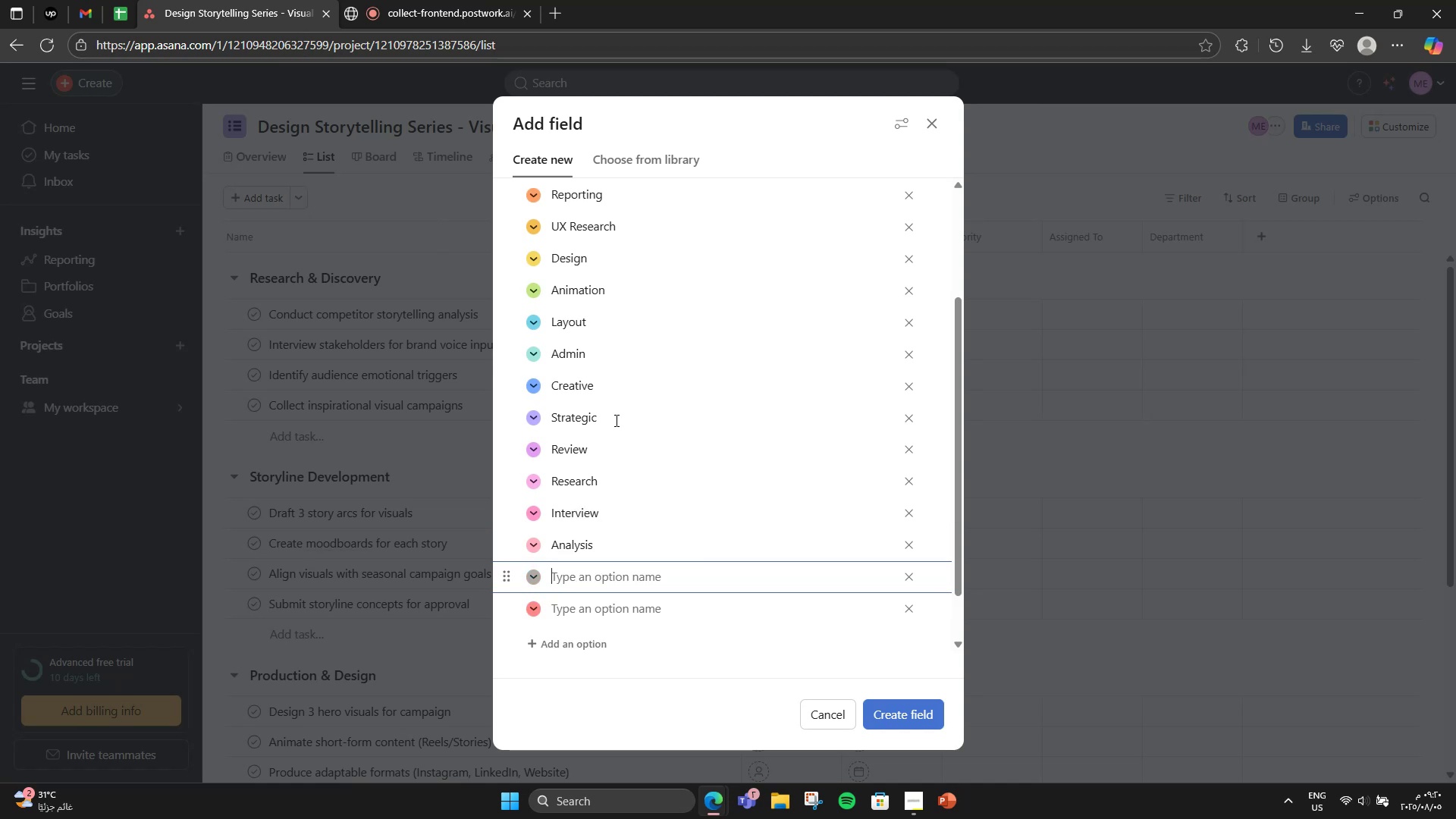 
key(Backspace)
 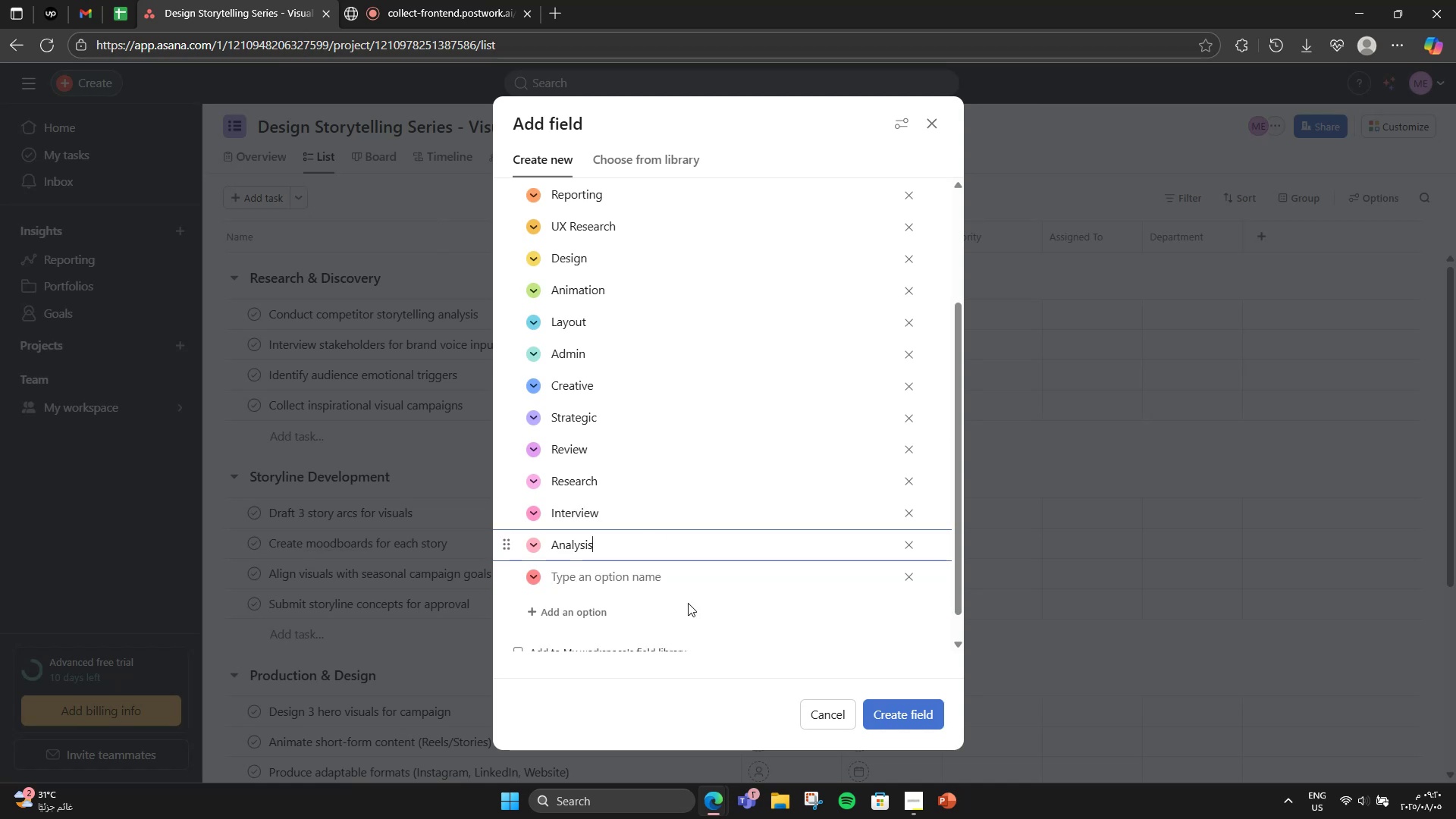 
left_click([710, 574])
 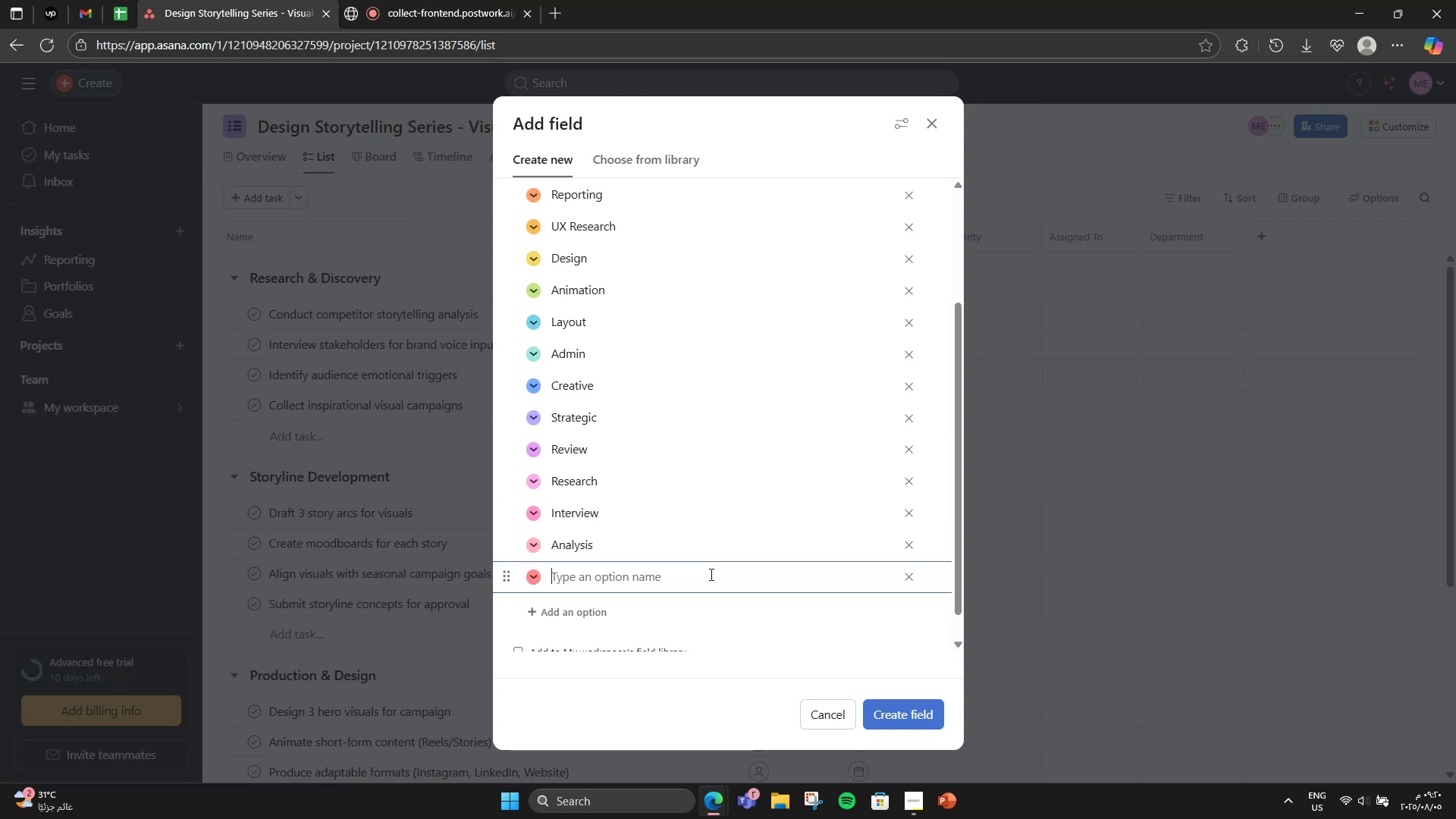 
key(Backspace)
 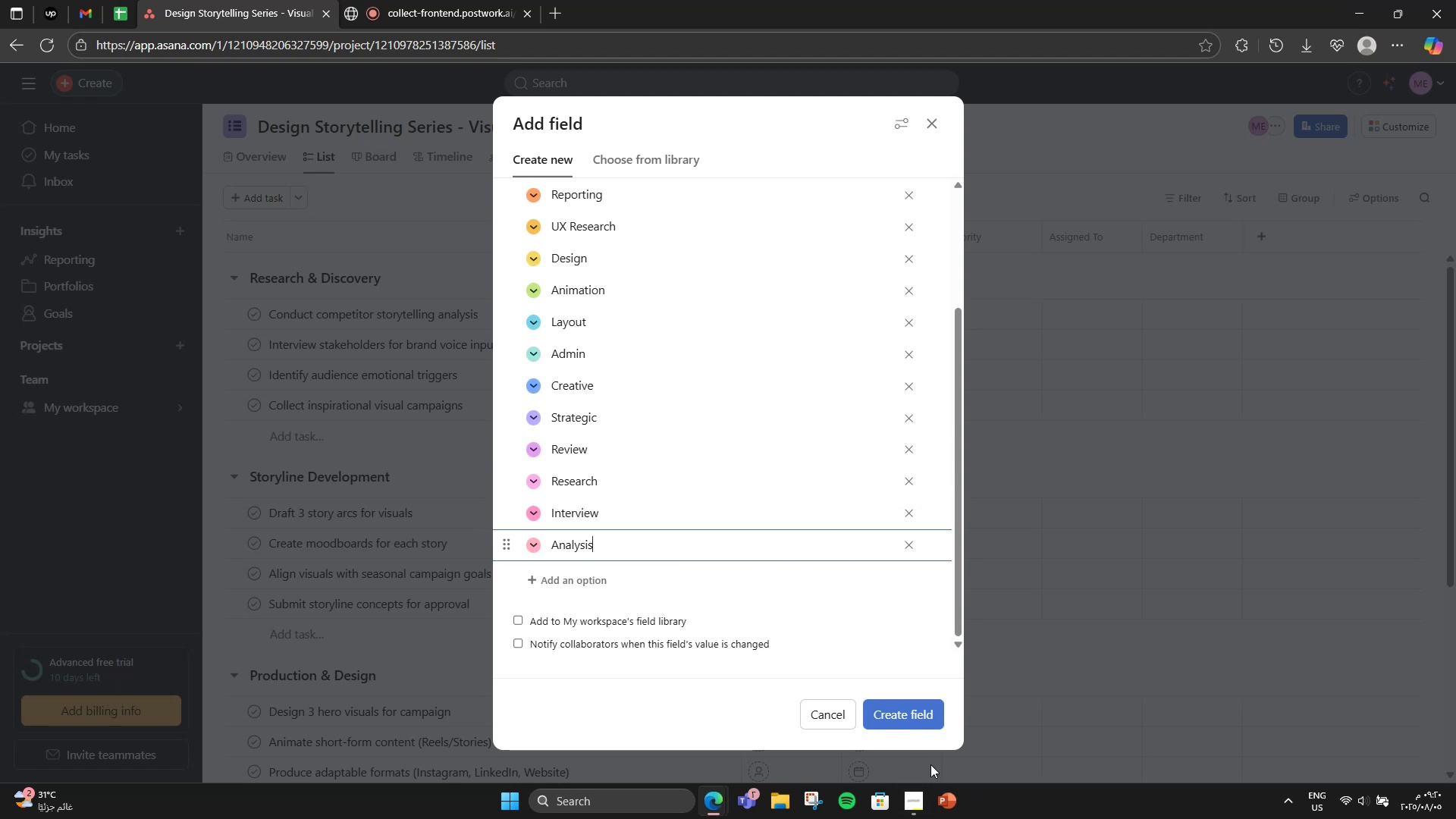 
left_click([921, 728])
 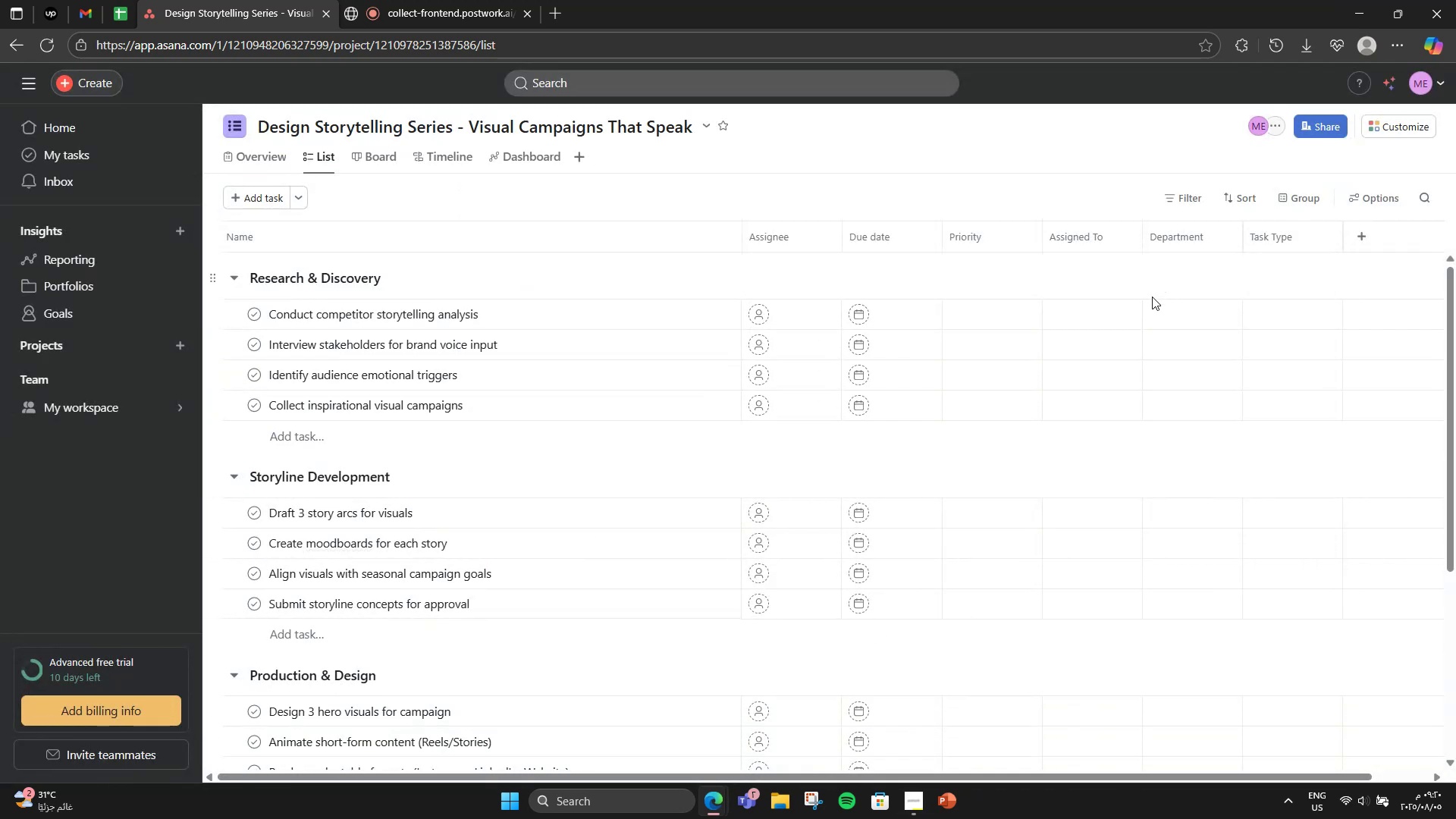 
scroll: coordinate [460, 320], scroll_direction: up, amount: 3.0
 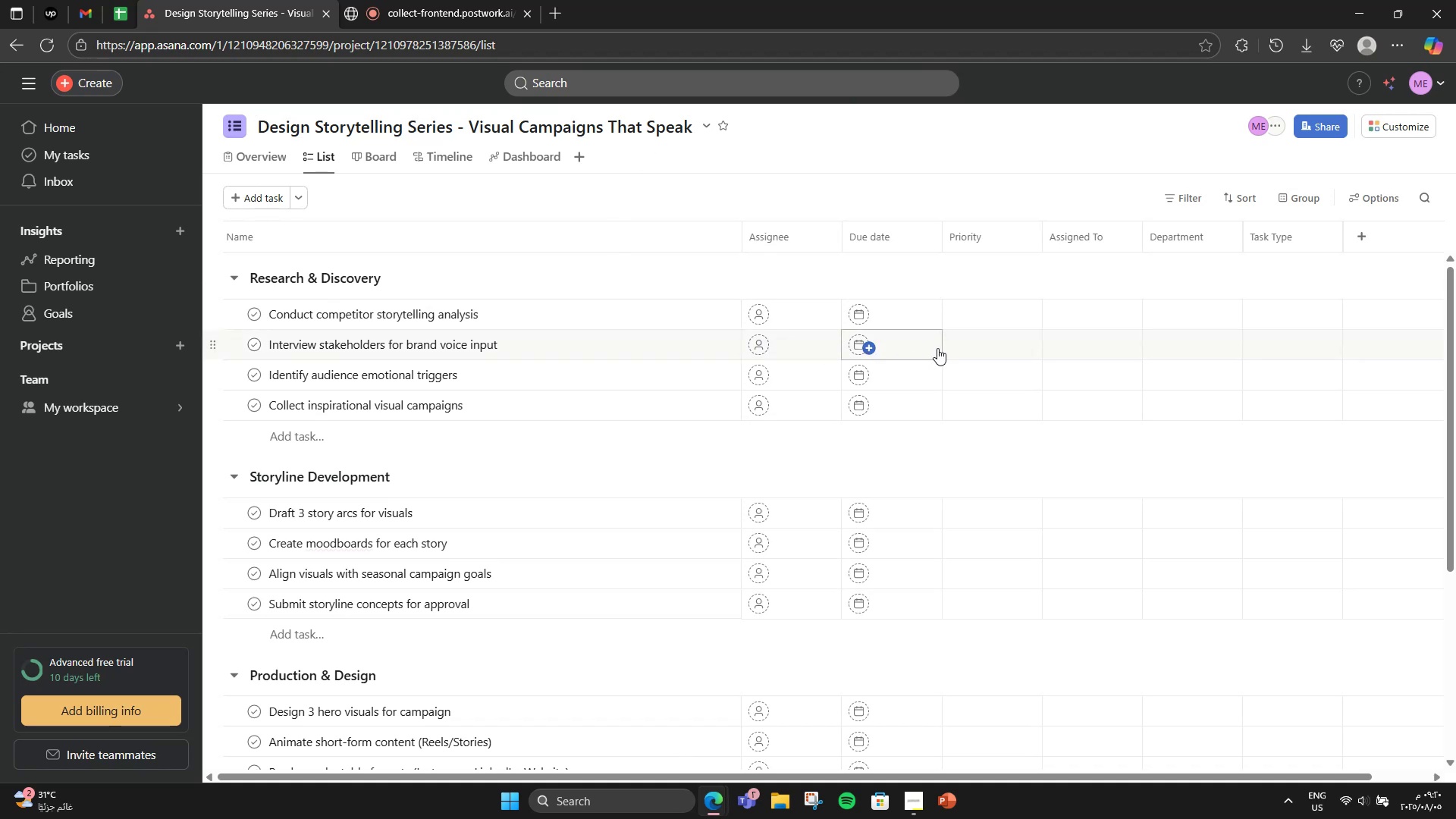 
wait(7.98)
 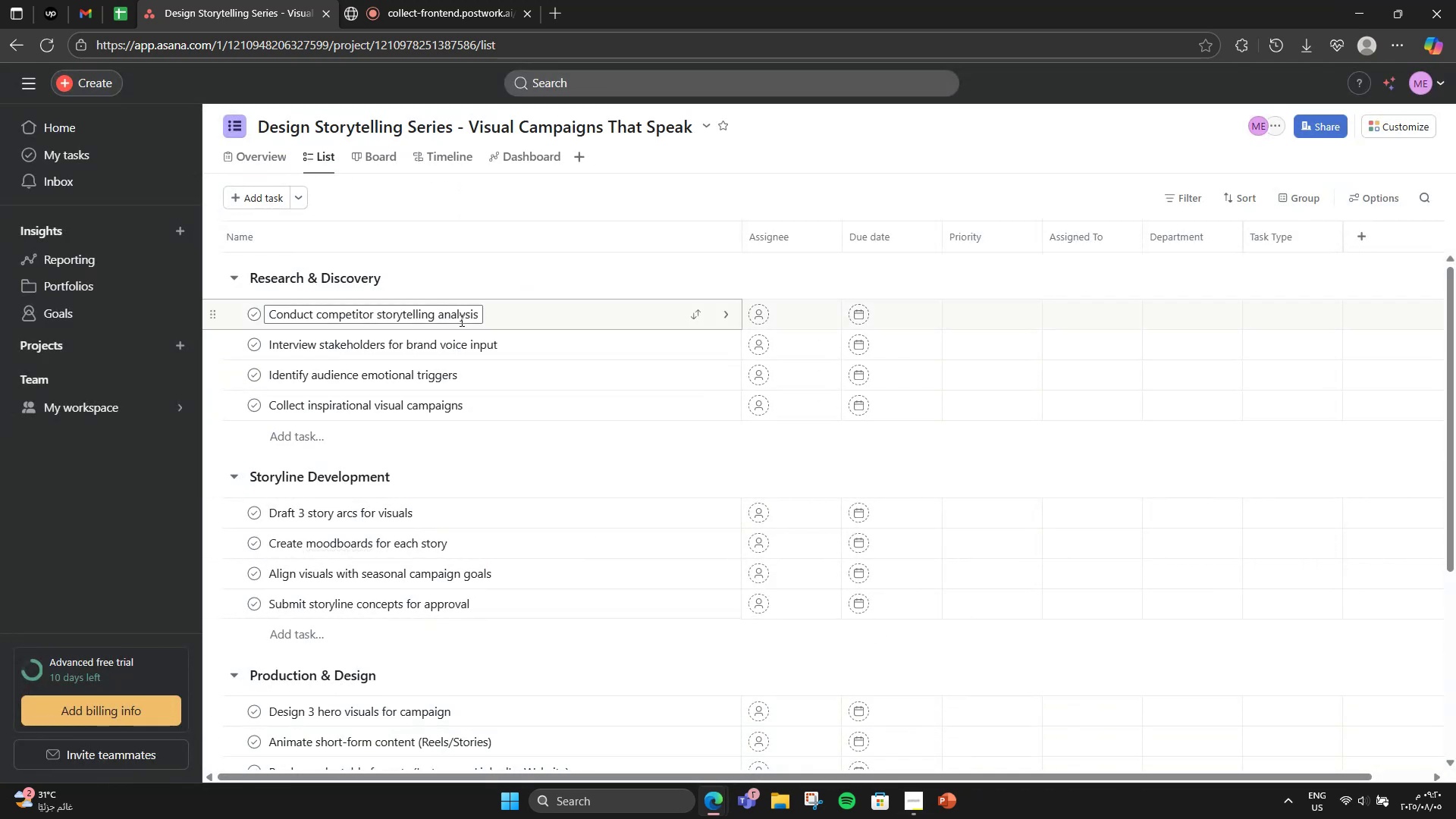 
left_click([980, 325])
 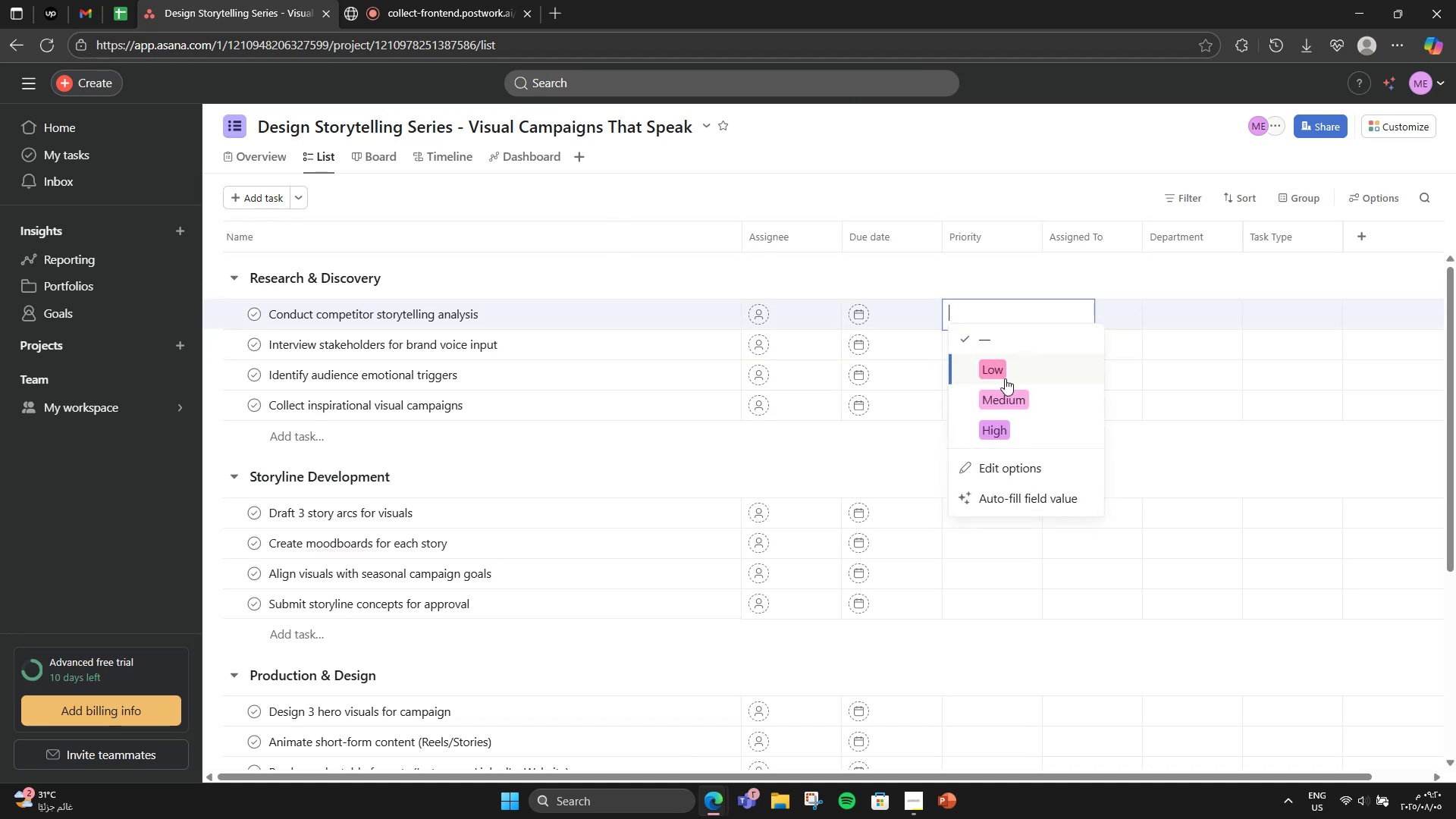 
left_click([1015, 425])
 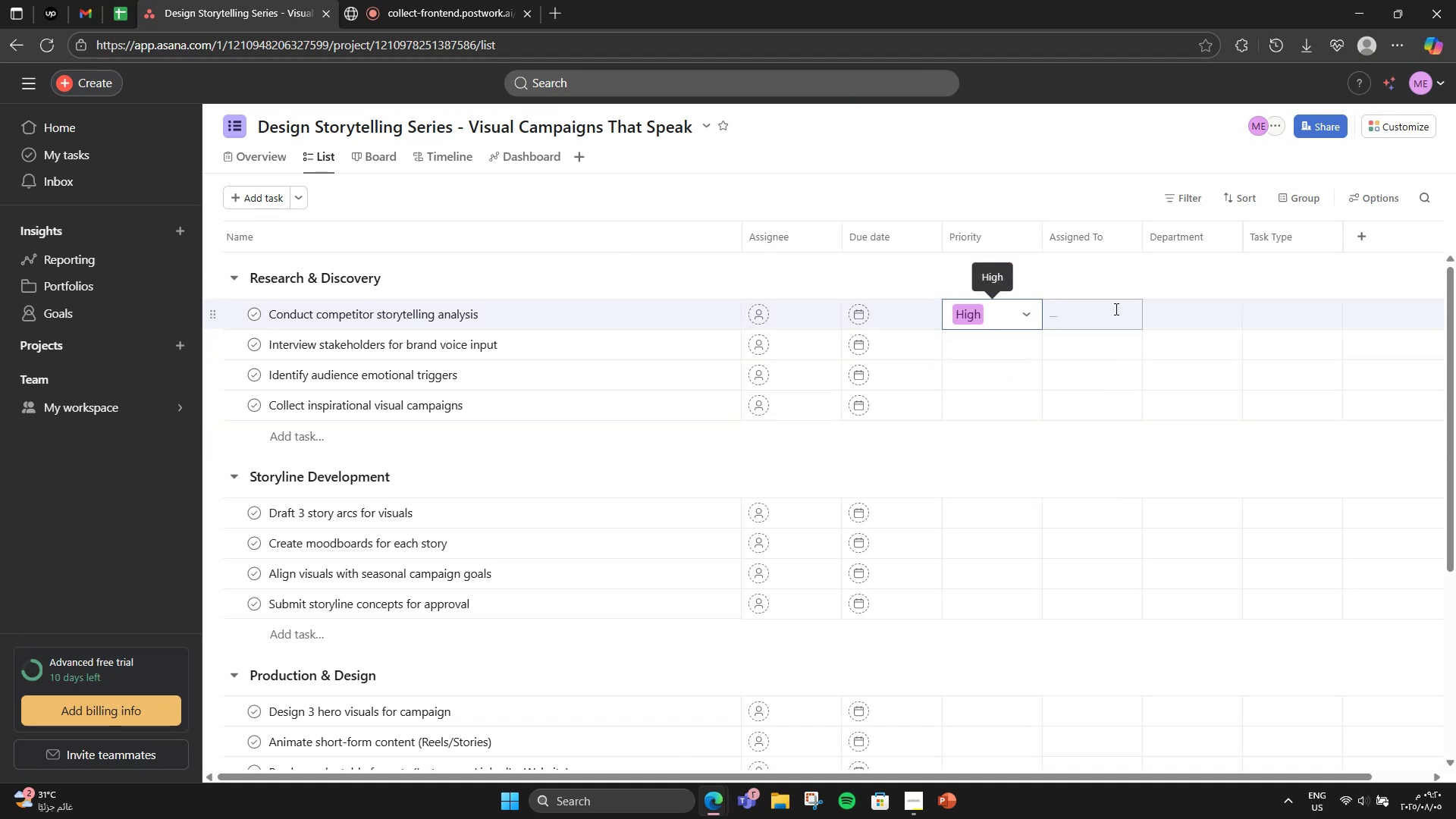 
left_click([1115, 309])
 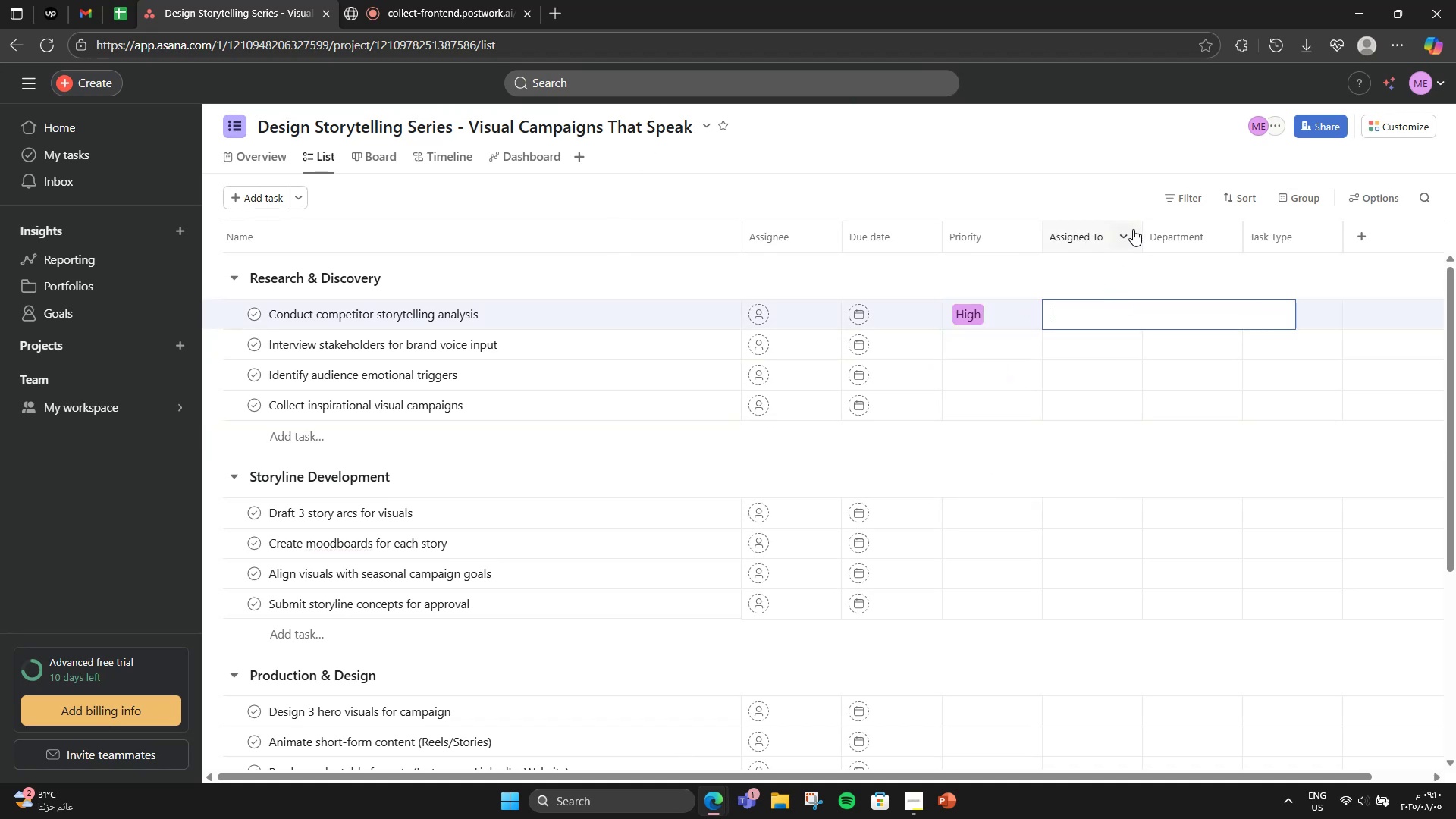 
left_click([1128, 232])
 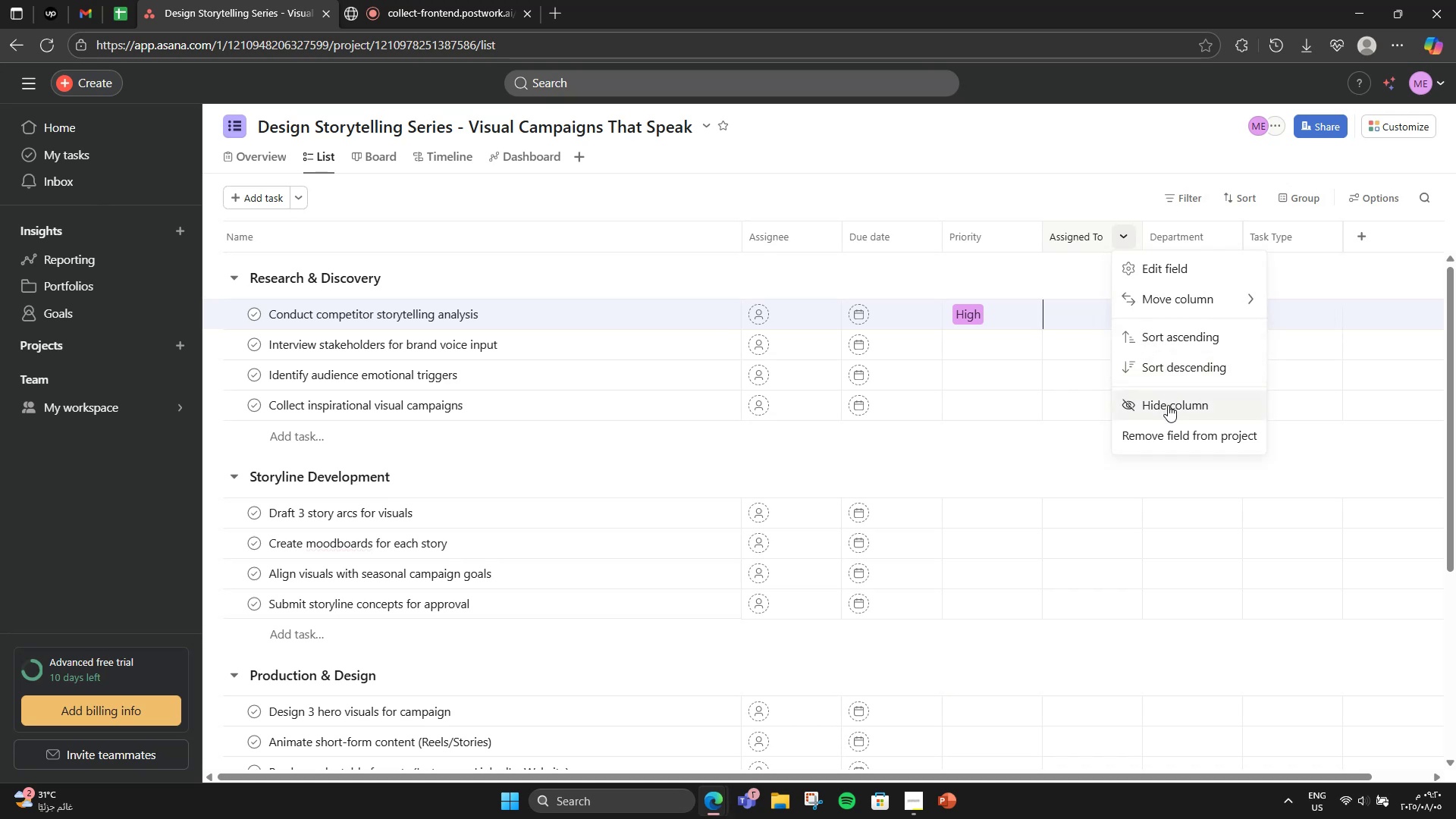 
left_click([1176, 427])
 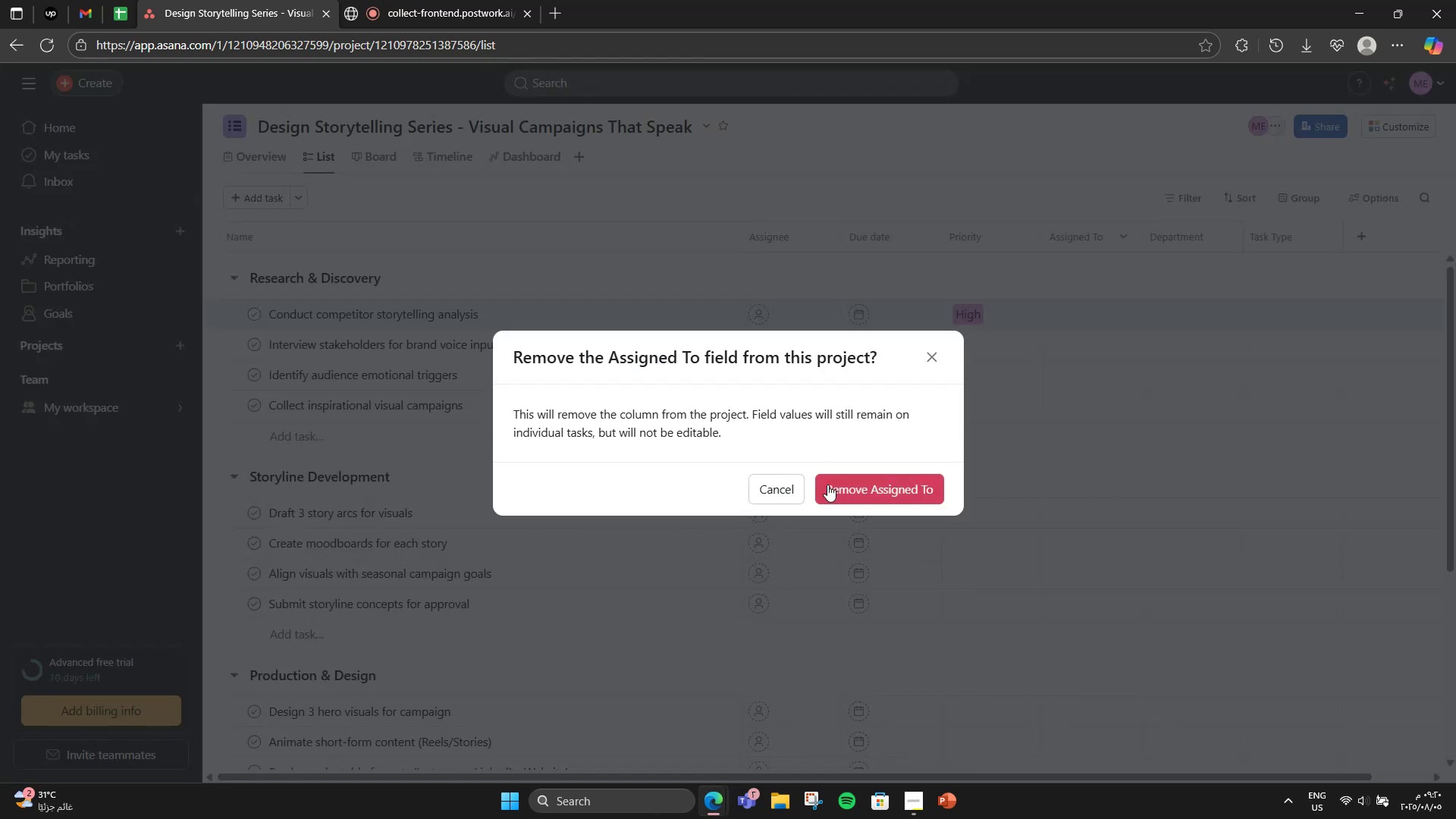 
left_click([827, 485])
 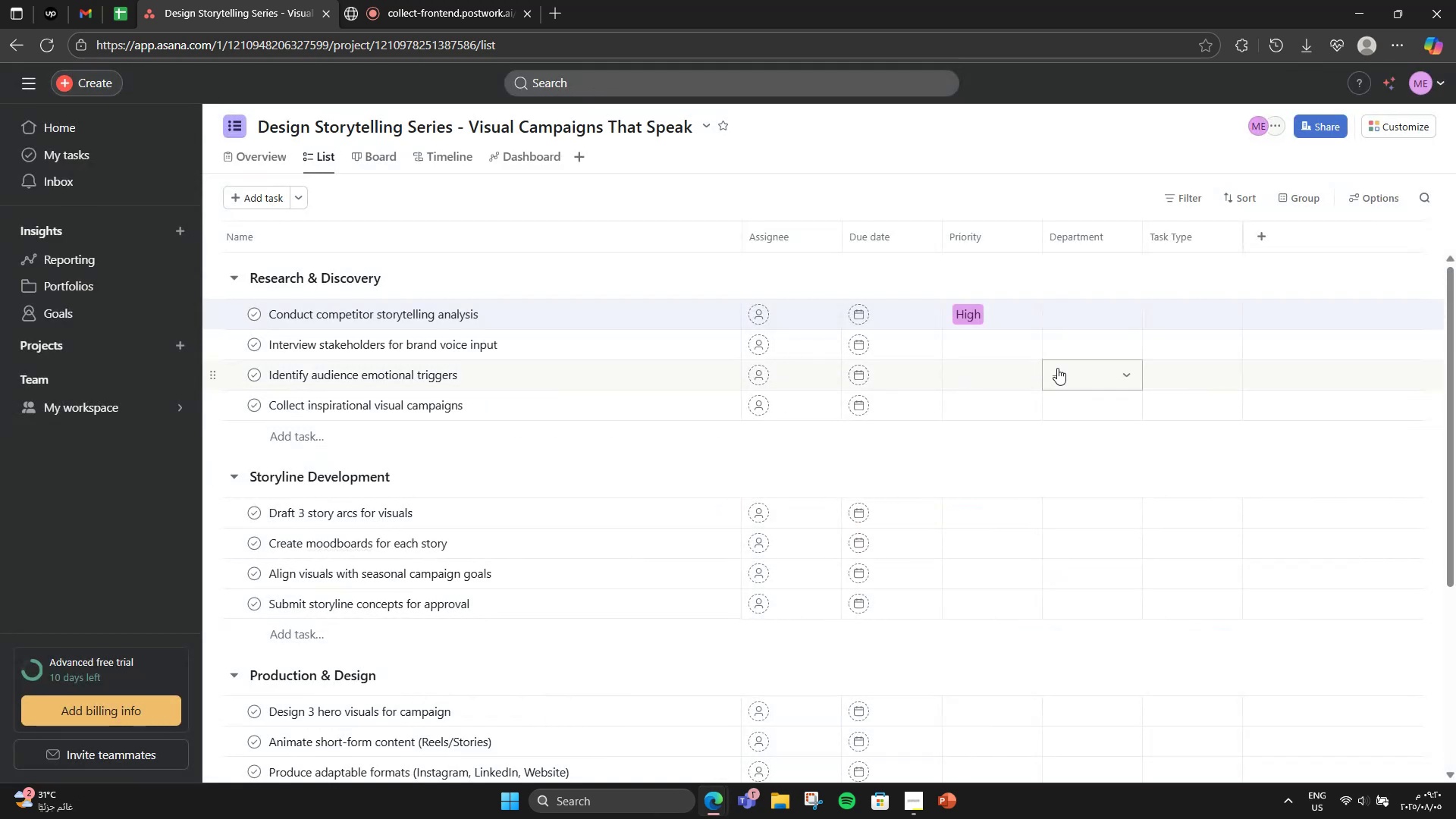 
left_click([1081, 317])
 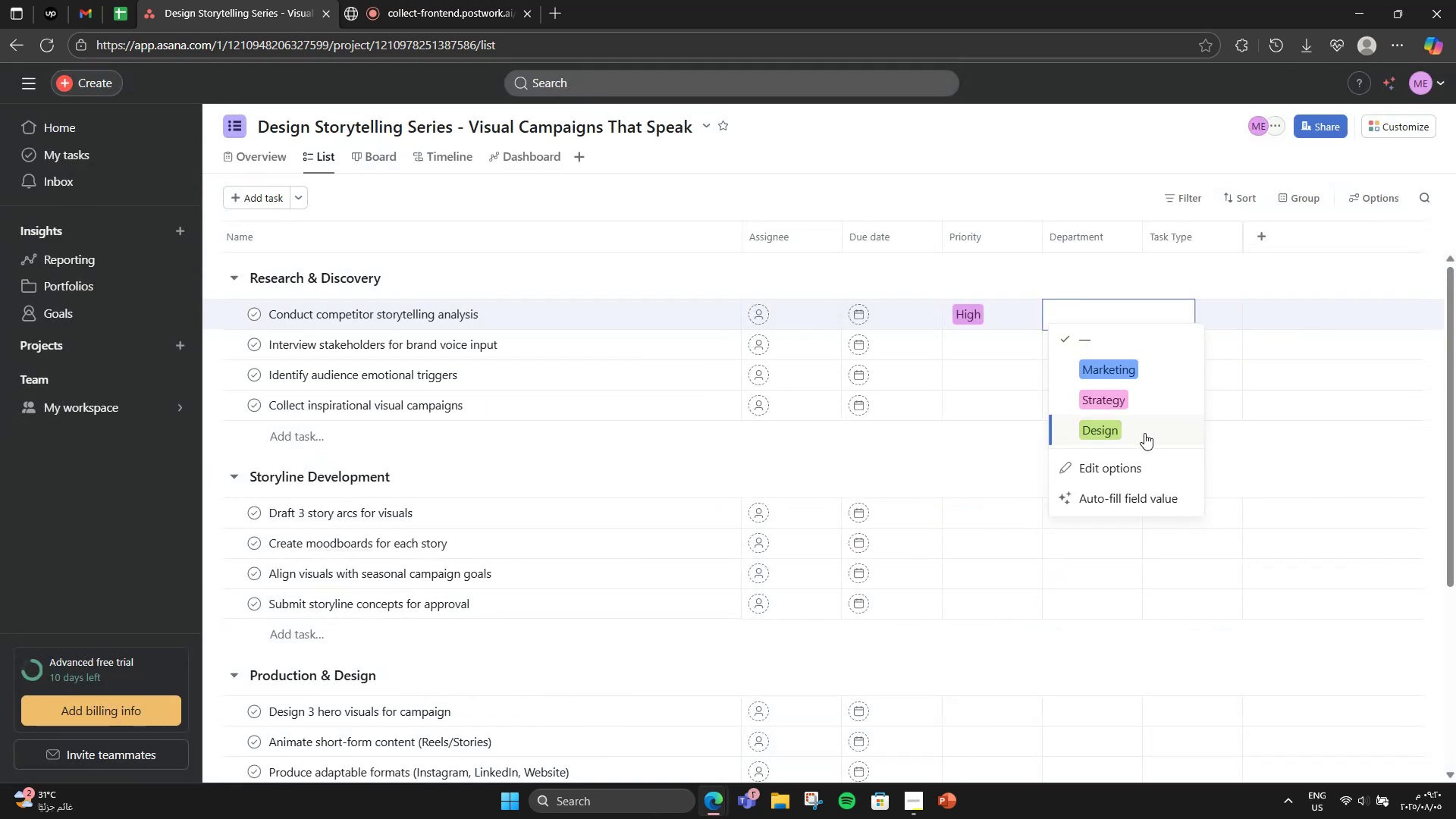 
left_click([1132, 379])
 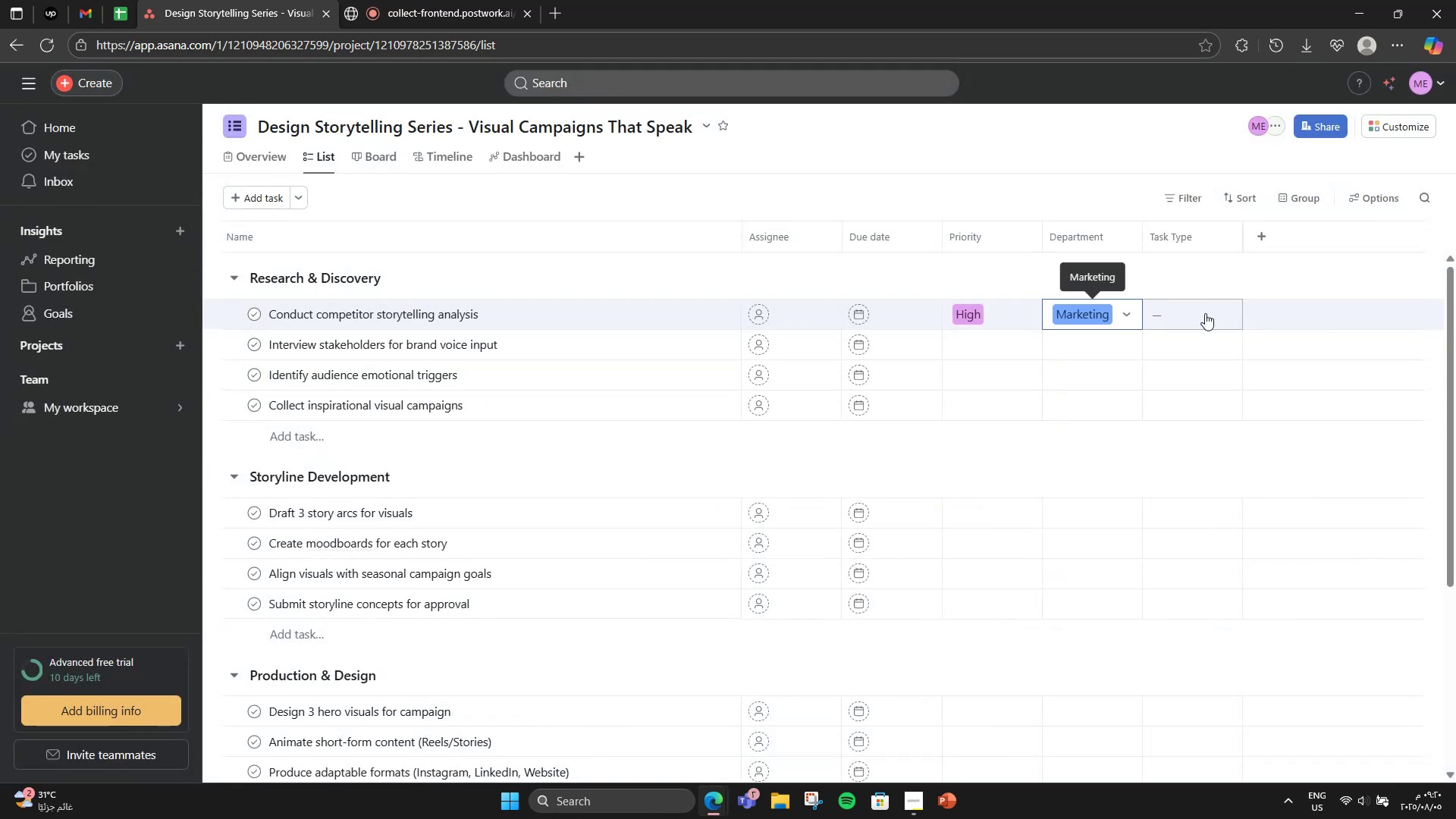 
left_click([1203, 314])
 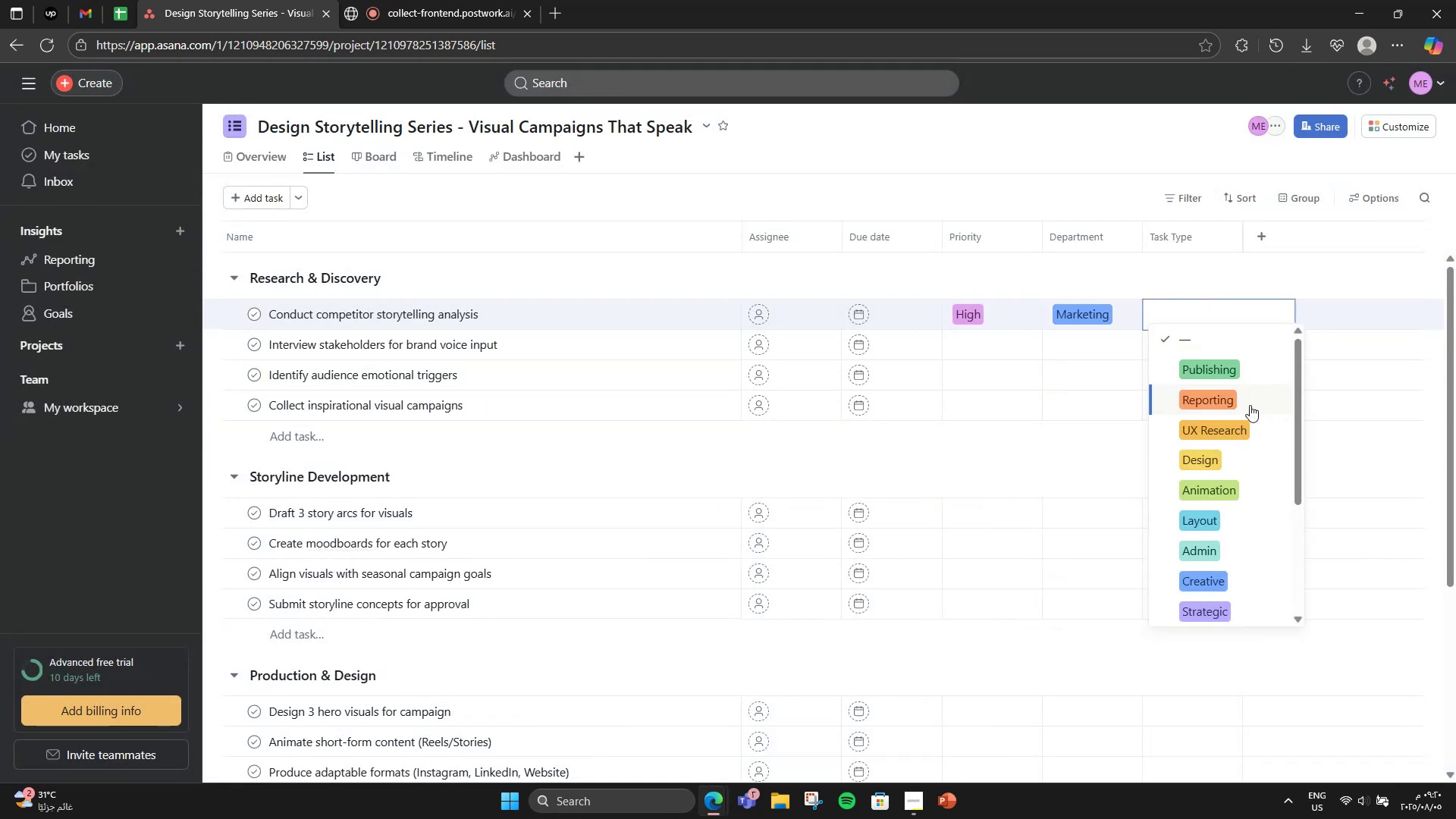 
scroll: coordinate [1248, 529], scroll_direction: down, amount: 4.0
 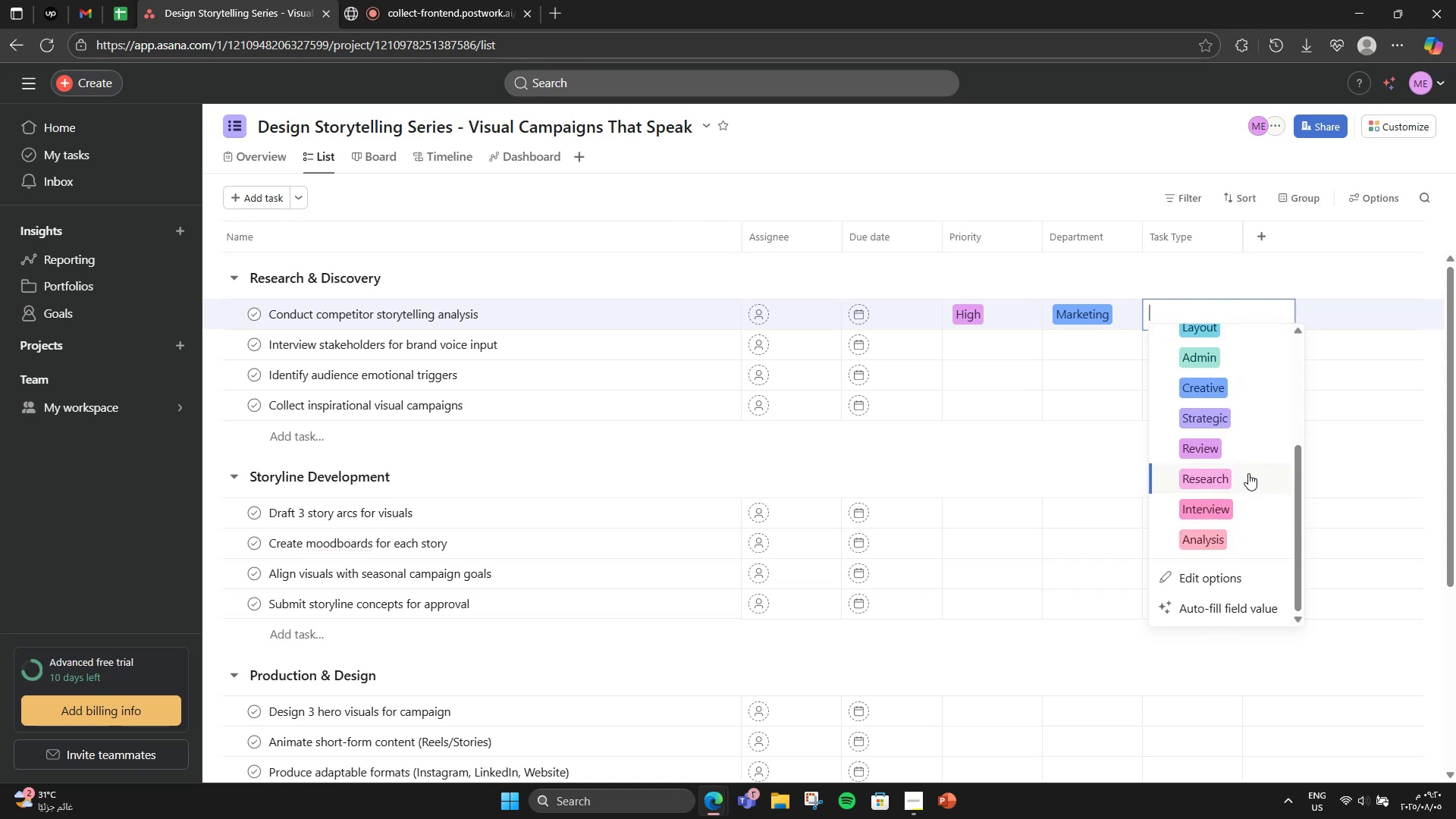 
left_click([1248, 473])
 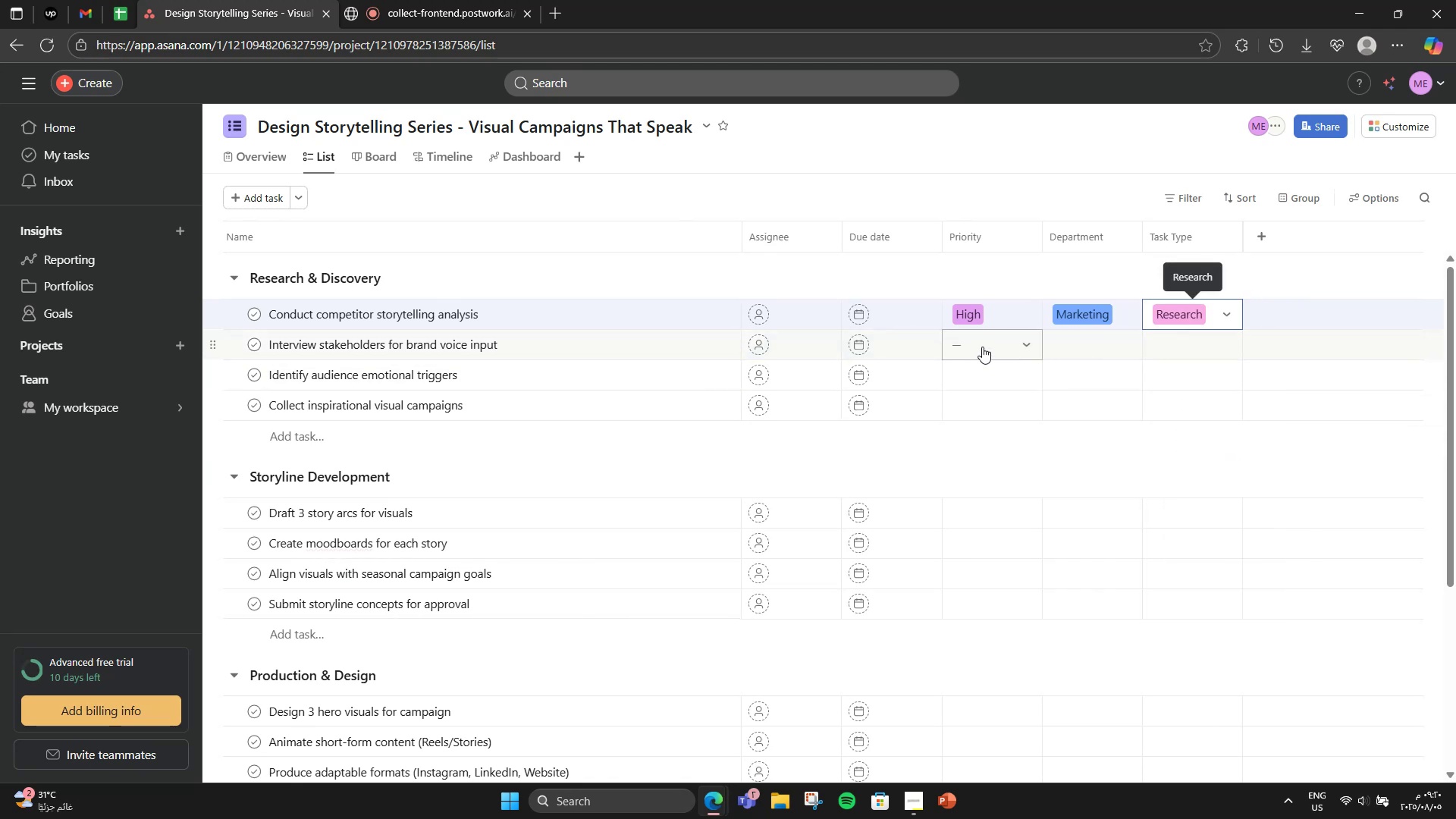 
left_click([983, 345])
 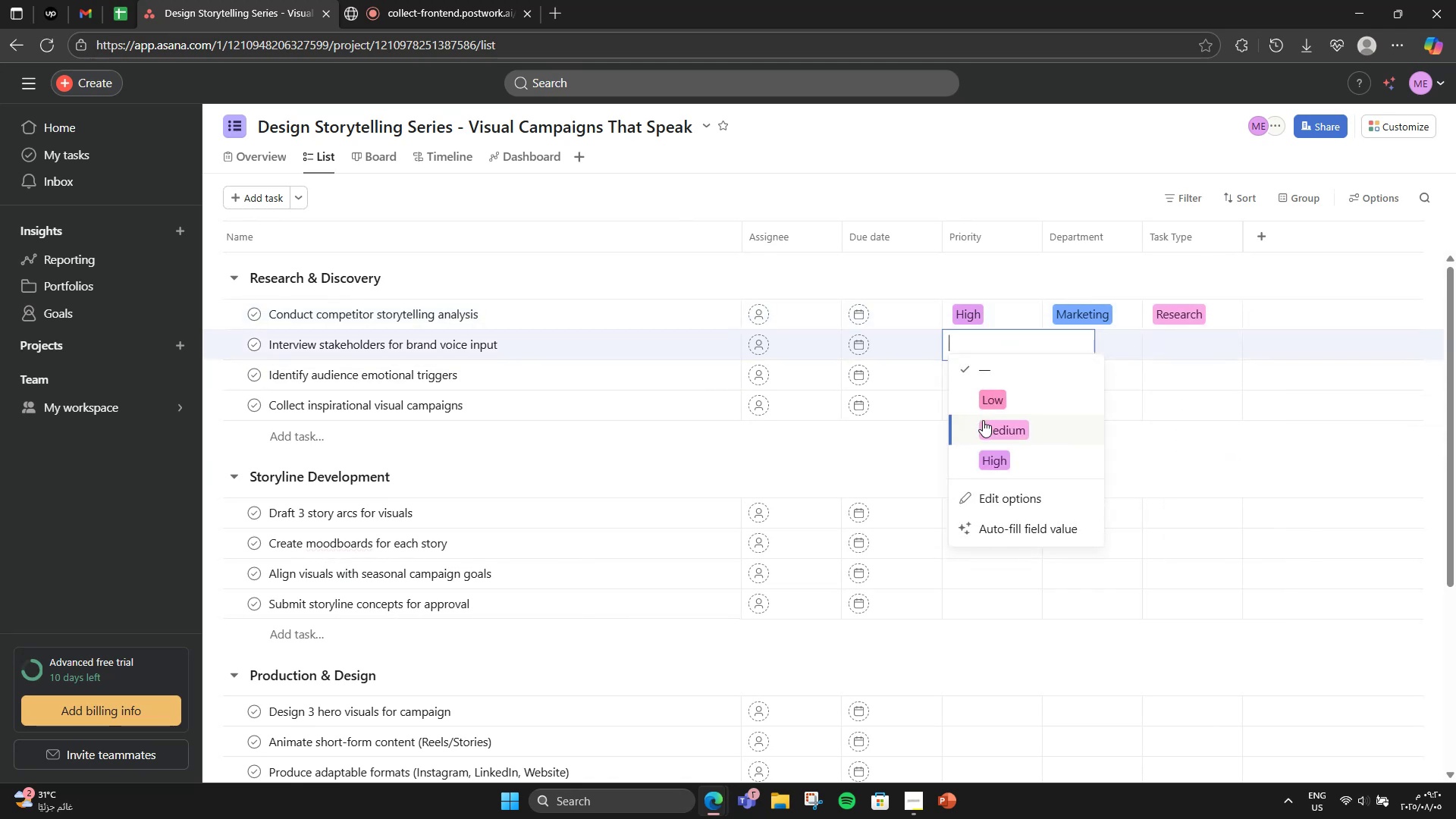 
left_click([983, 421])
 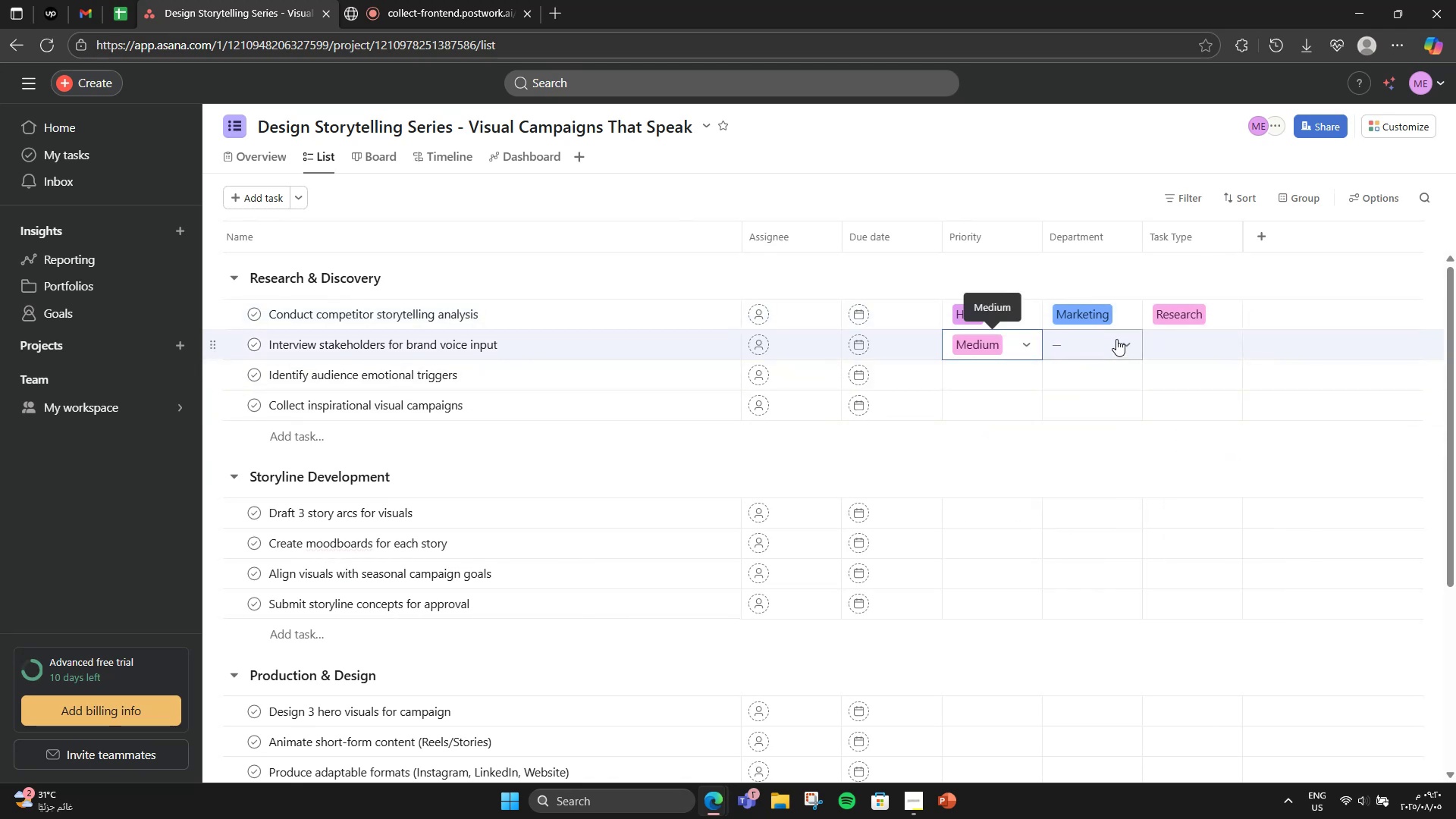 
left_click([1116, 339])
 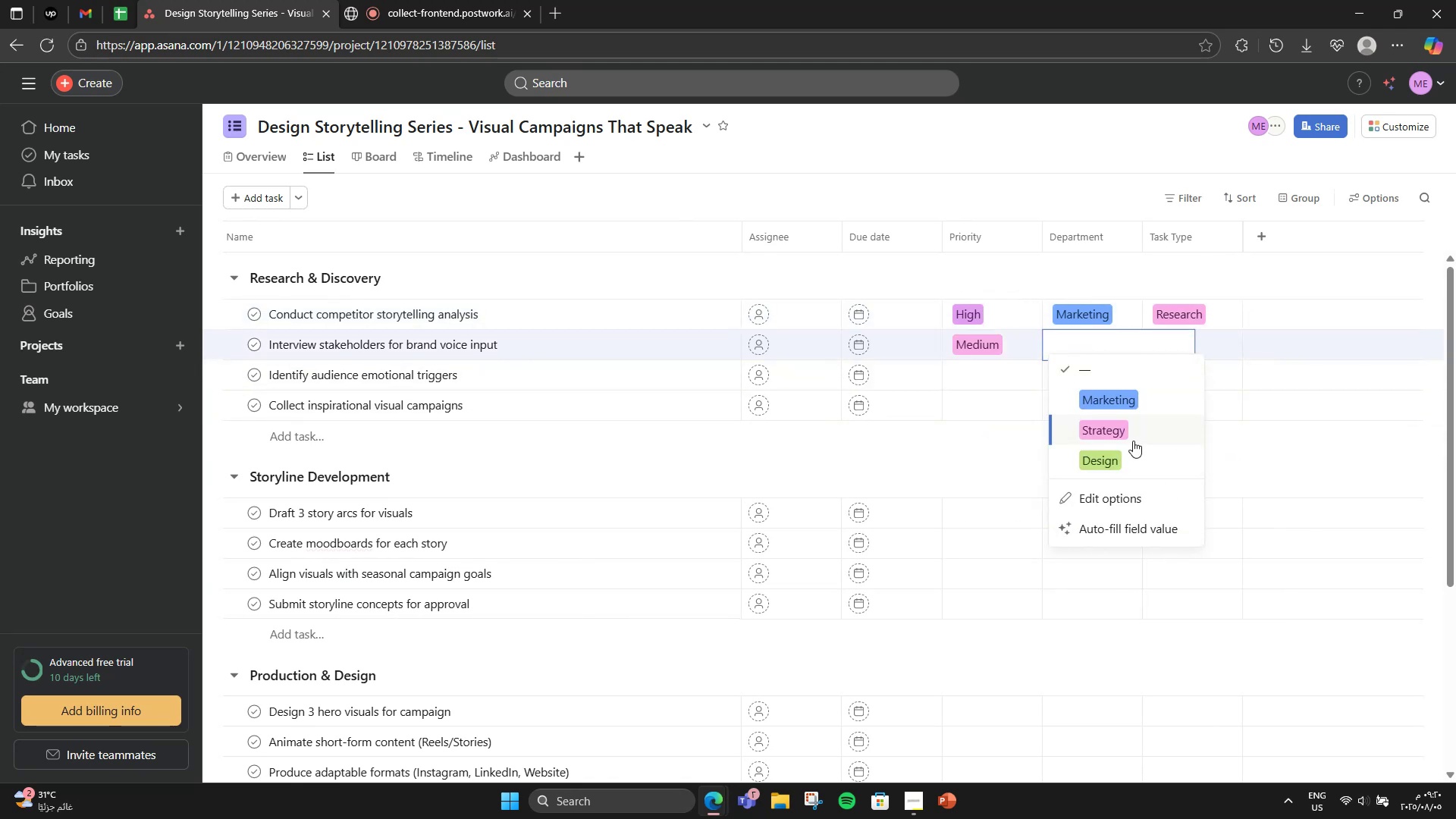 
left_click([1133, 441])
 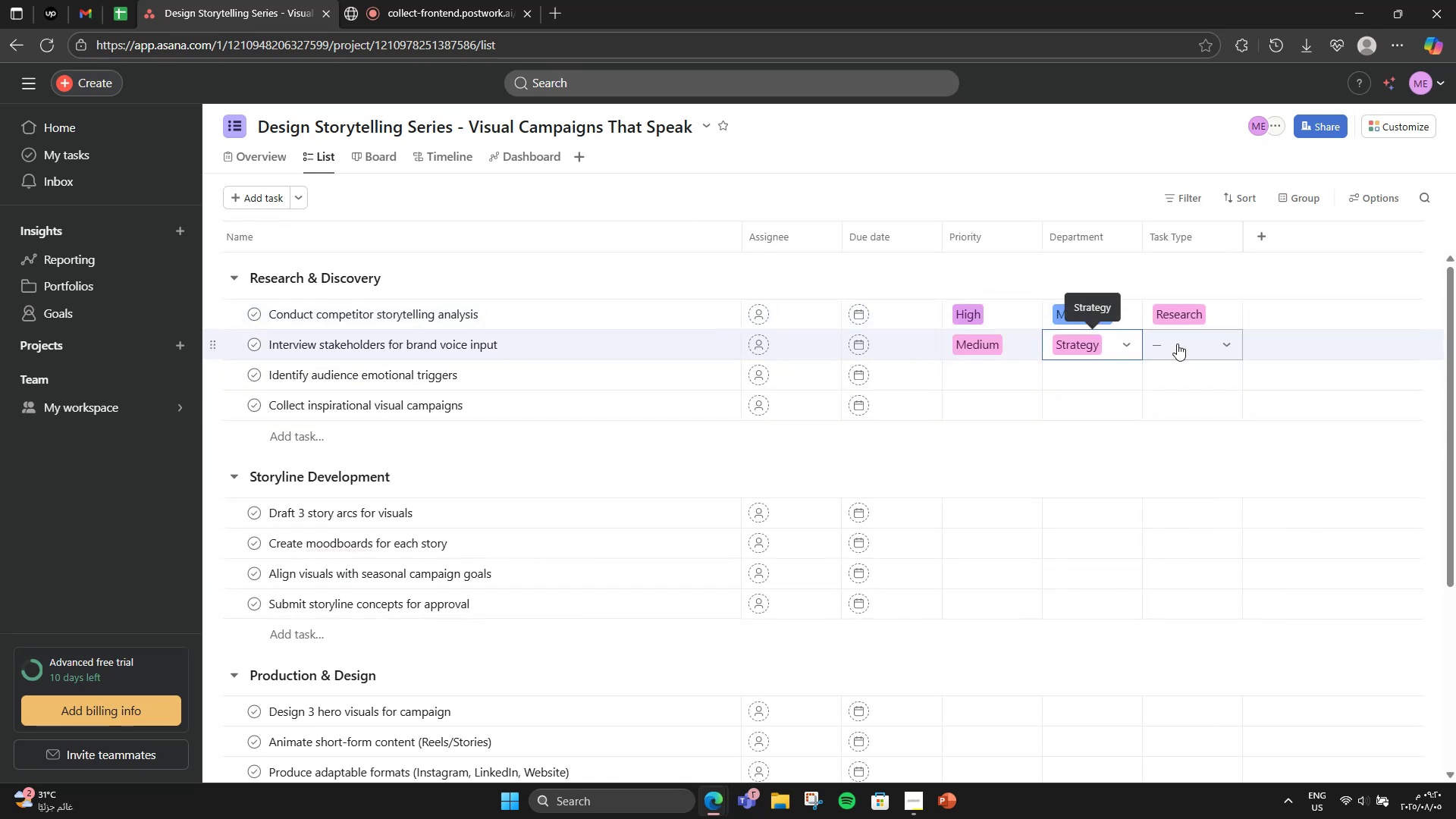 
left_click([1185, 345])
 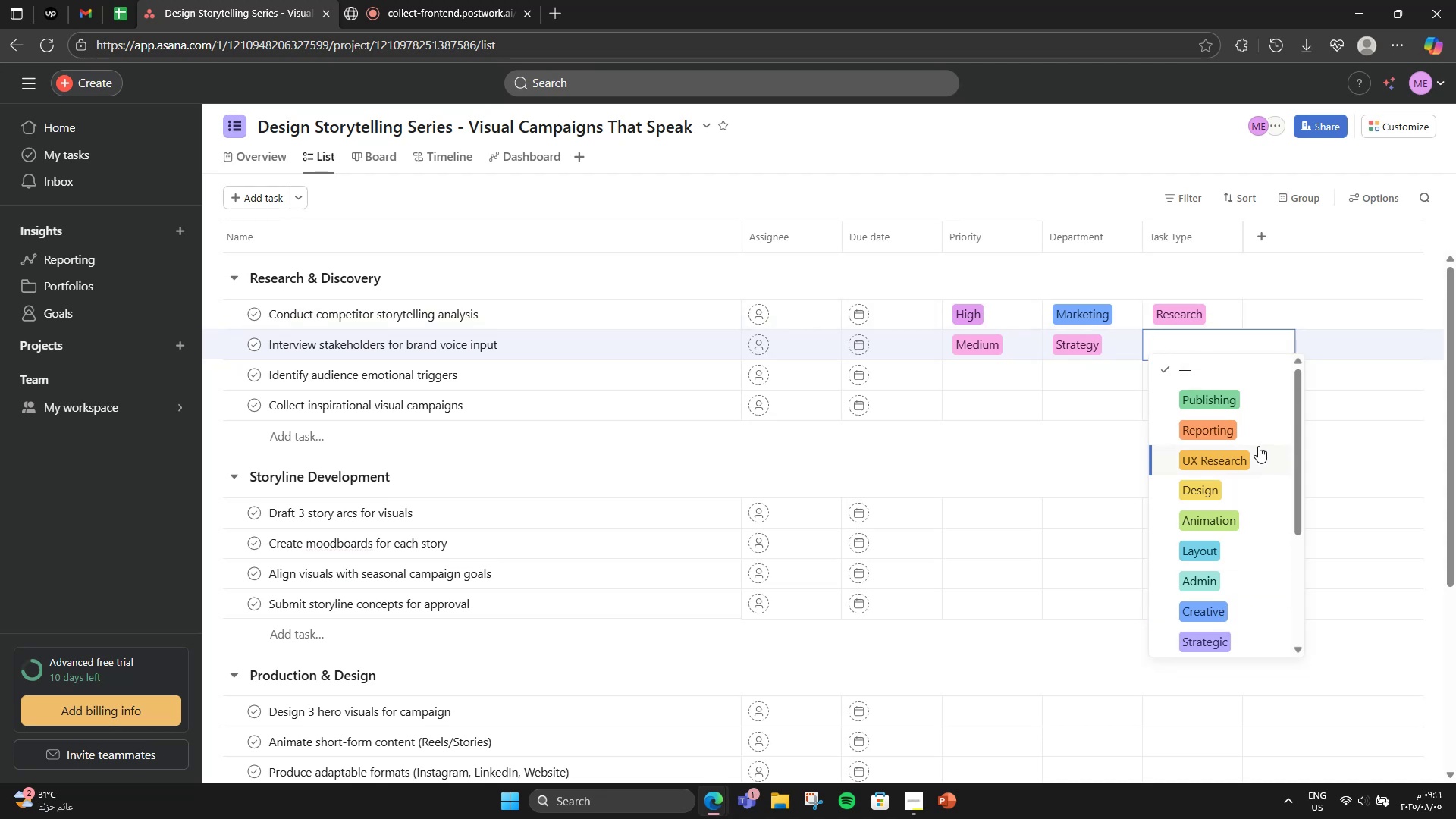 
wait(6.48)
 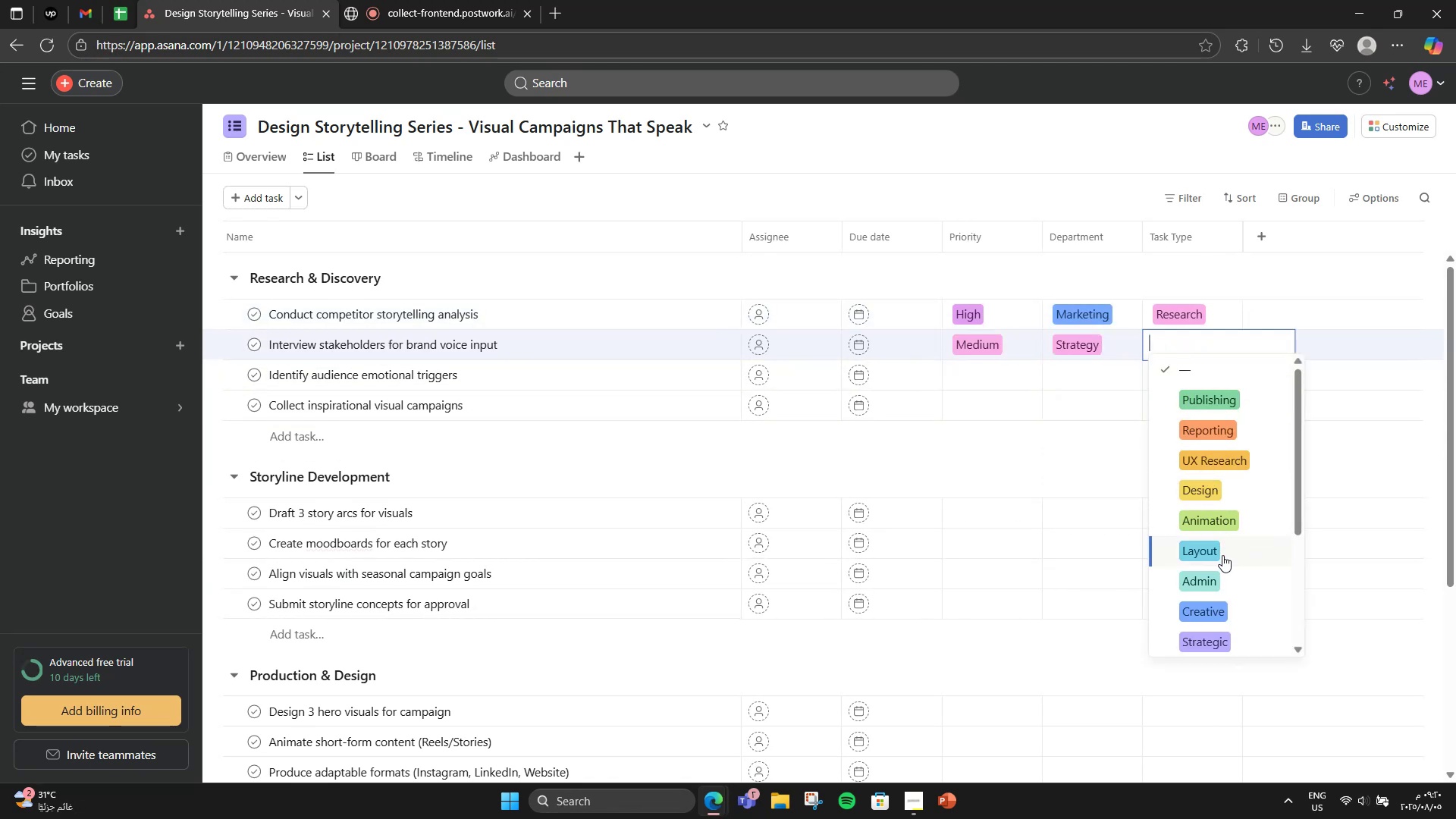 
scroll: coordinate [1235, 484], scroll_direction: down, amount: 3.0
 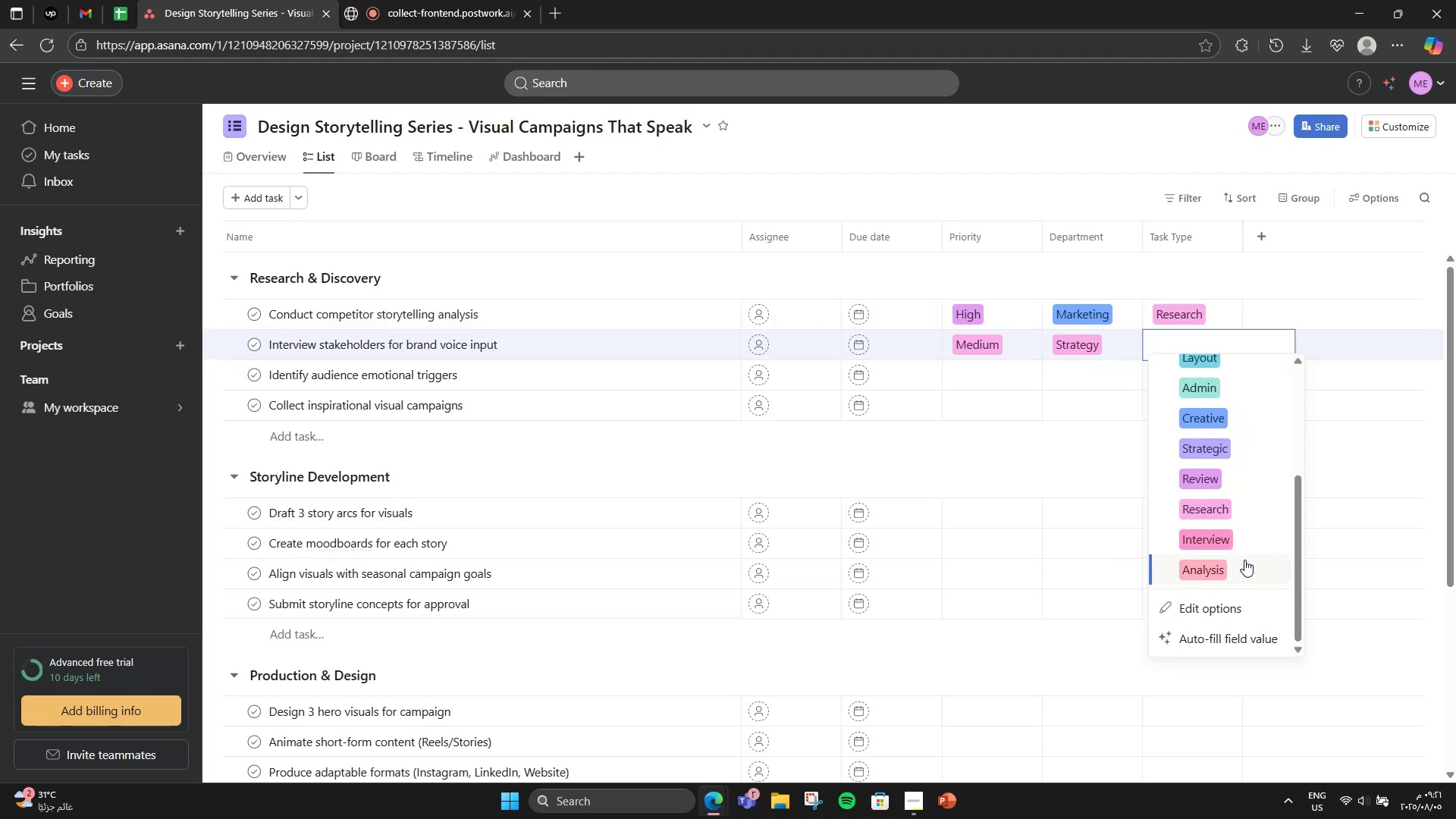 
left_click([1244, 542])
 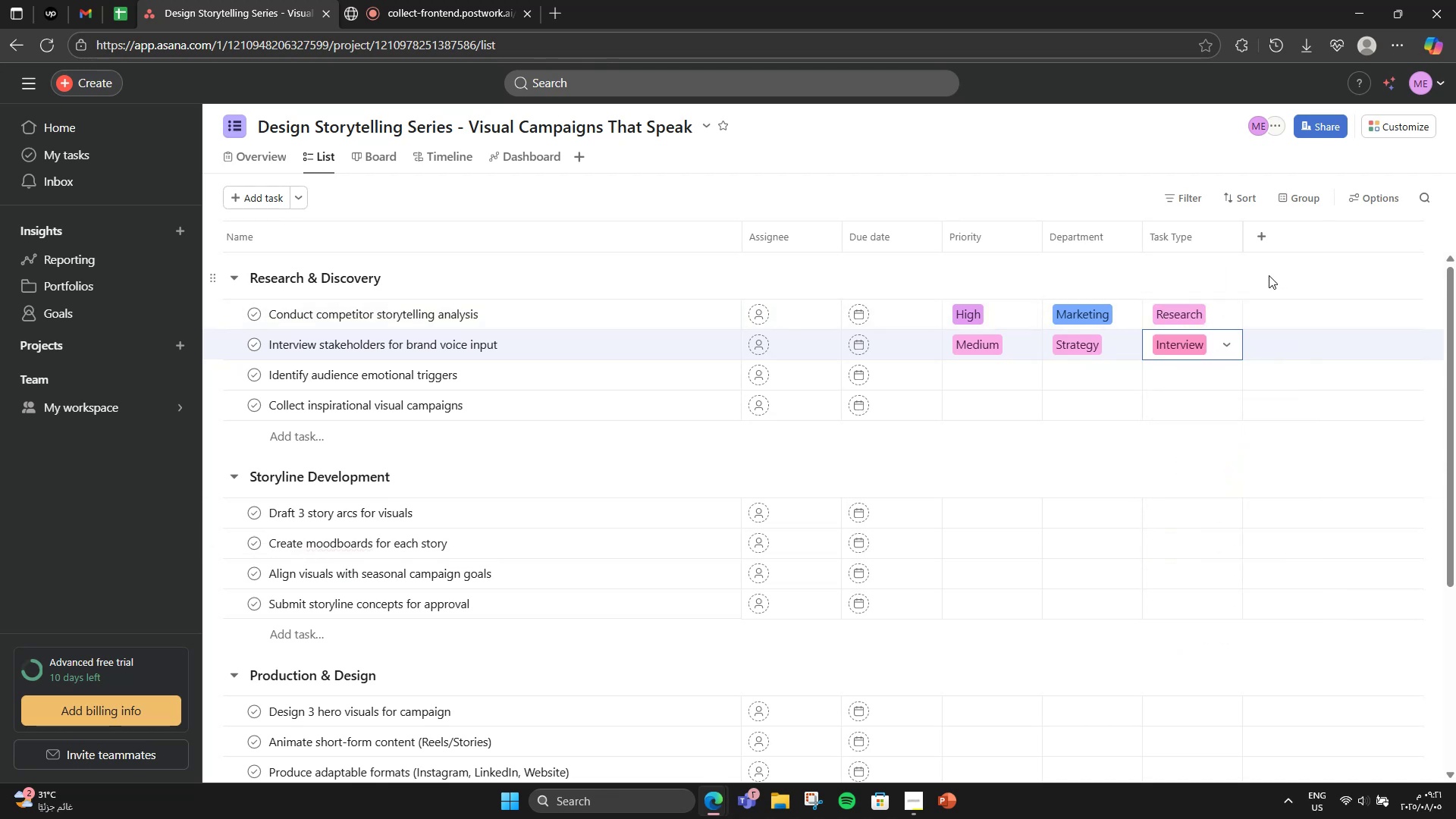 
left_click([981, 377])
 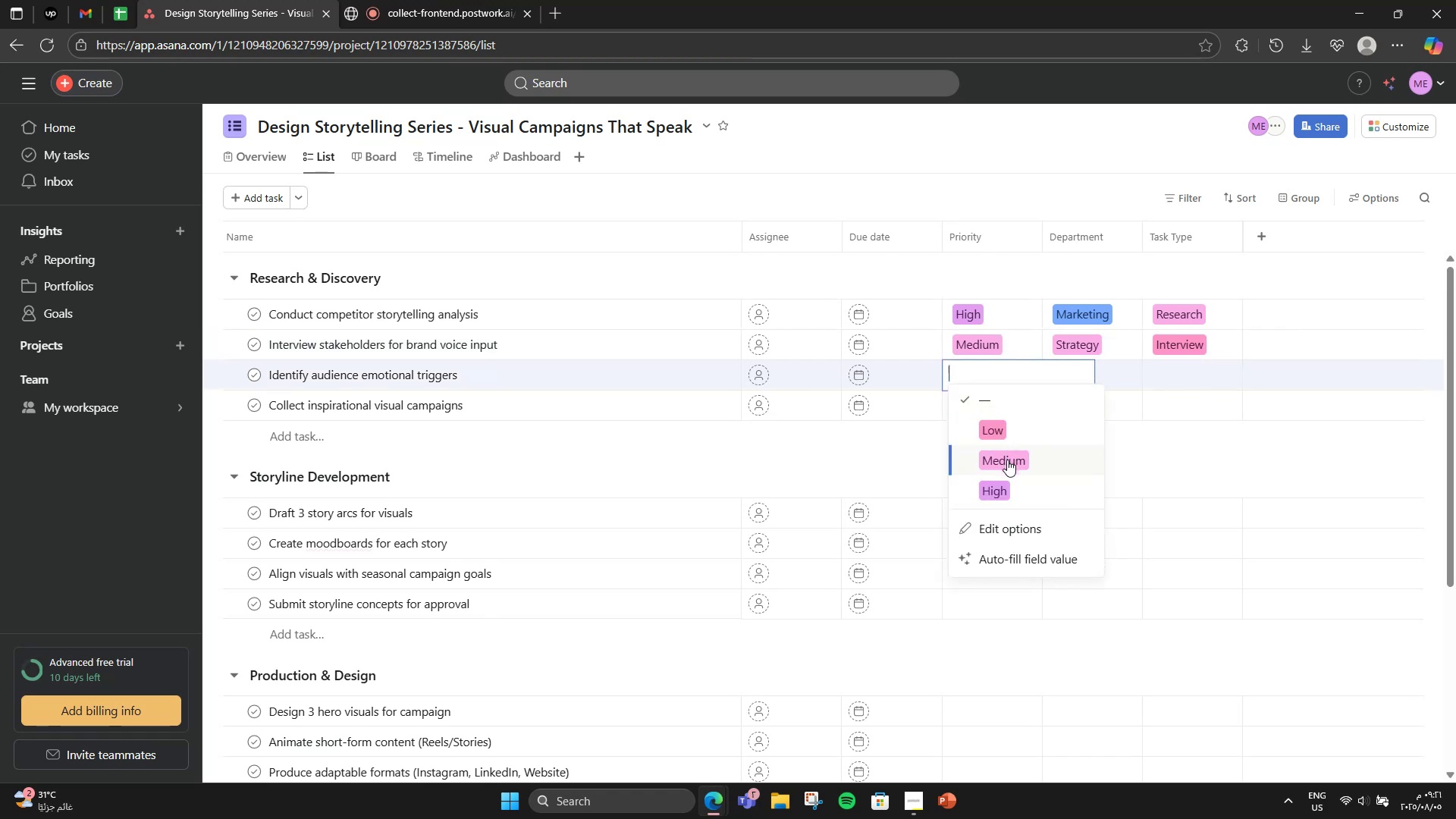 
left_click([995, 476])
 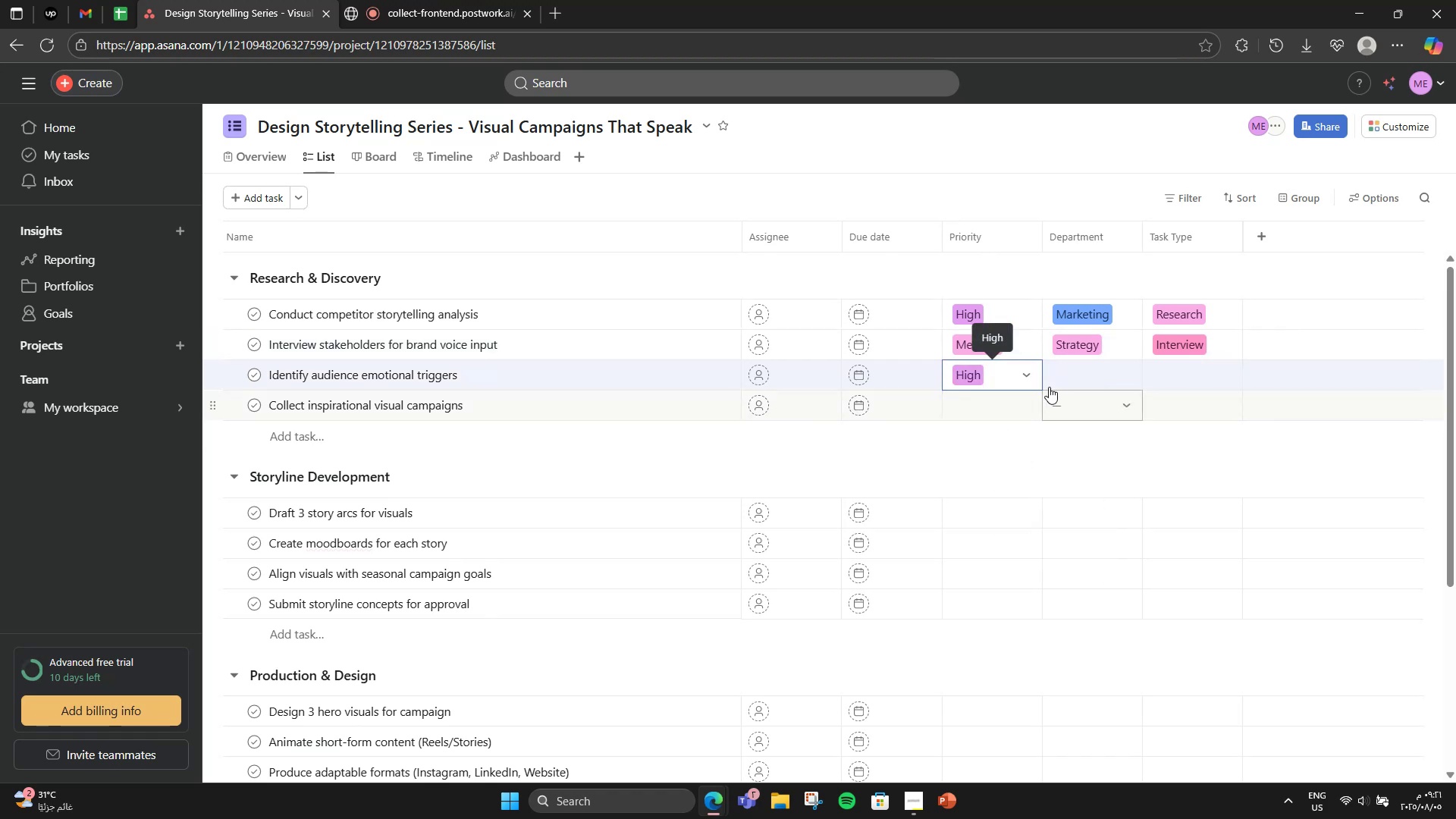 
left_click([1058, 377])
 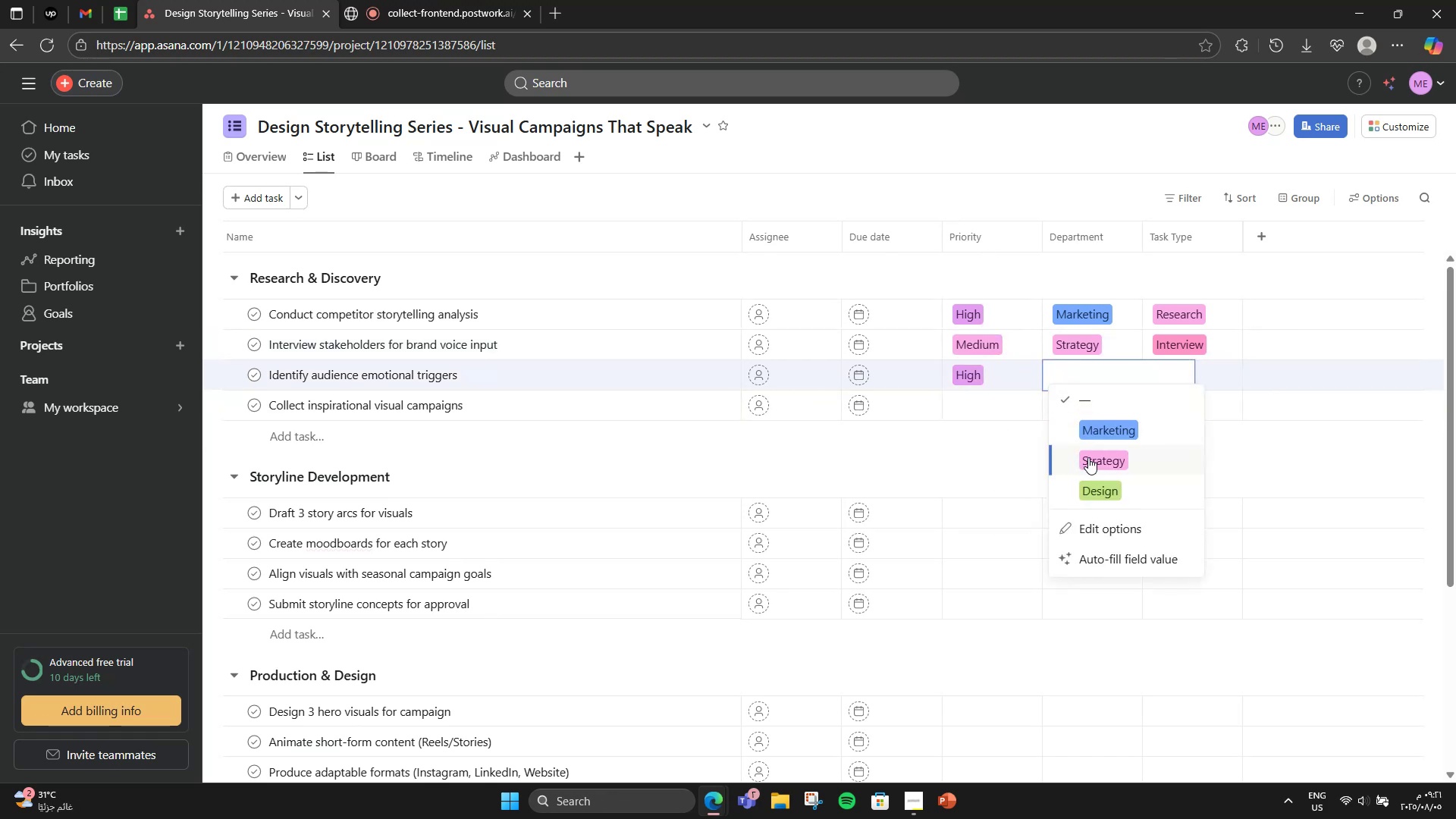 
left_click([1109, 442])
 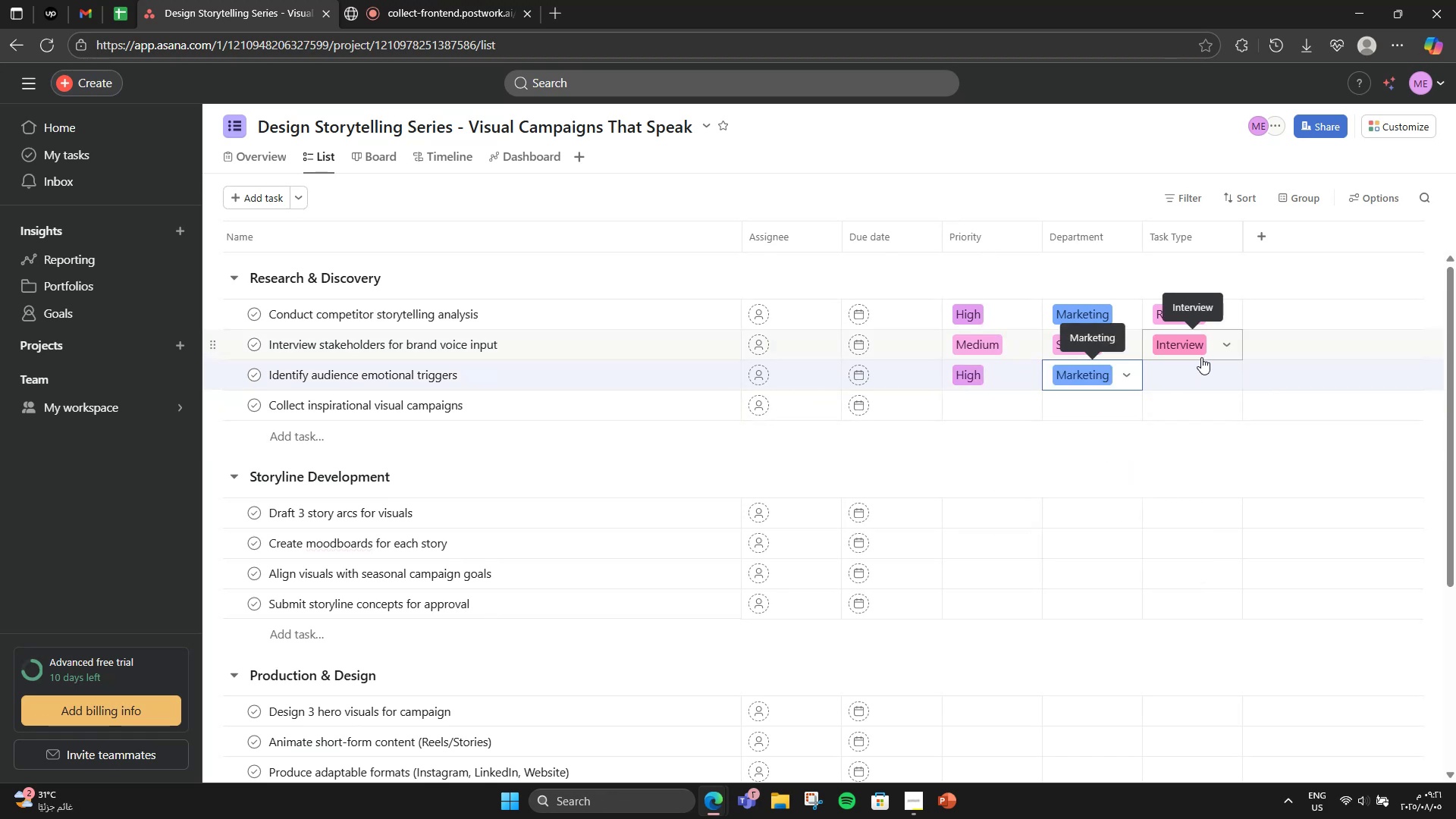 
left_click([1199, 365])
 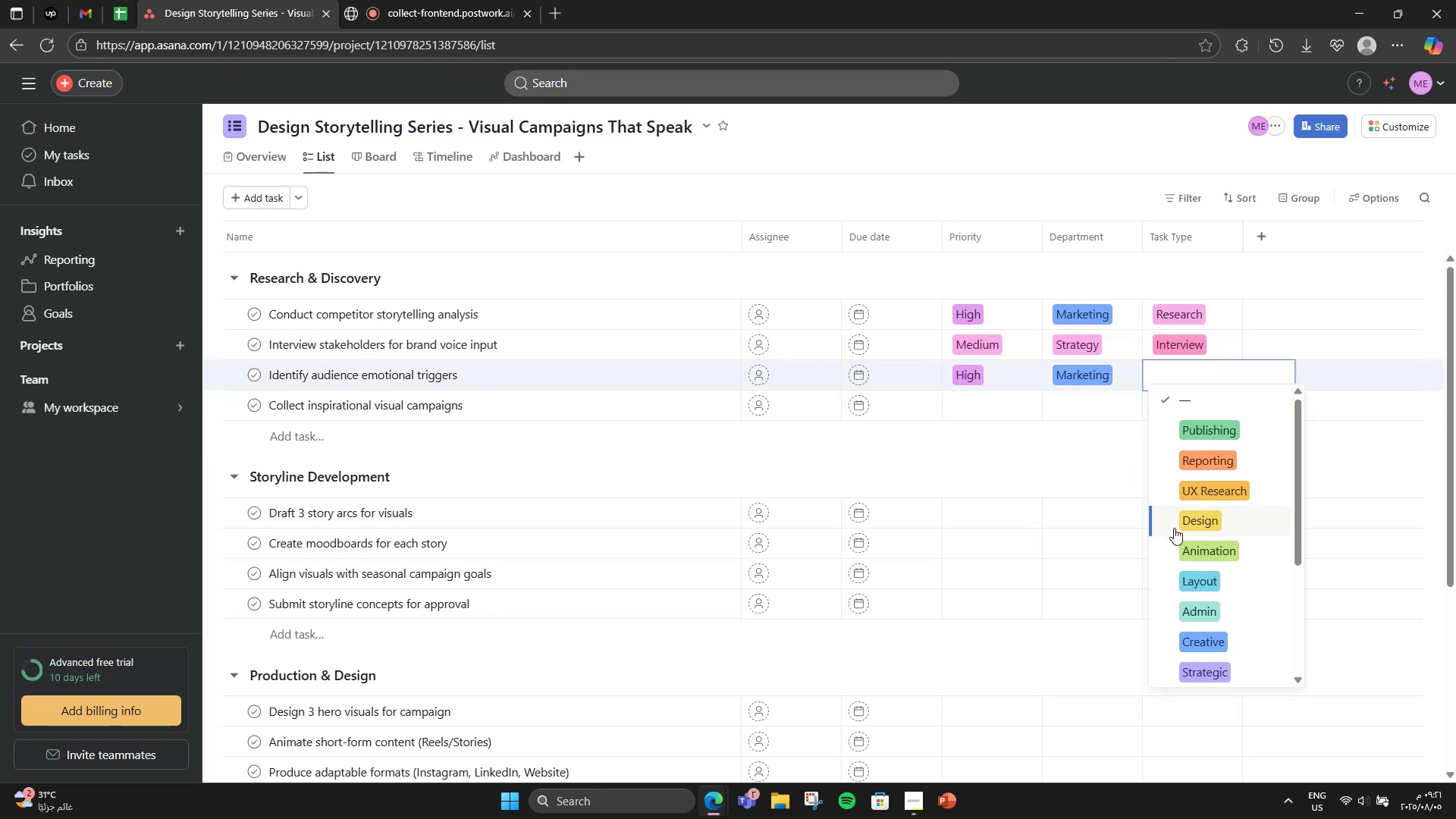 
scroll: coordinate [1186, 607], scroll_direction: down, amount: 3.0
 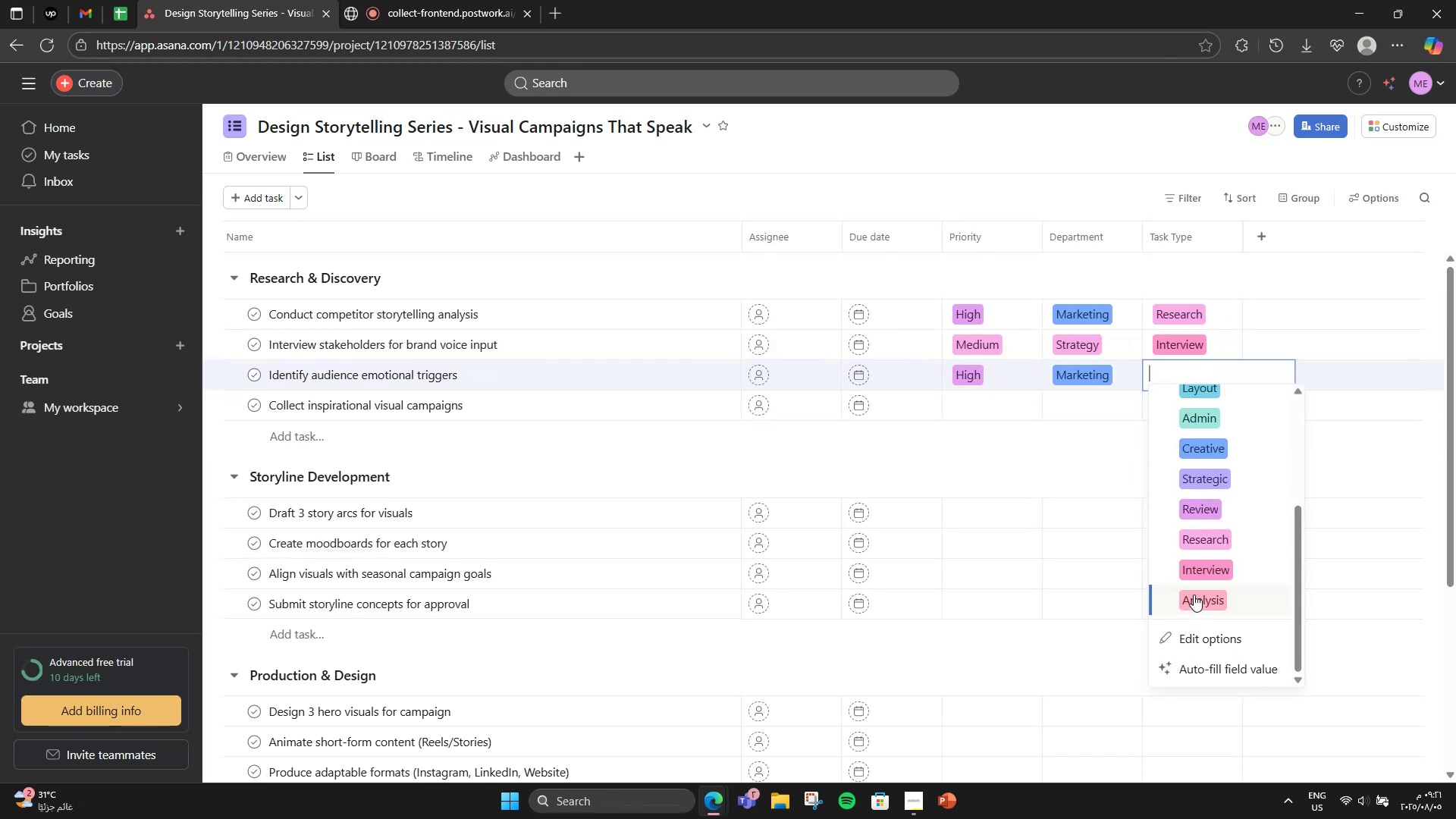 
left_click([1194, 595])
 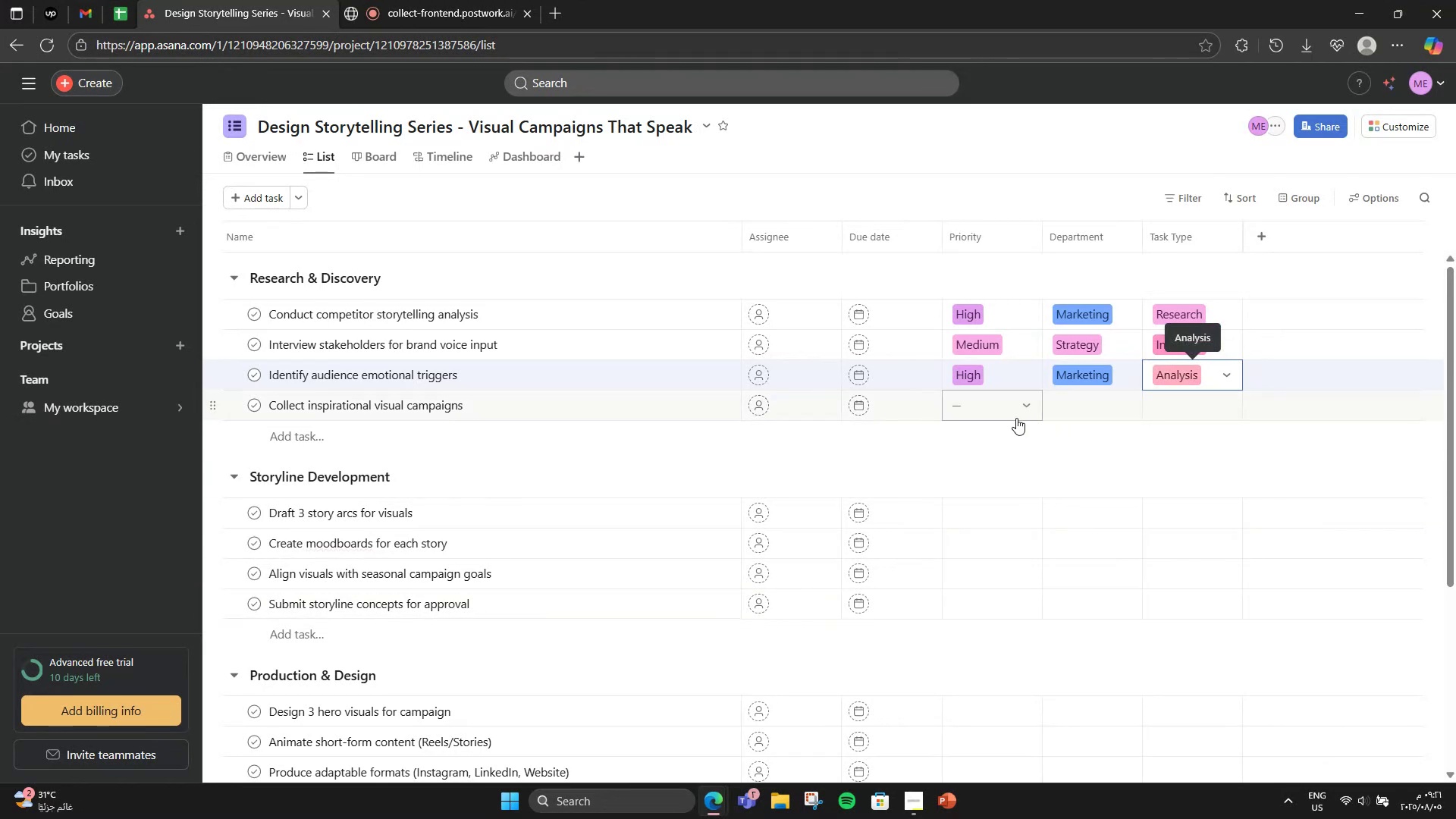 
left_click([1015, 418])
 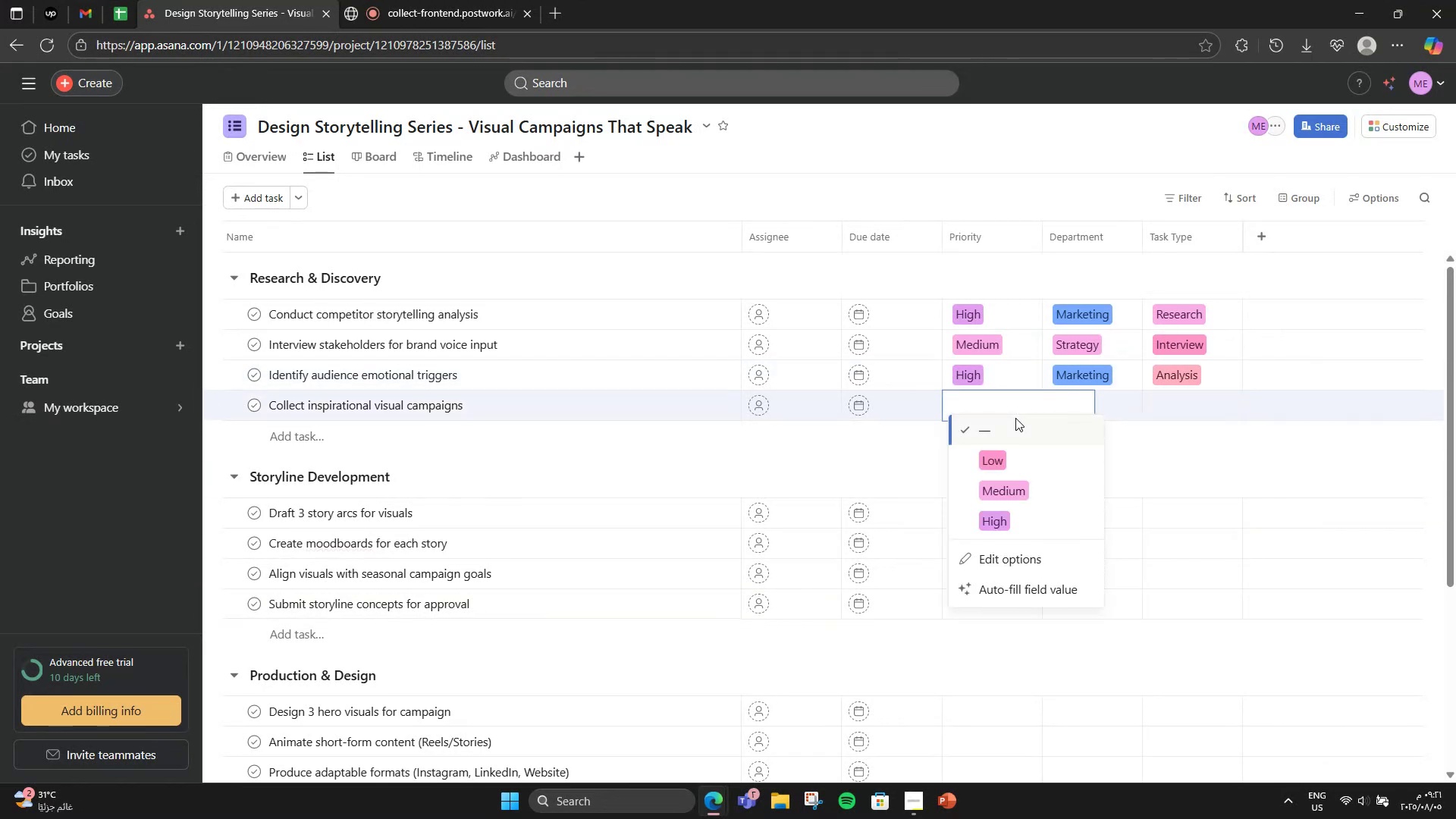 
left_click([1016, 485])
 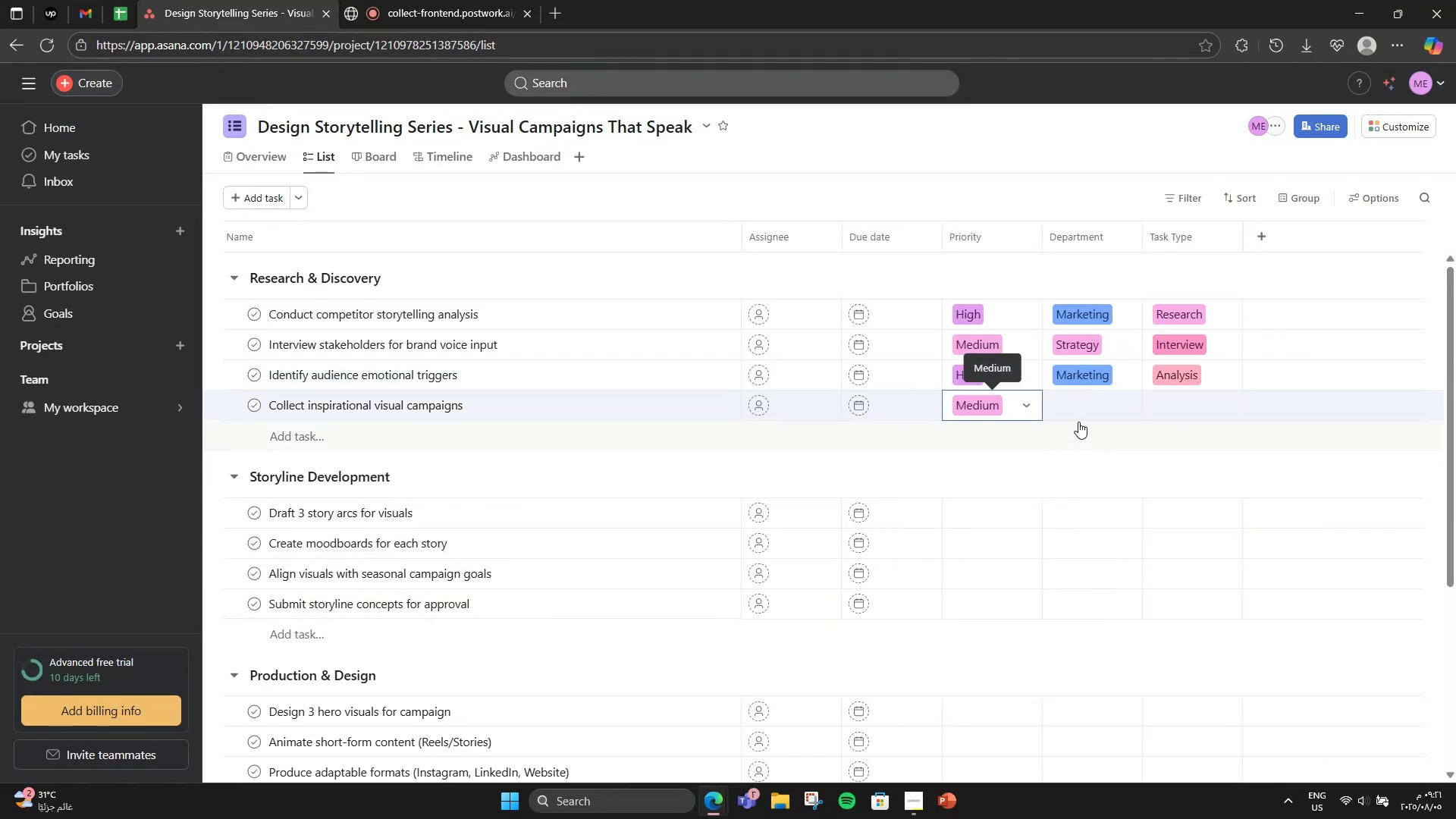 
left_click([1078, 413])
 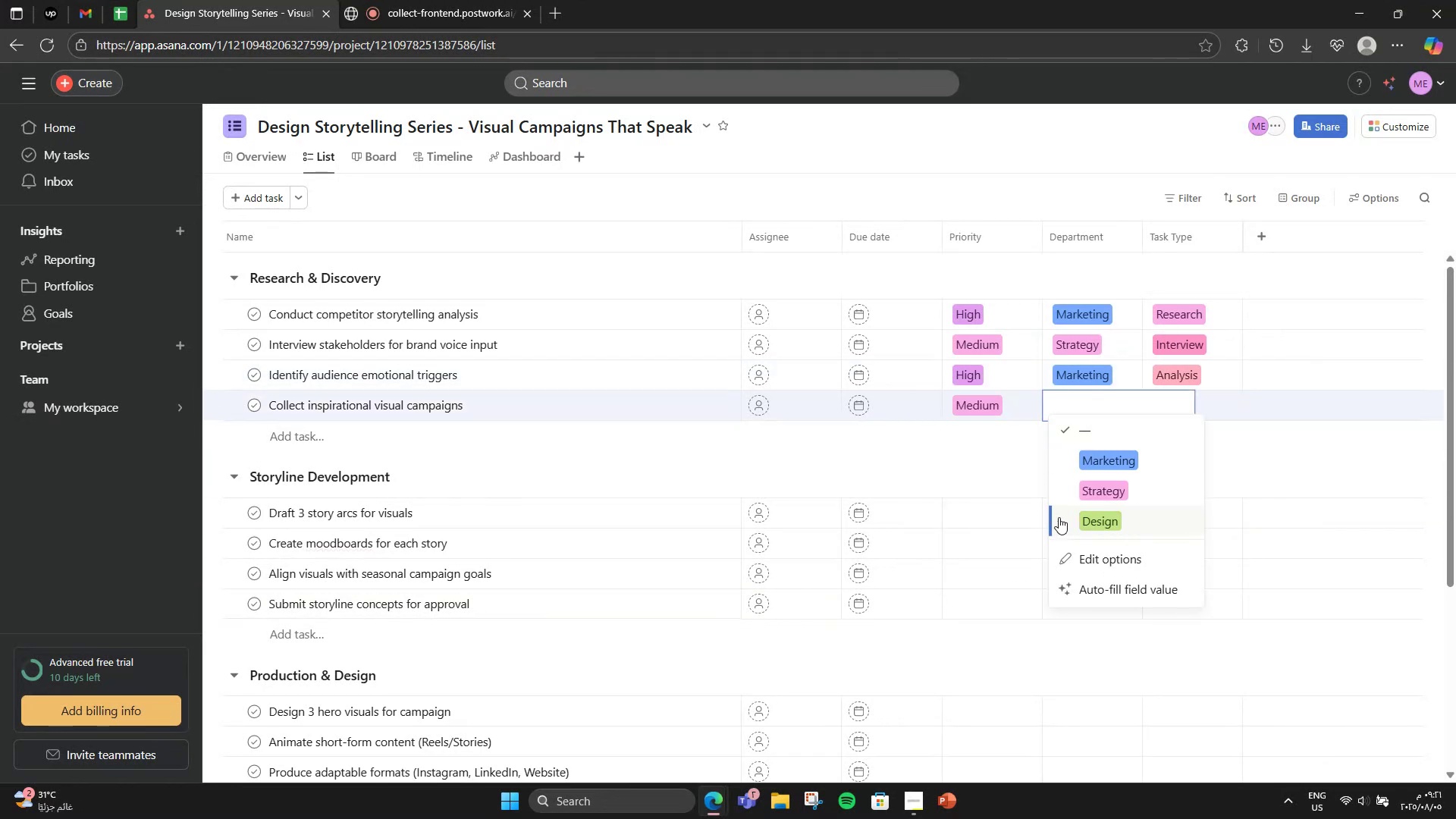 
left_click([1076, 512])
 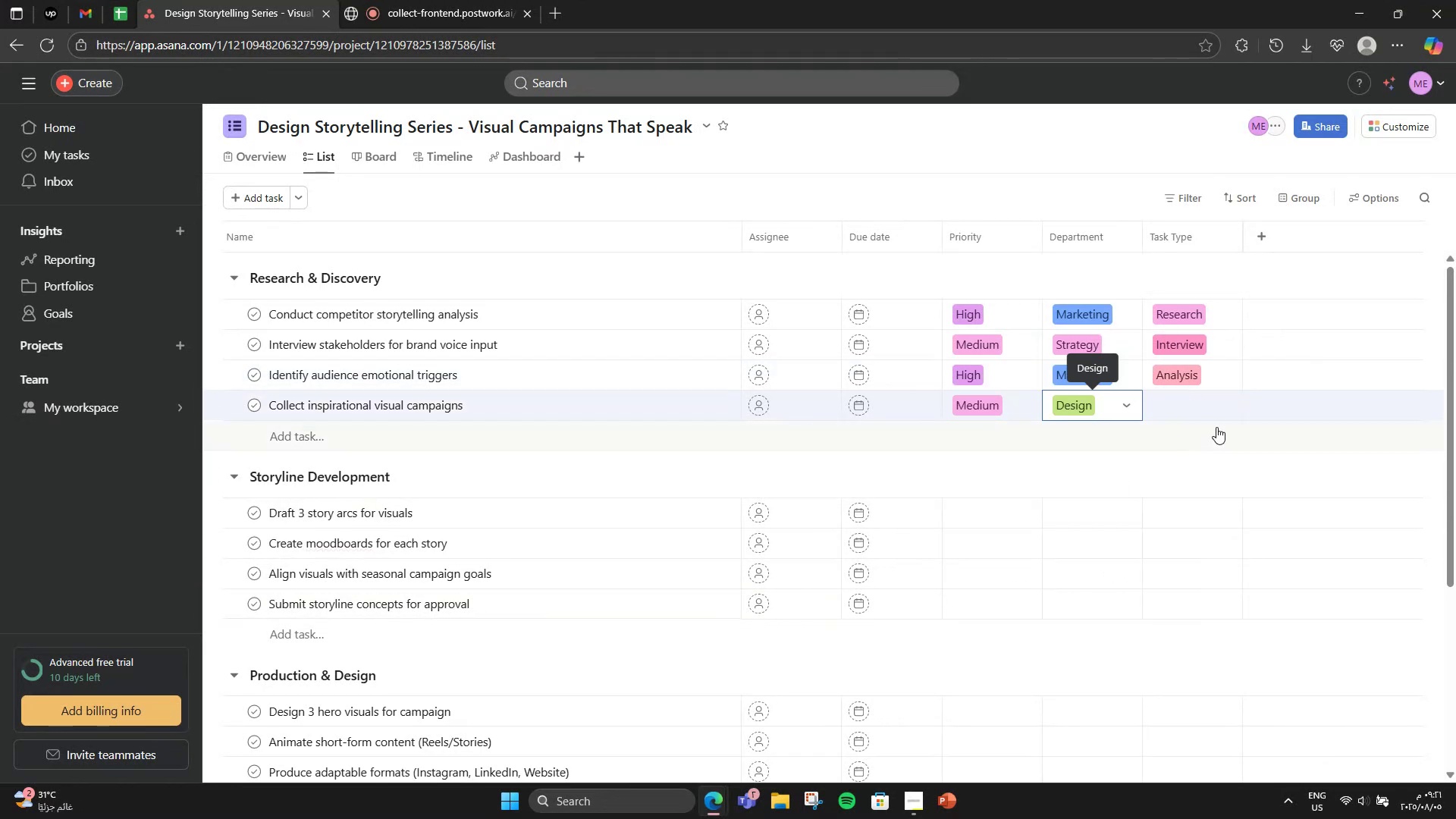 
left_click([1210, 406])
 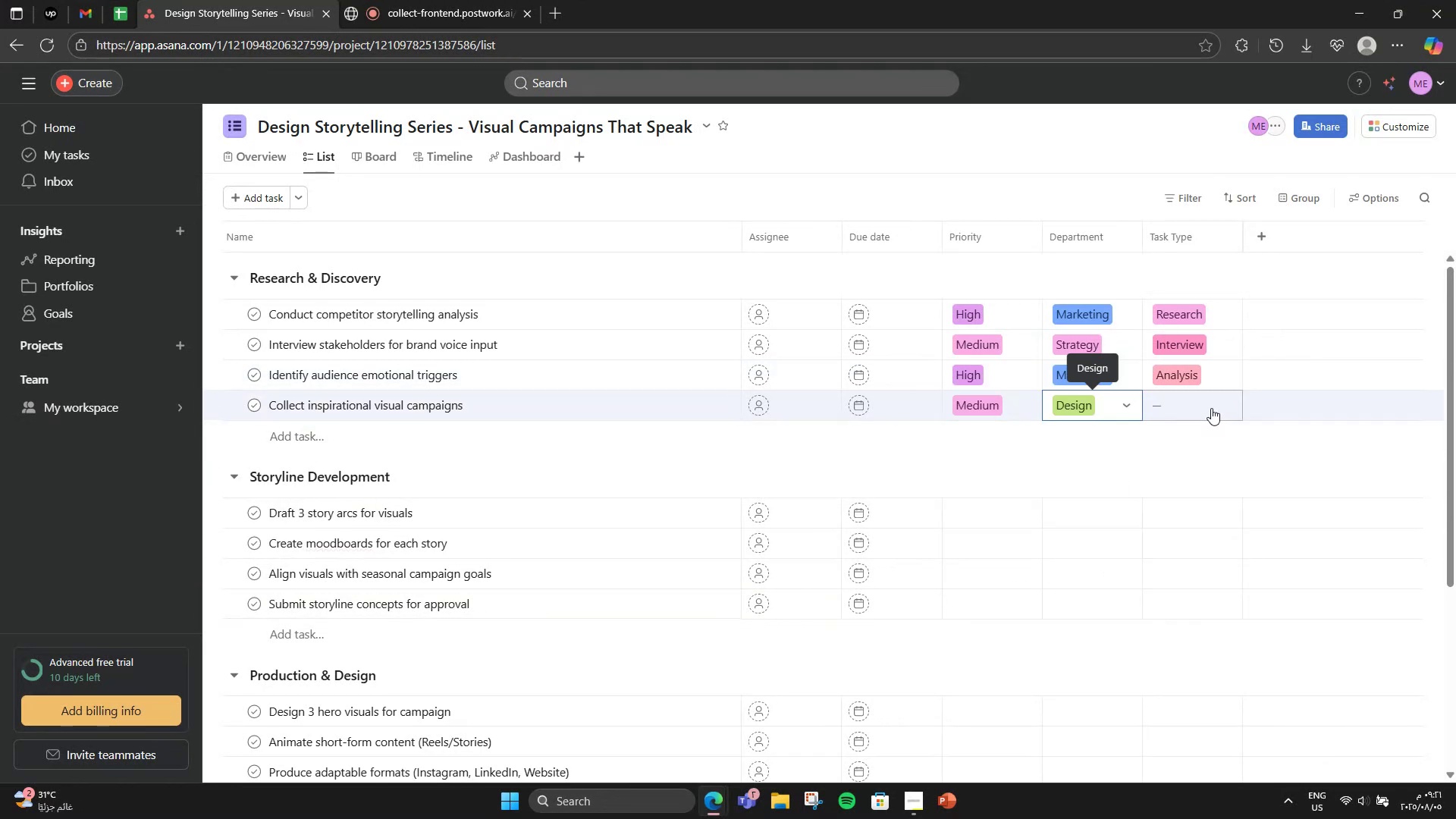 
scroll: coordinate [1210, 578], scroll_direction: down, amount: 4.0
 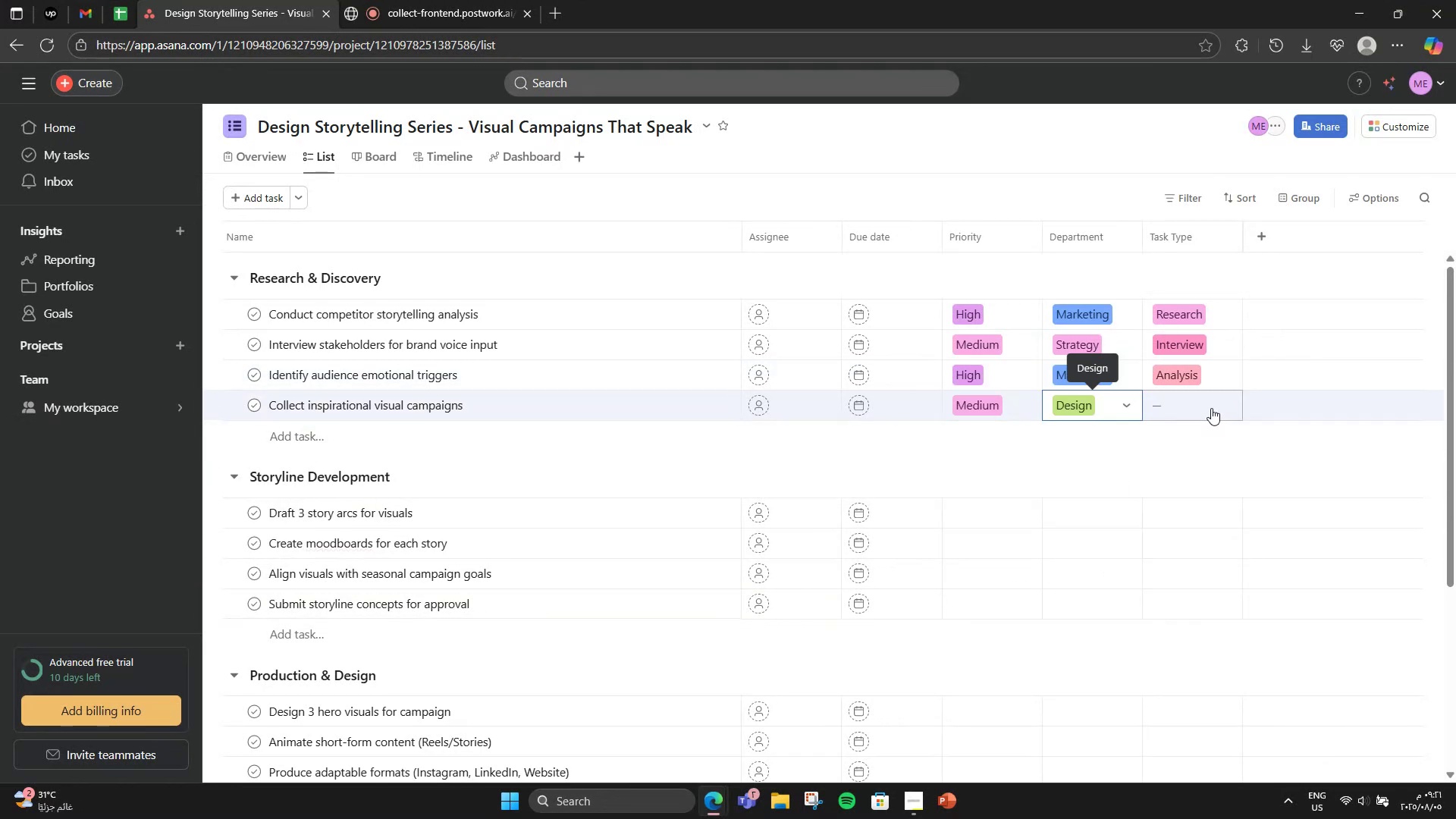 
left_click([1233, 578])
 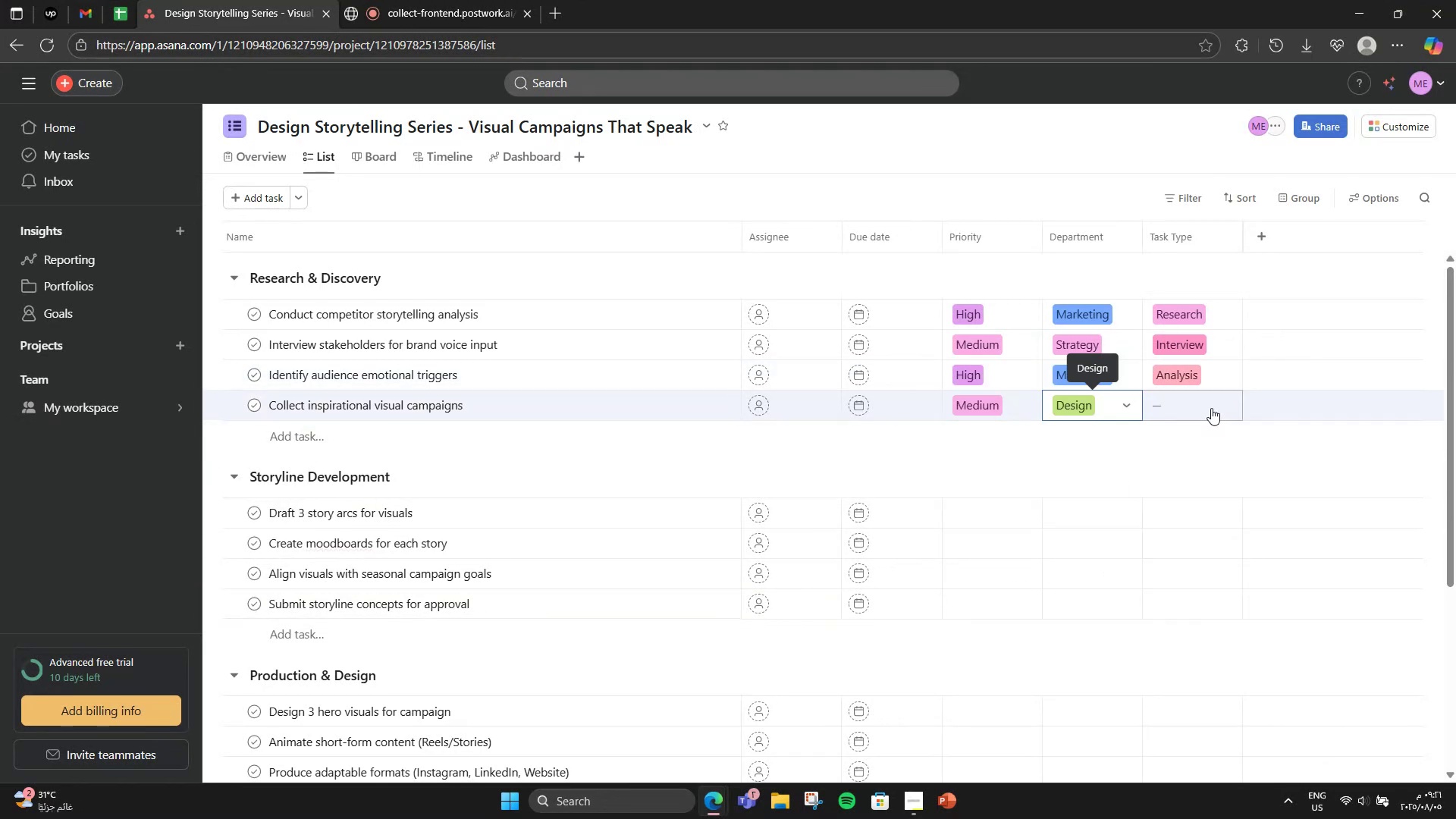 
left_click([1178, 444])
 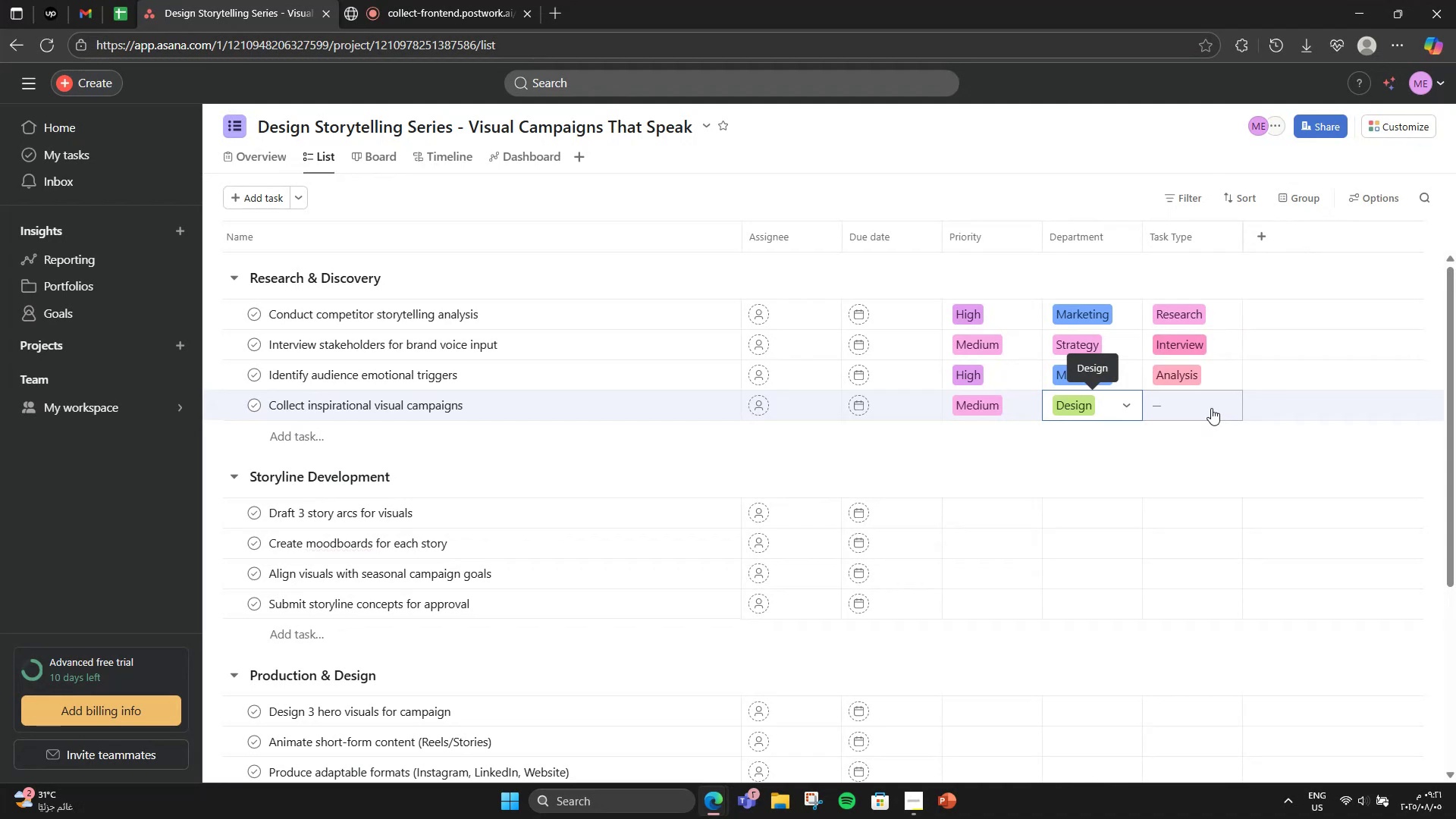 
scroll: coordinate [1166, 477], scroll_direction: down, amount: 1.0
 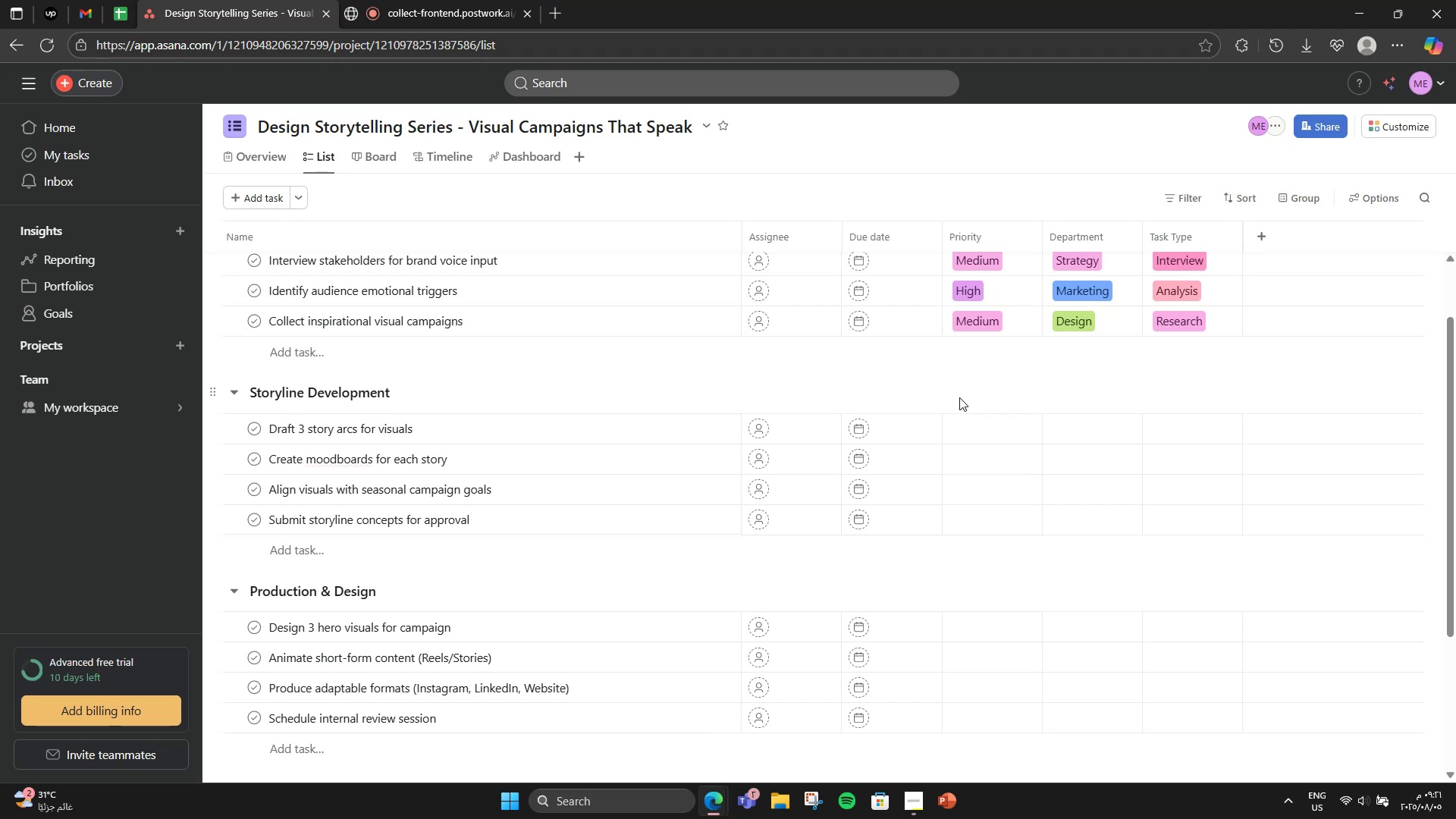 
wait(18.62)
 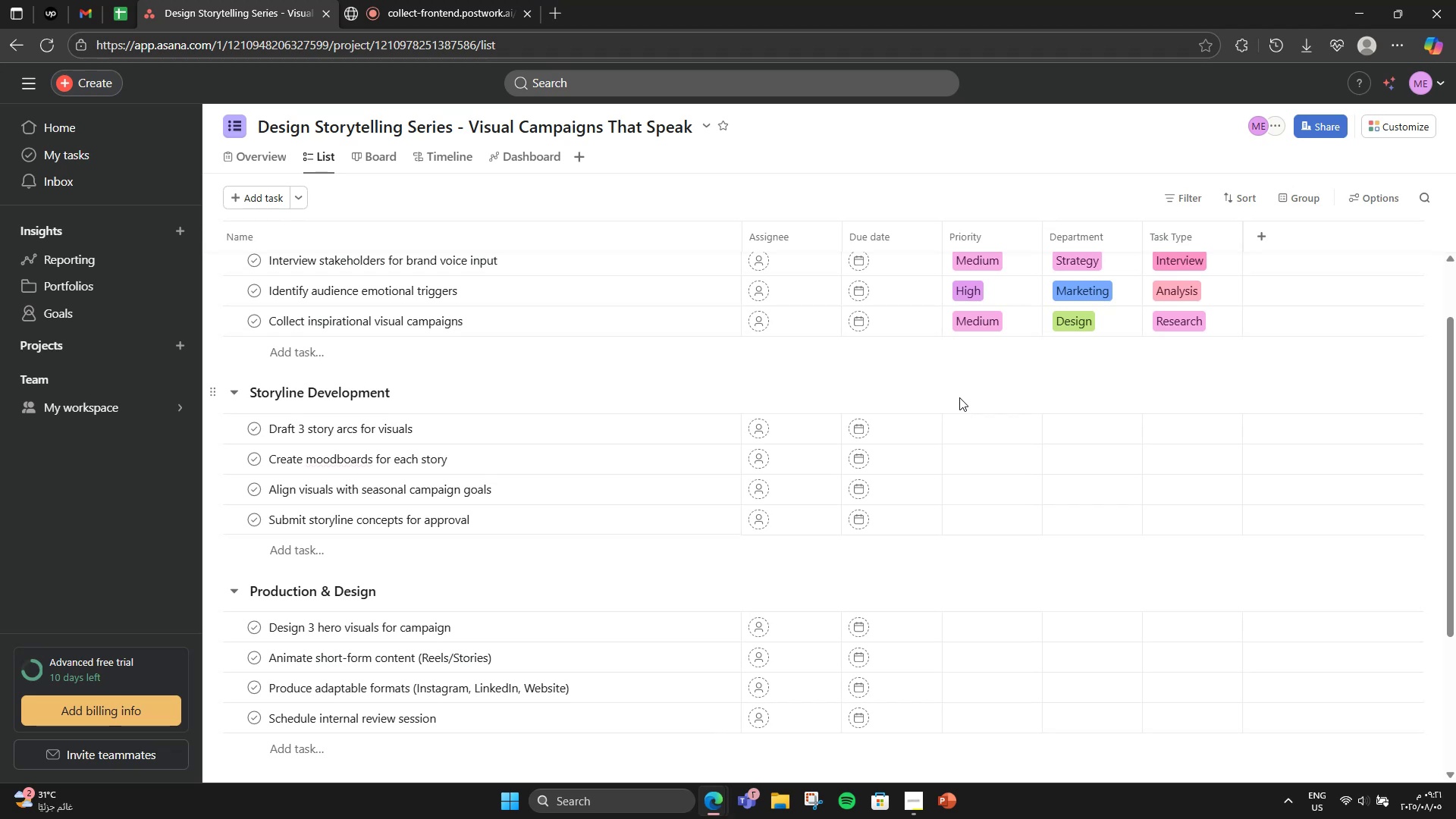 
left_click([1011, 425])
 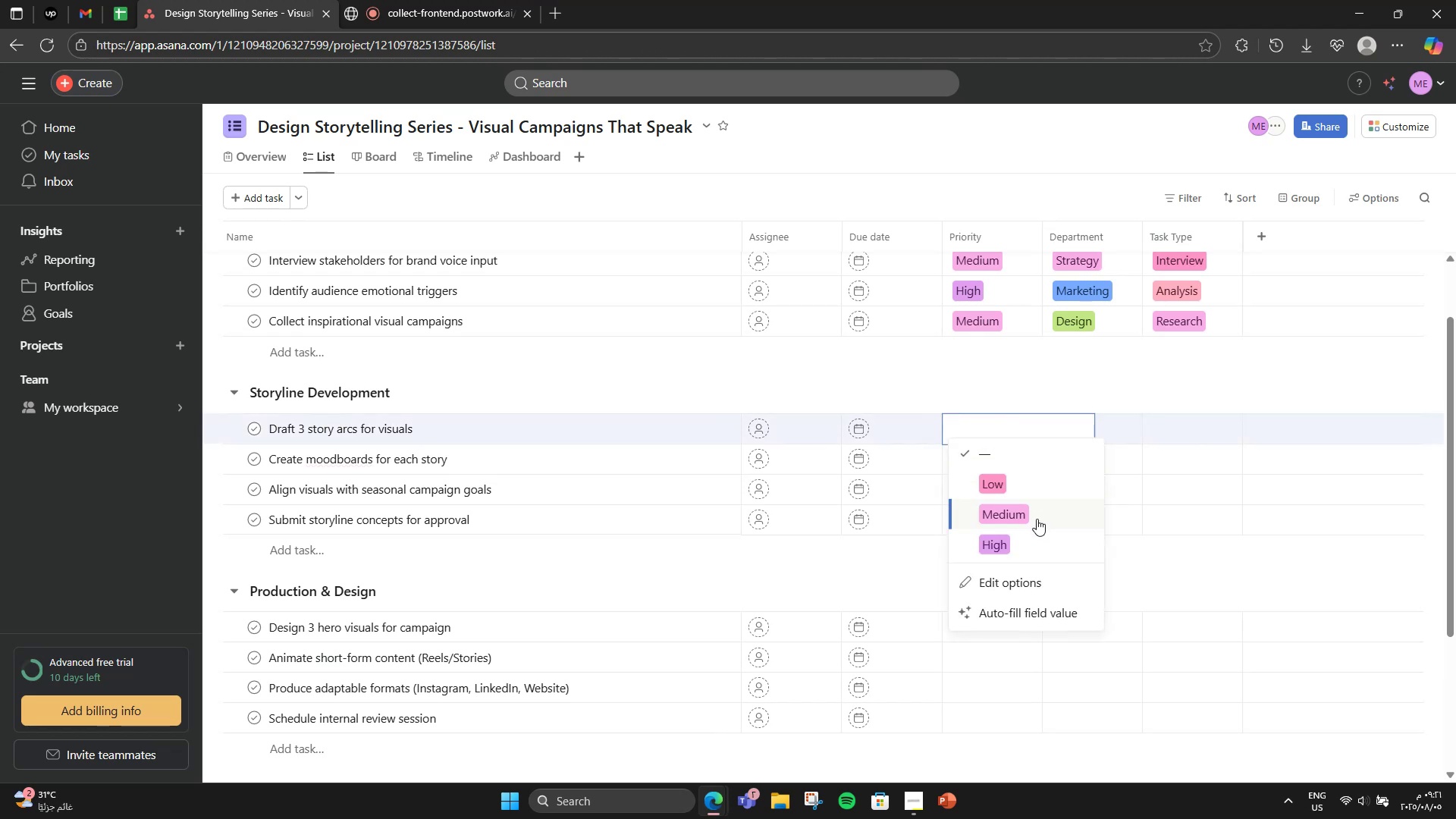 
left_click([1037, 547])
 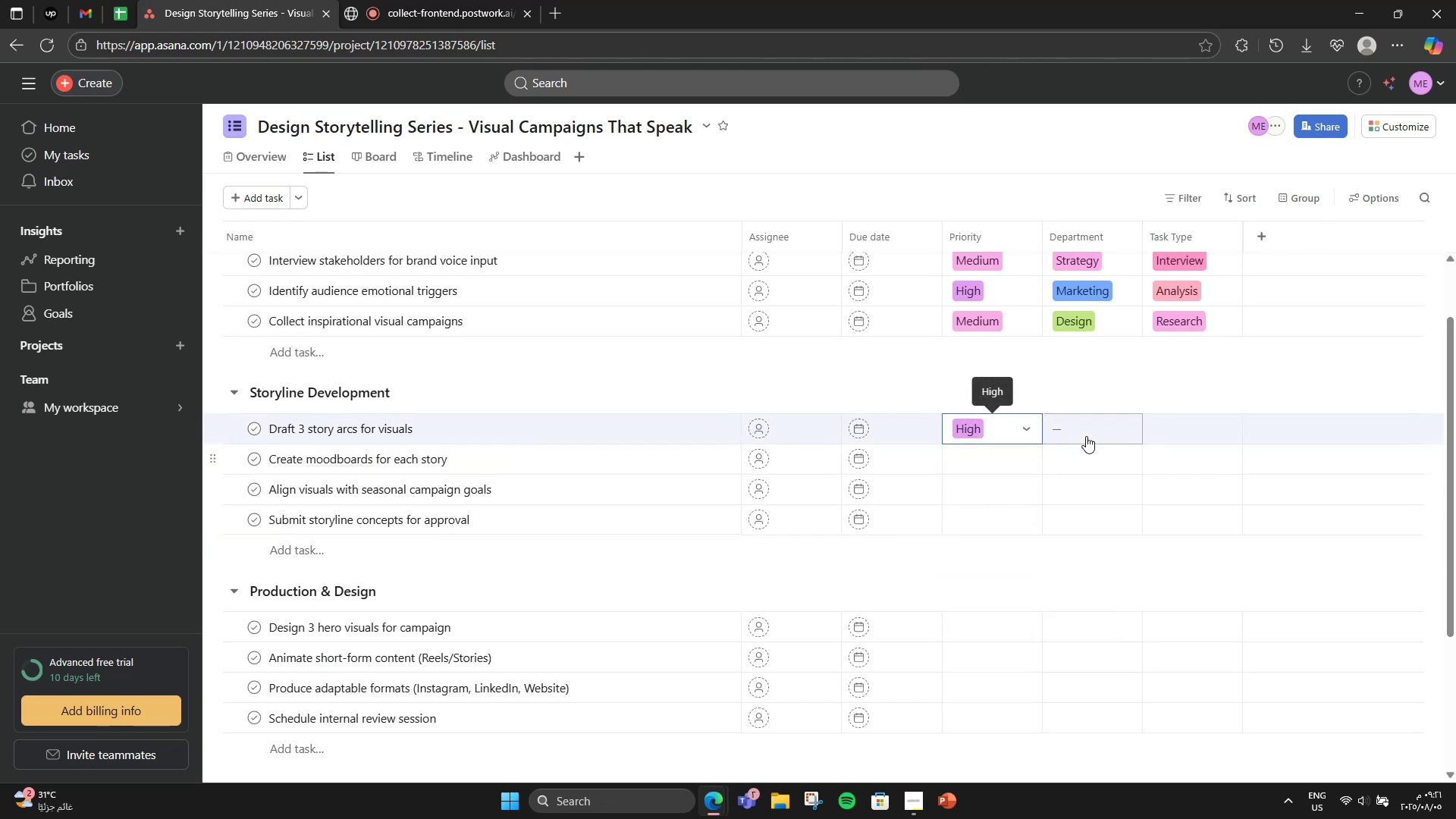 
left_click([1086, 436])
 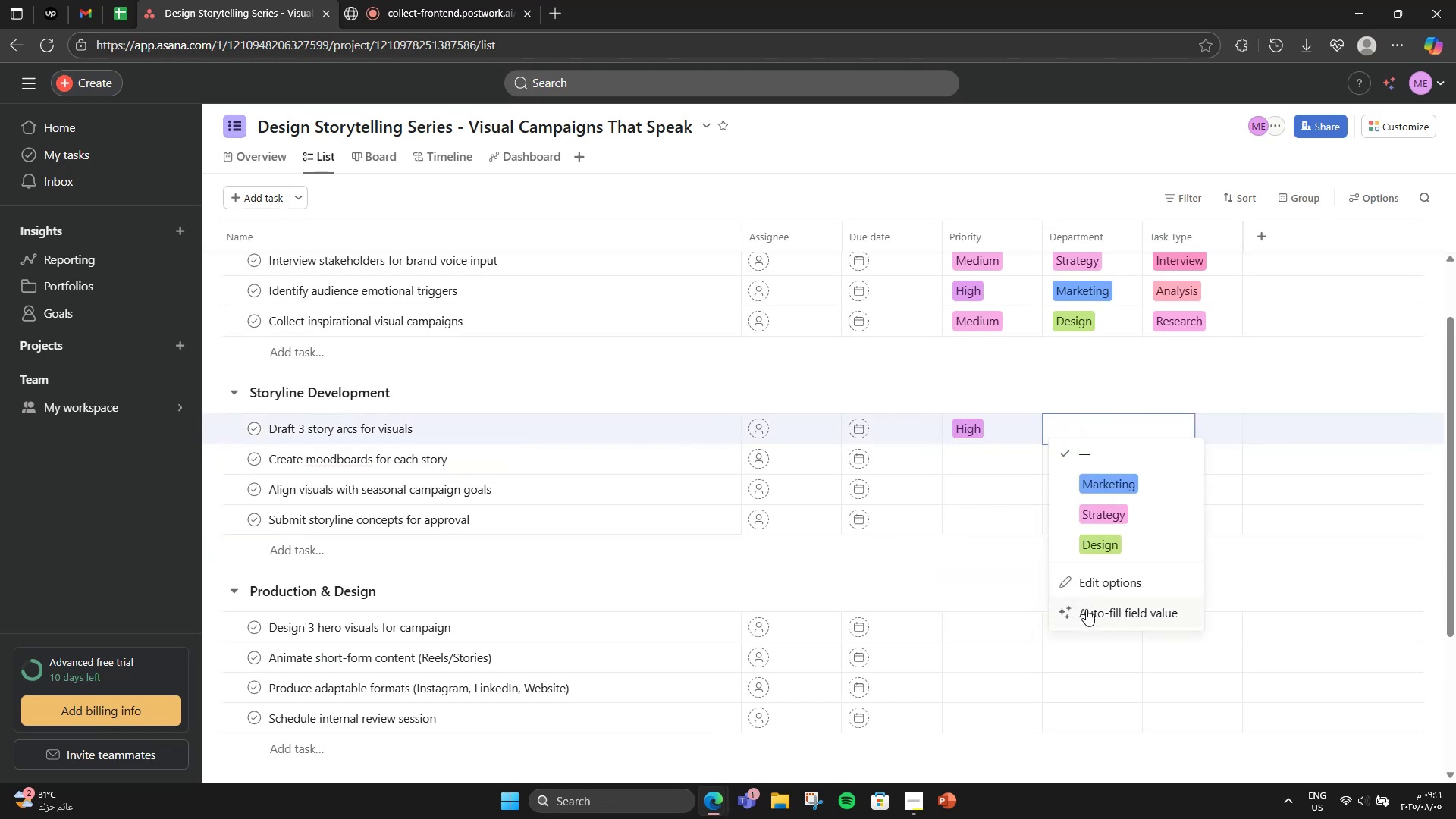 
left_click([1107, 525])
 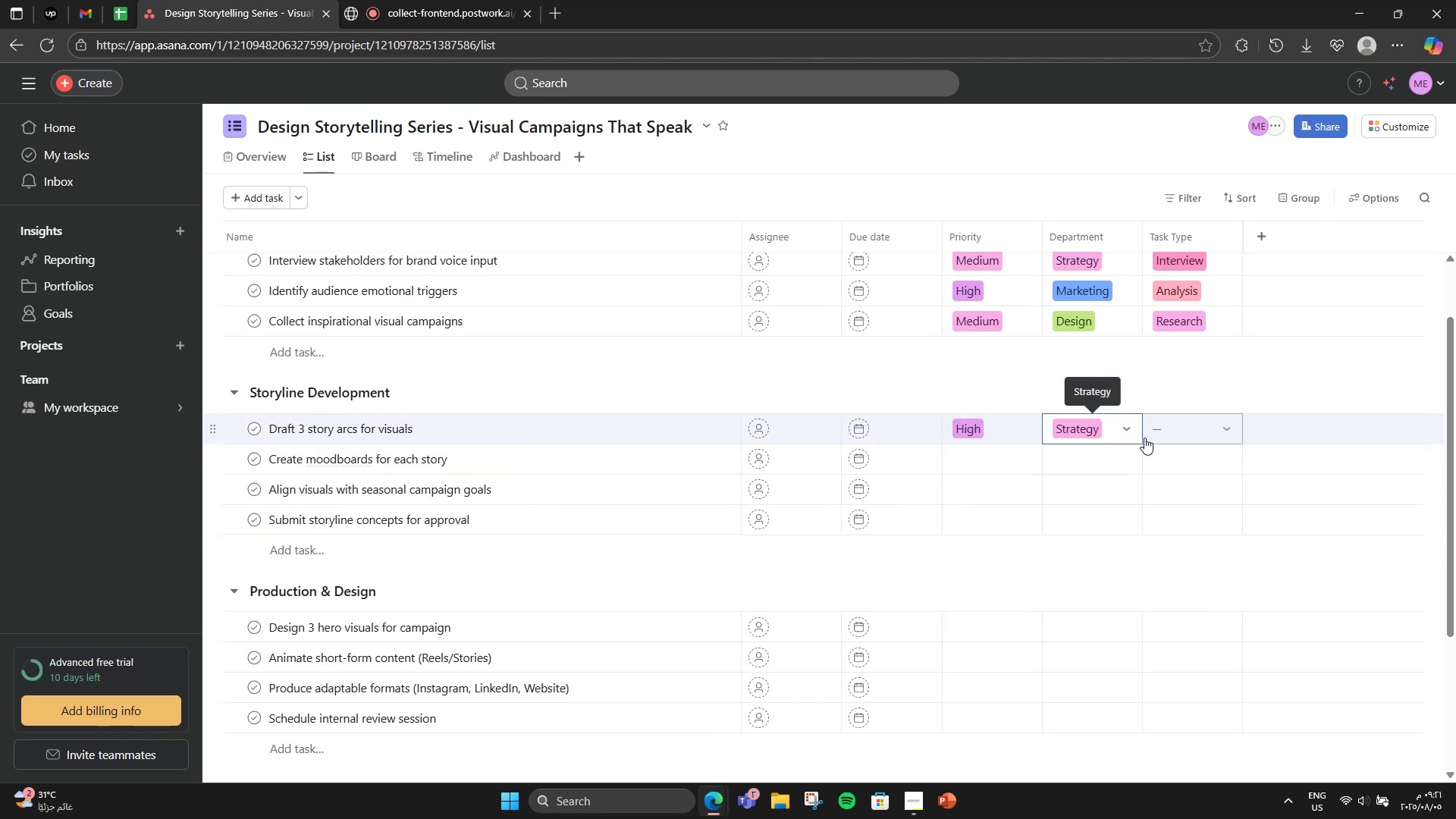 
left_click_drag(start_coordinate=[1203, 420], to_coordinate=[1199, 419])
 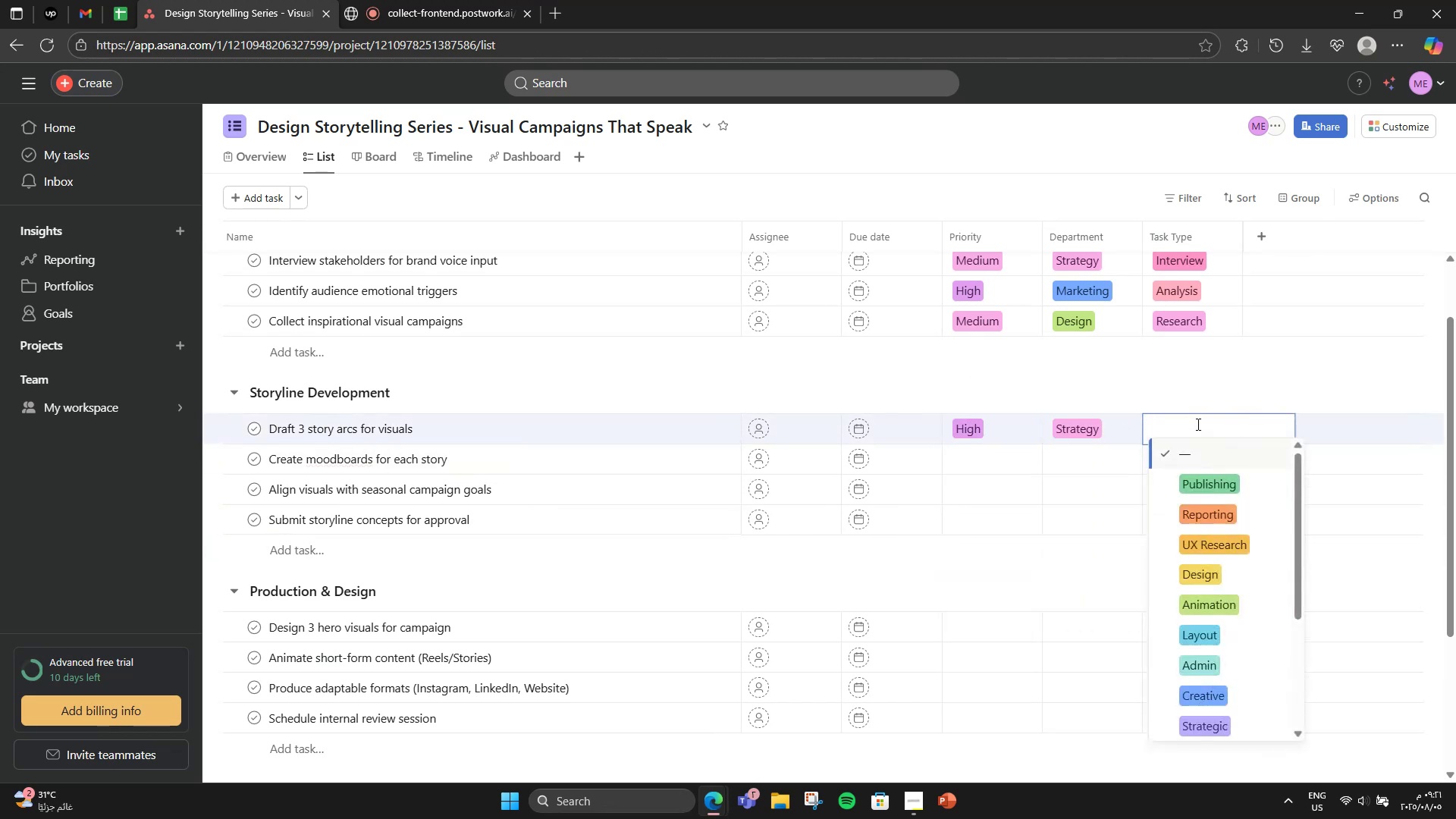 
scroll: coordinate [1232, 609], scroll_direction: down, amount: 5.0
 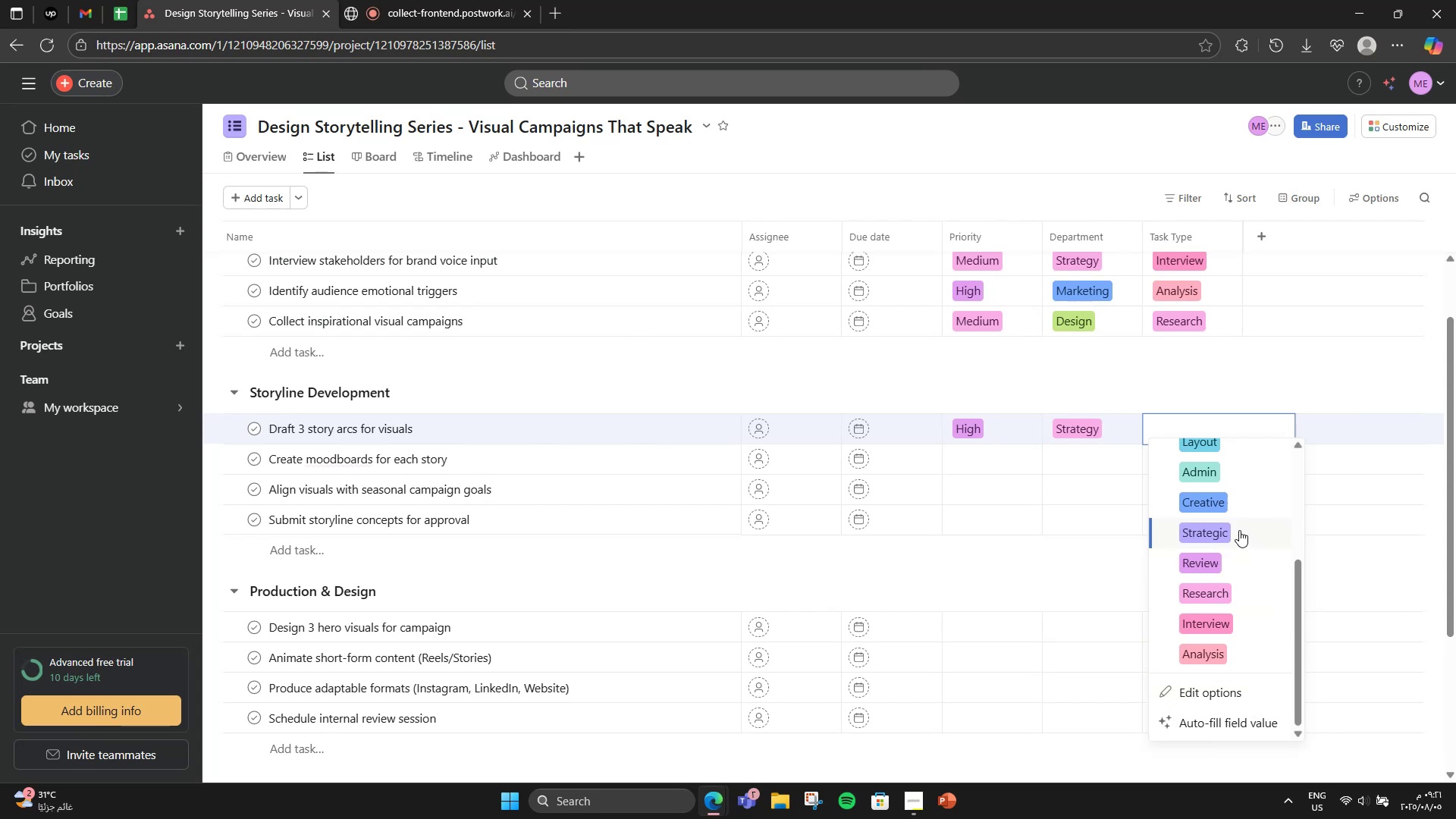 
left_click([1255, 498])
 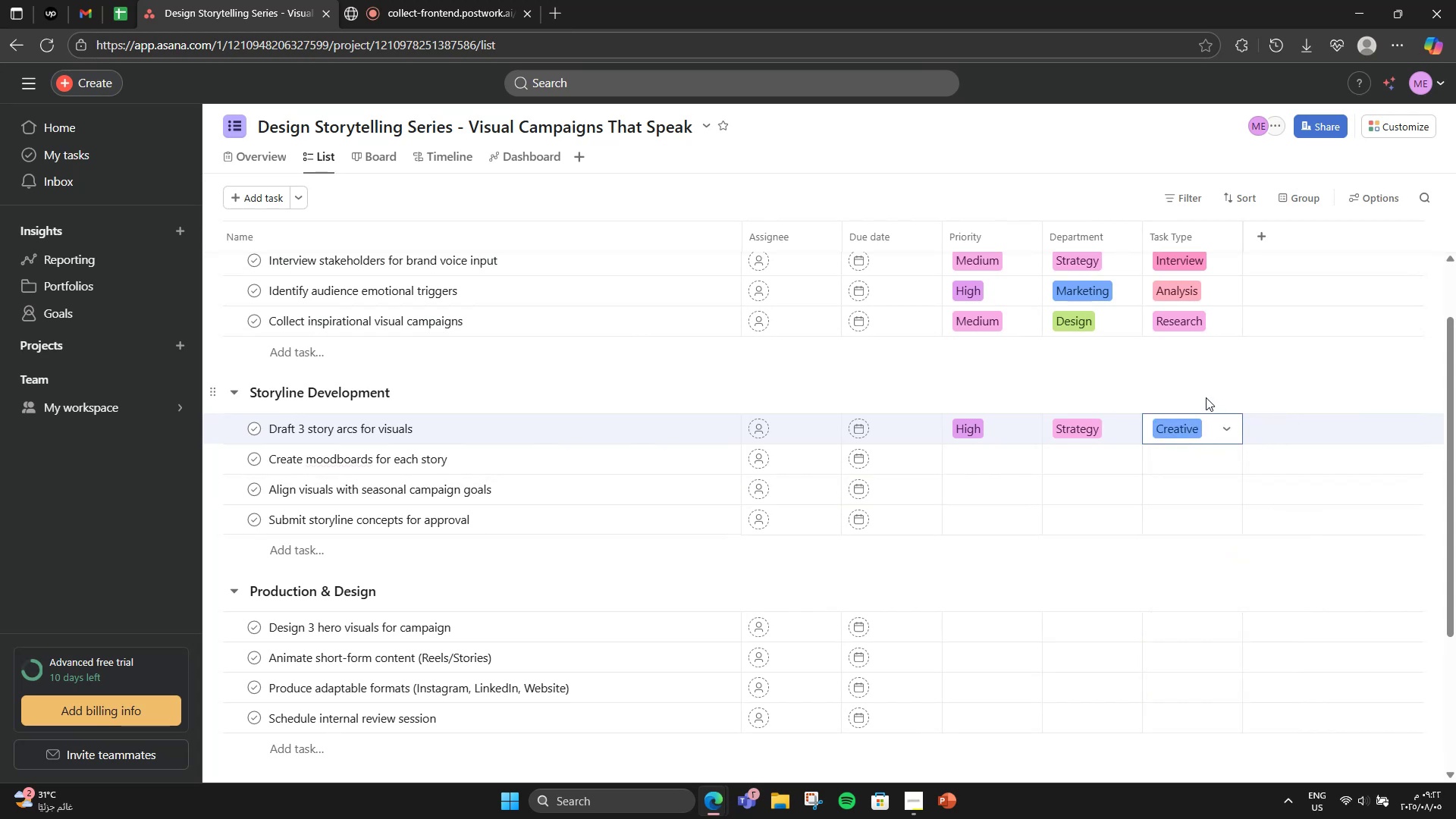 
left_click([1206, 397])
 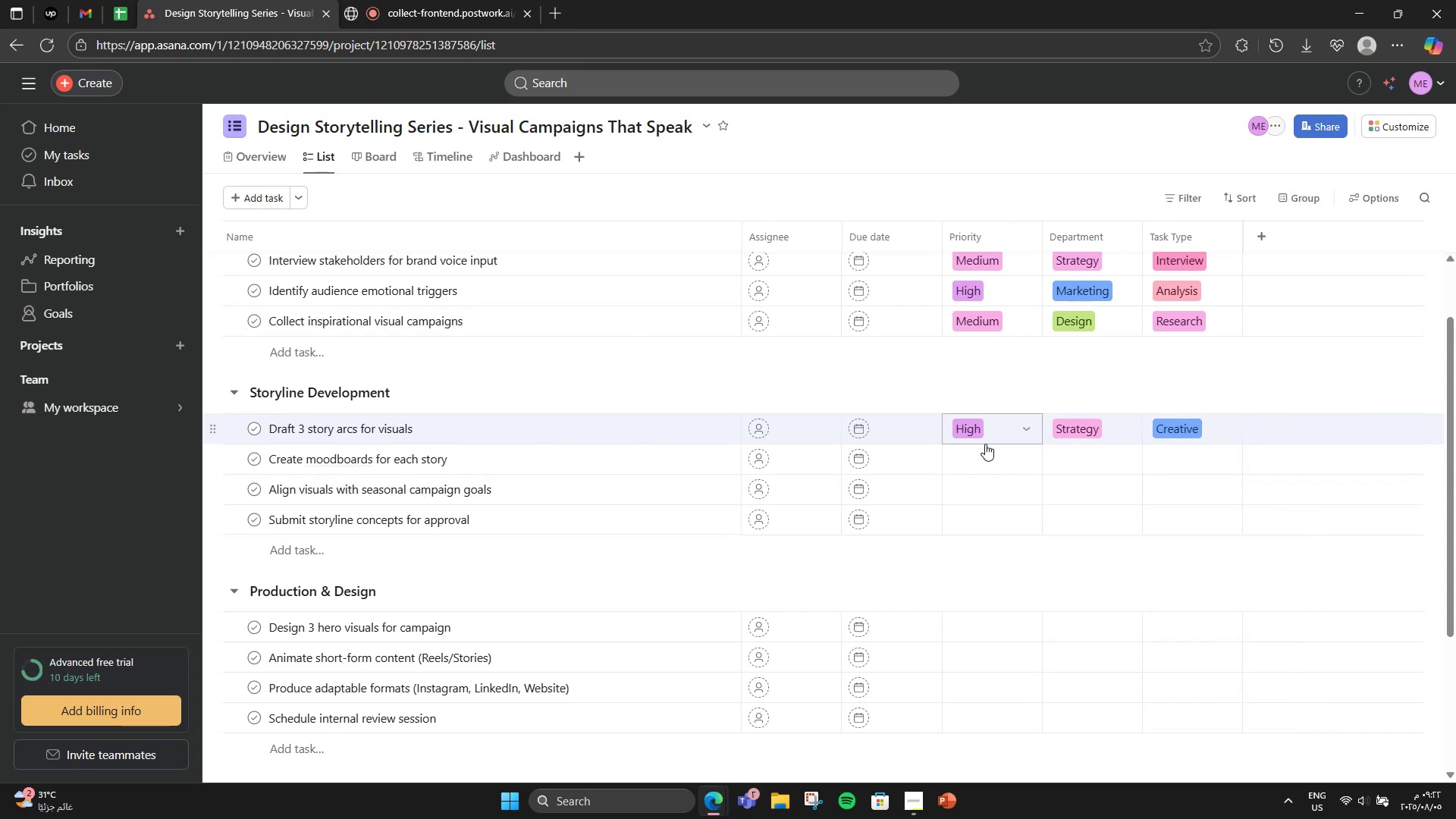 
left_click([970, 455])
 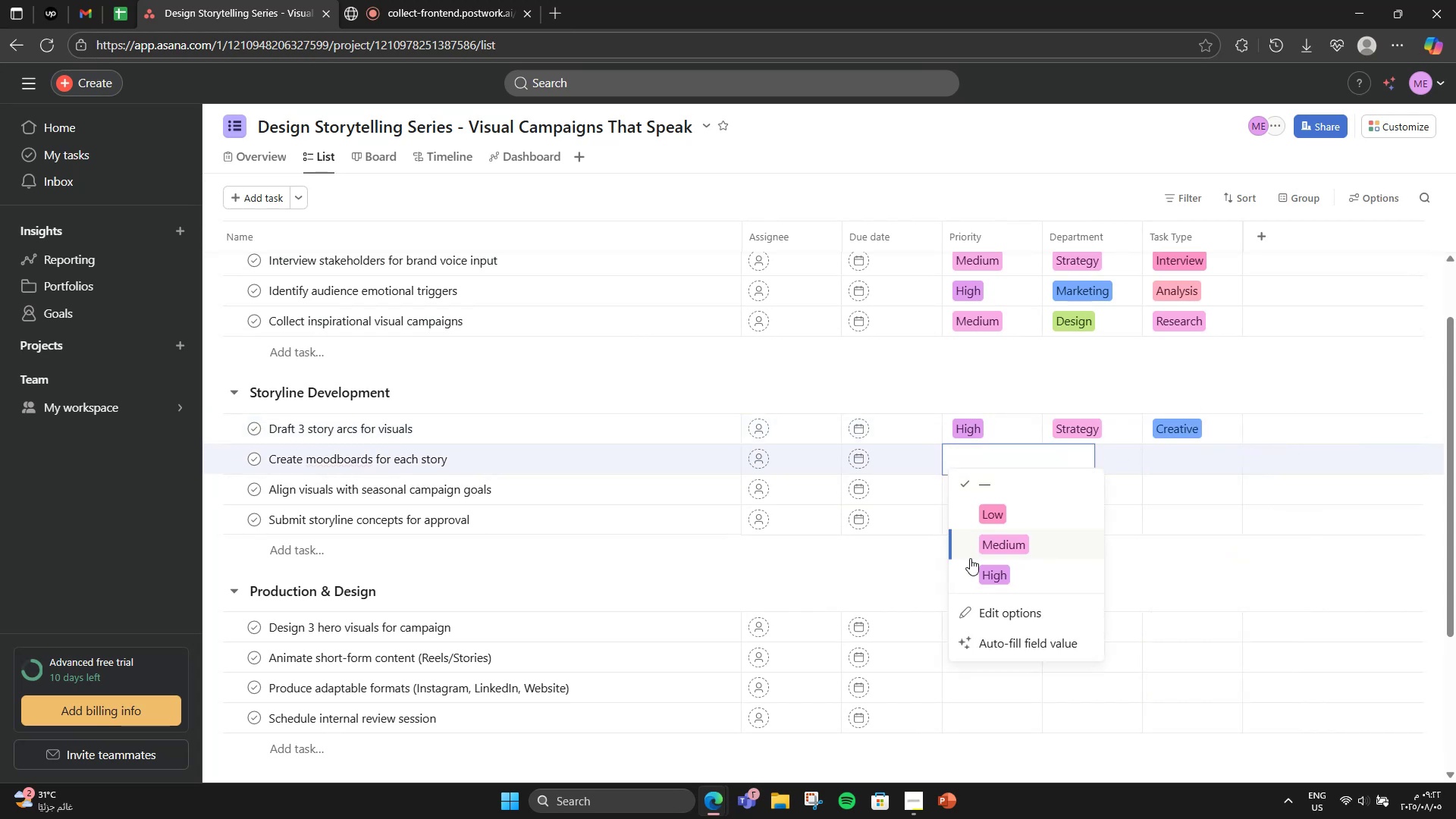 
left_click([970, 558])
 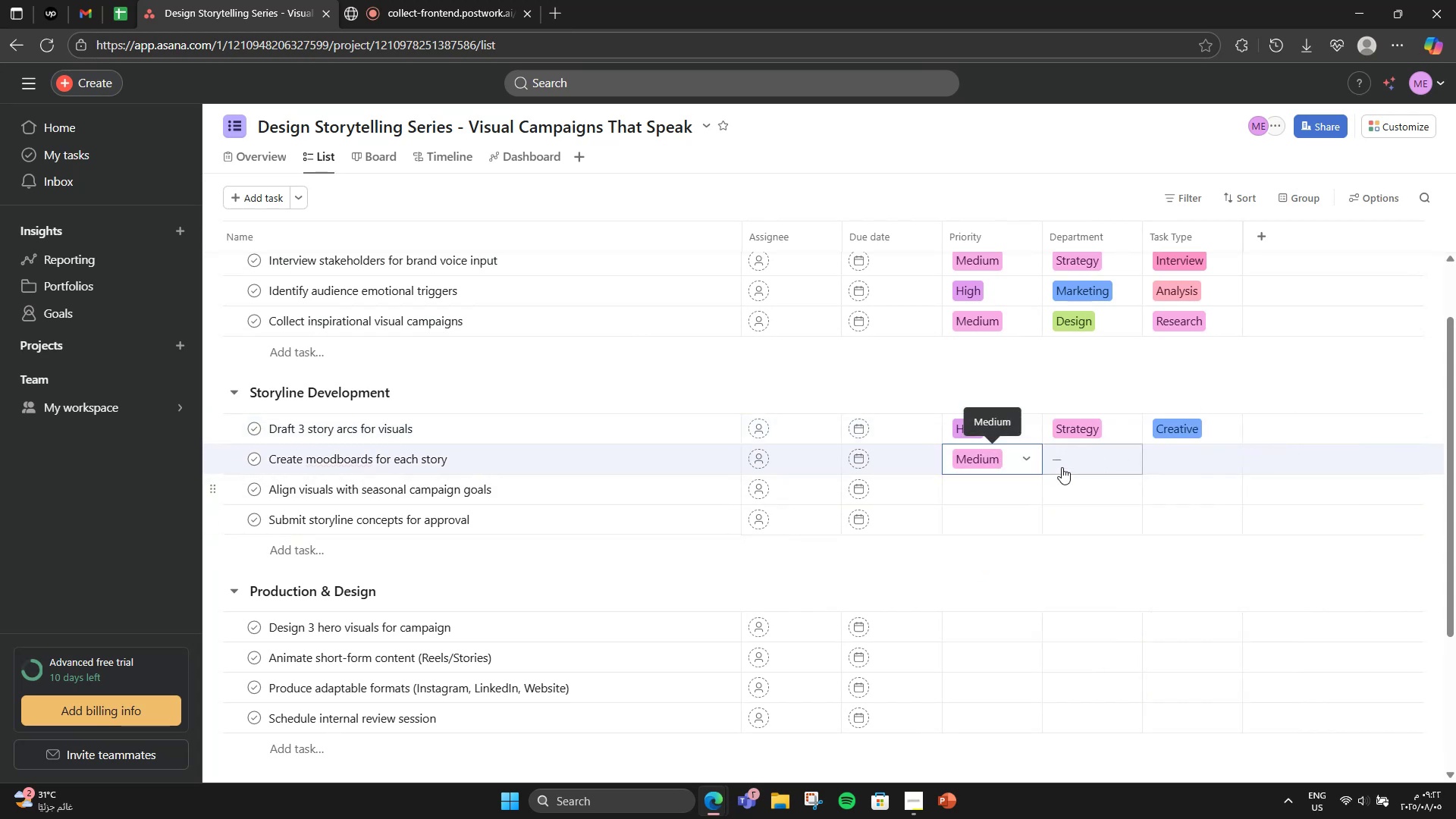 
left_click([1065, 463])
 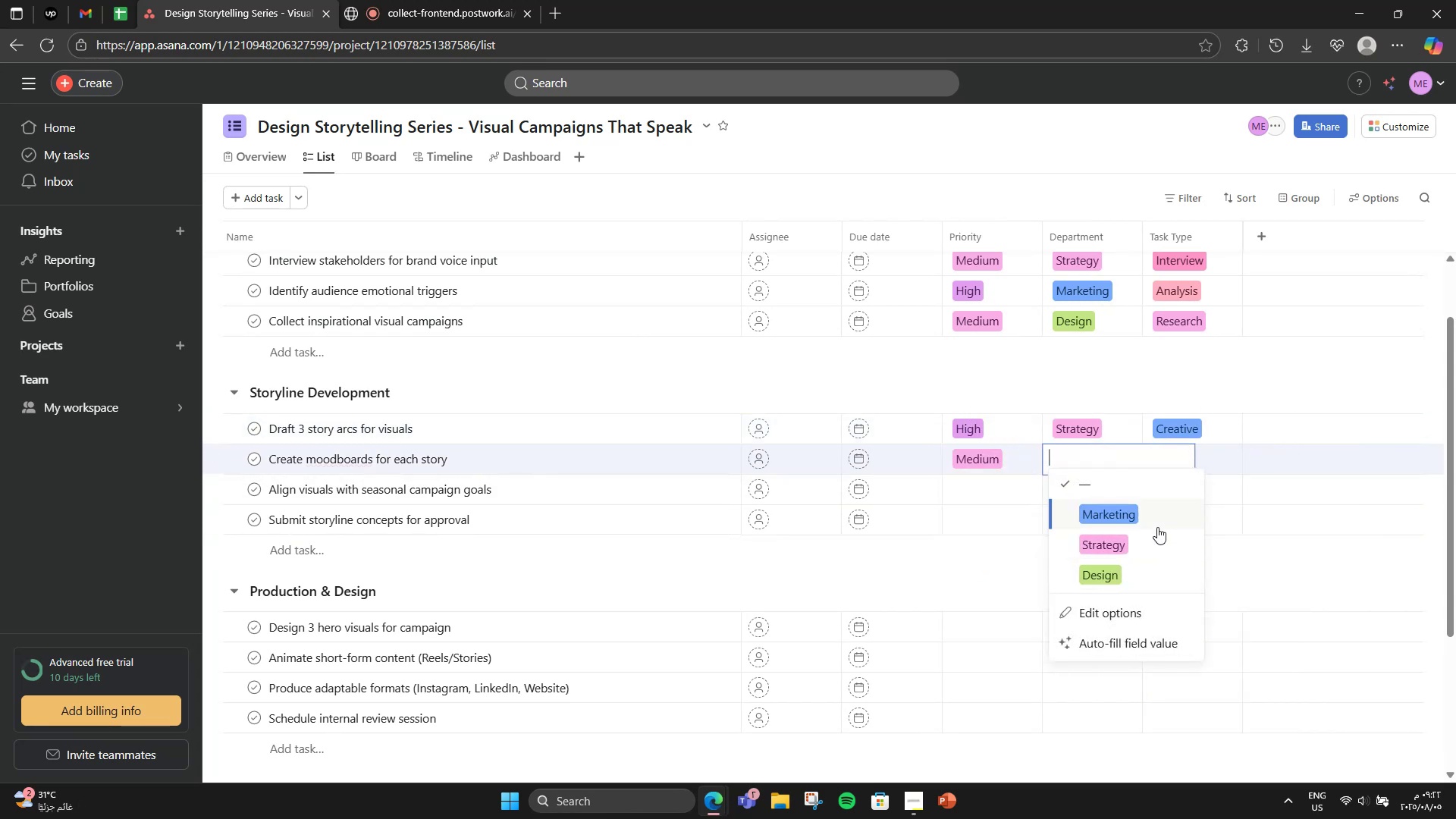 
left_click([1109, 570])
 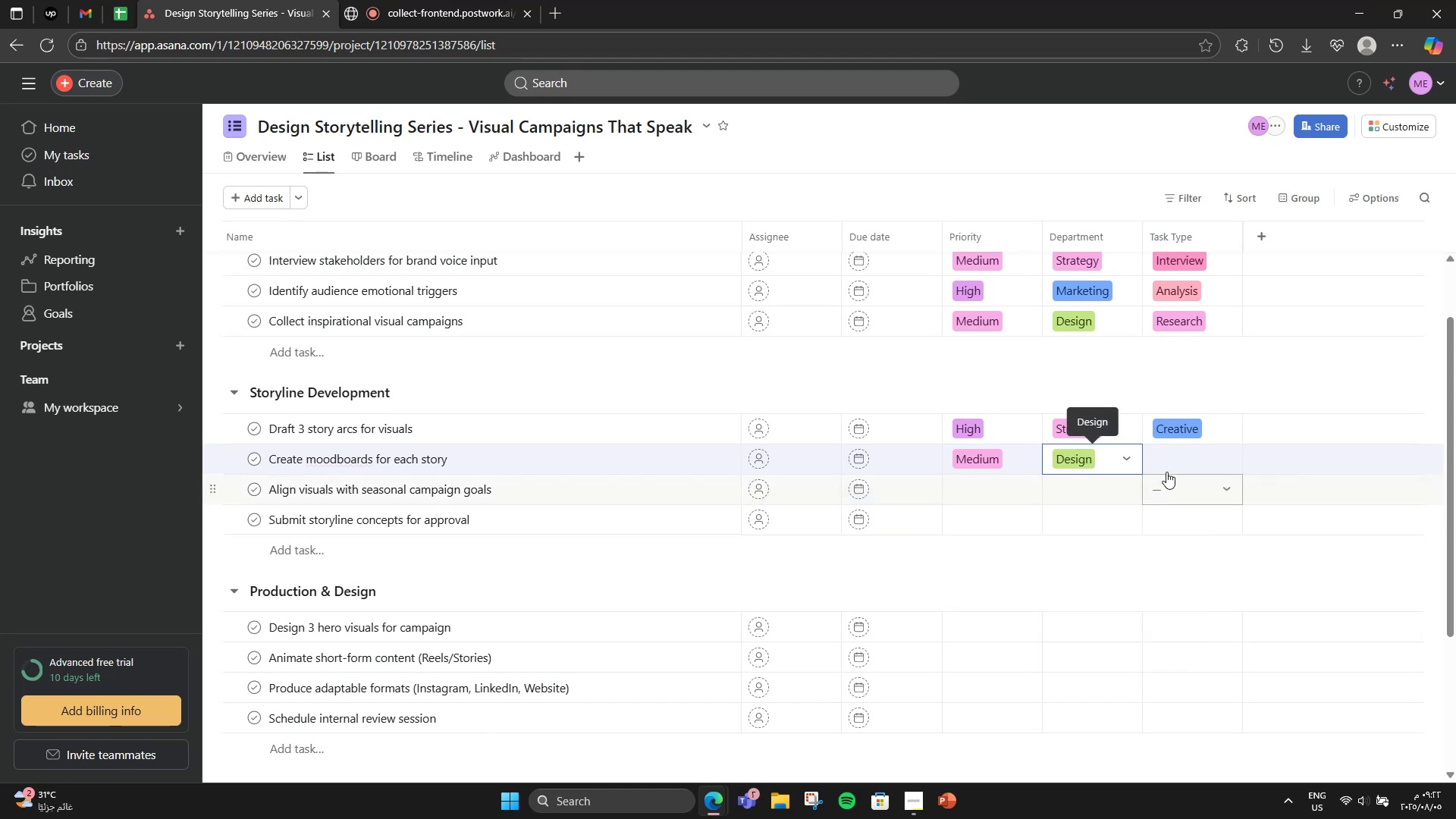 
left_click([1179, 463])
 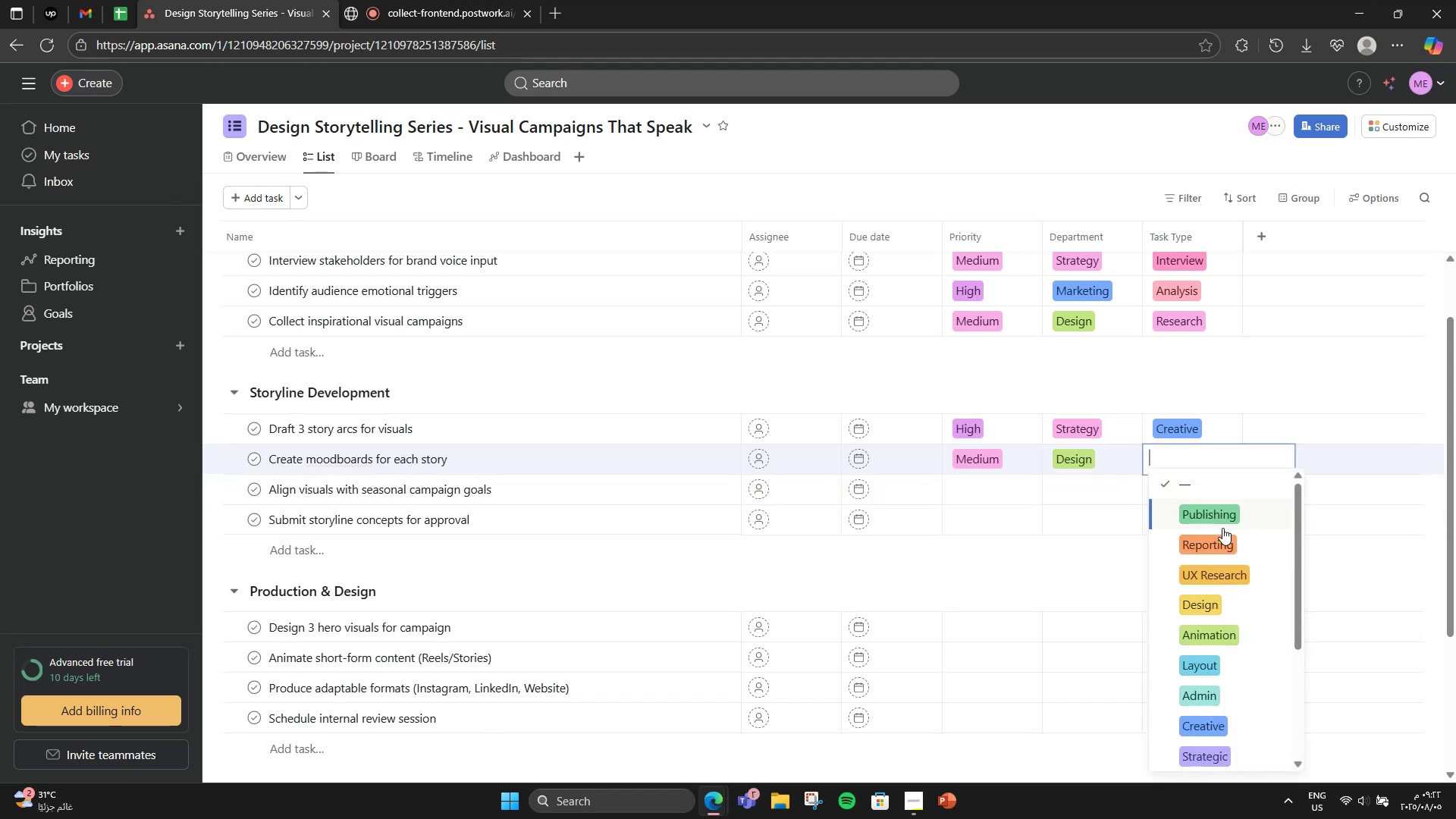 
left_click([1227, 610])
 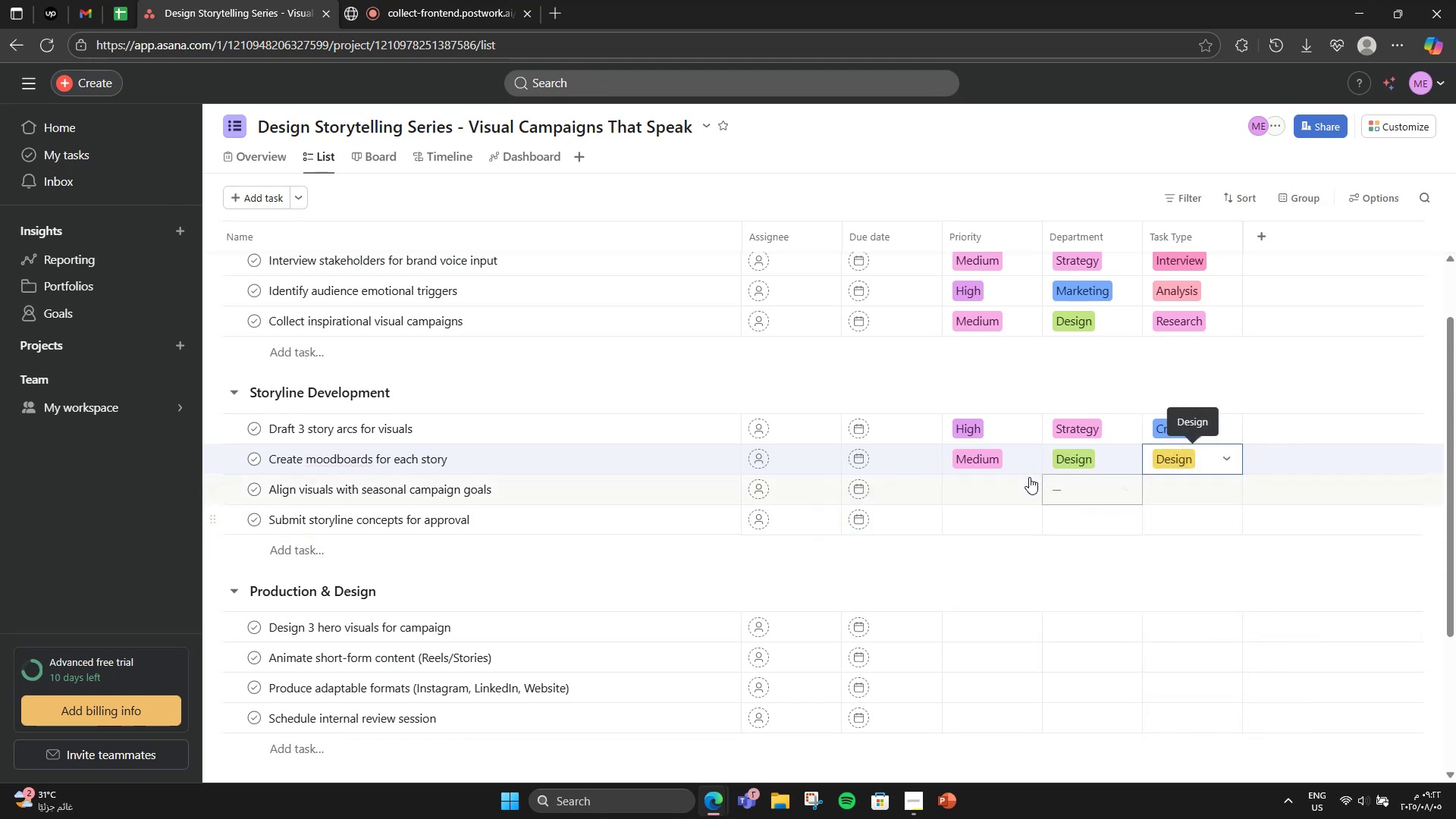 
left_click([984, 400])
 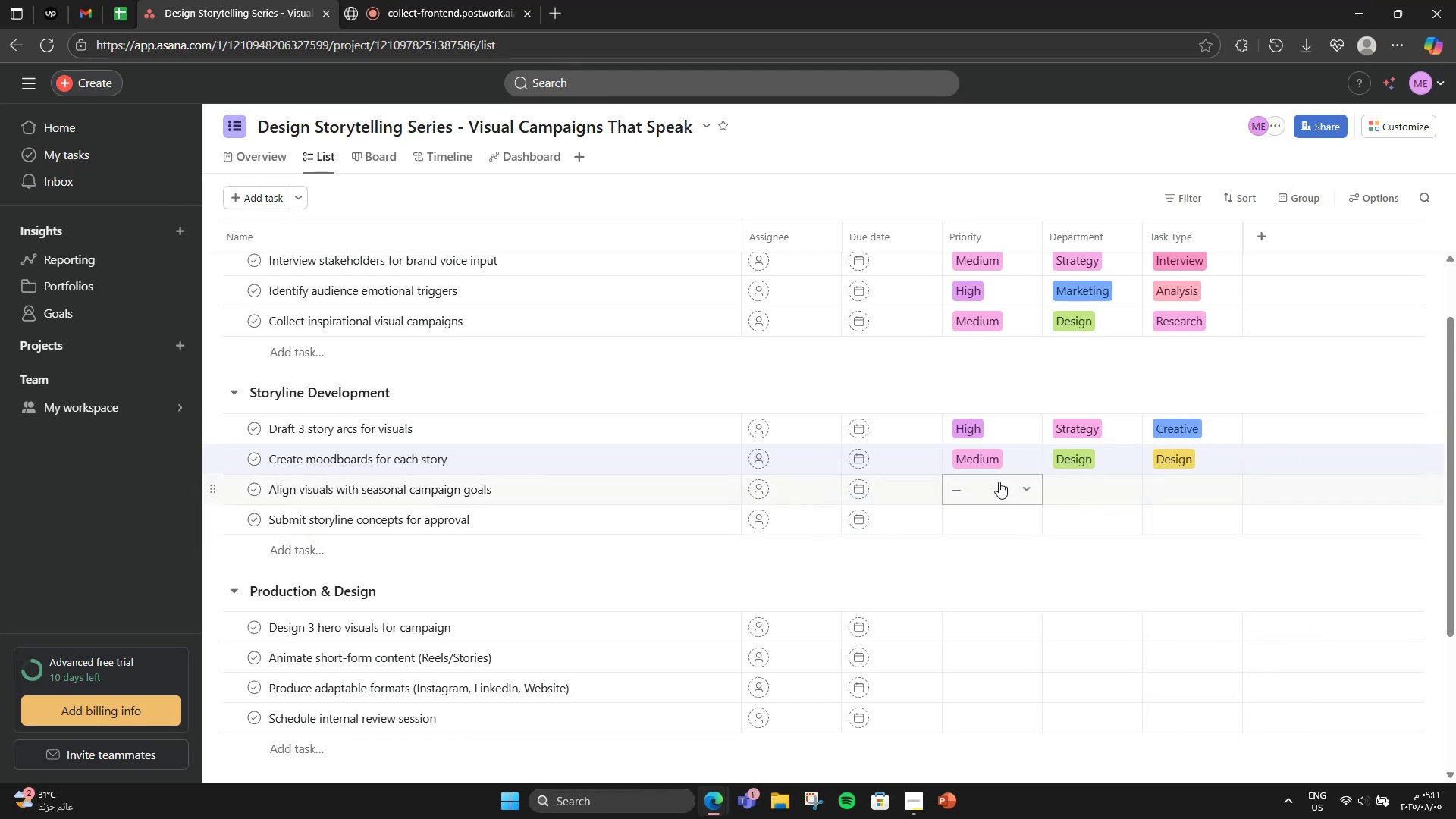 
left_click([999, 482])
 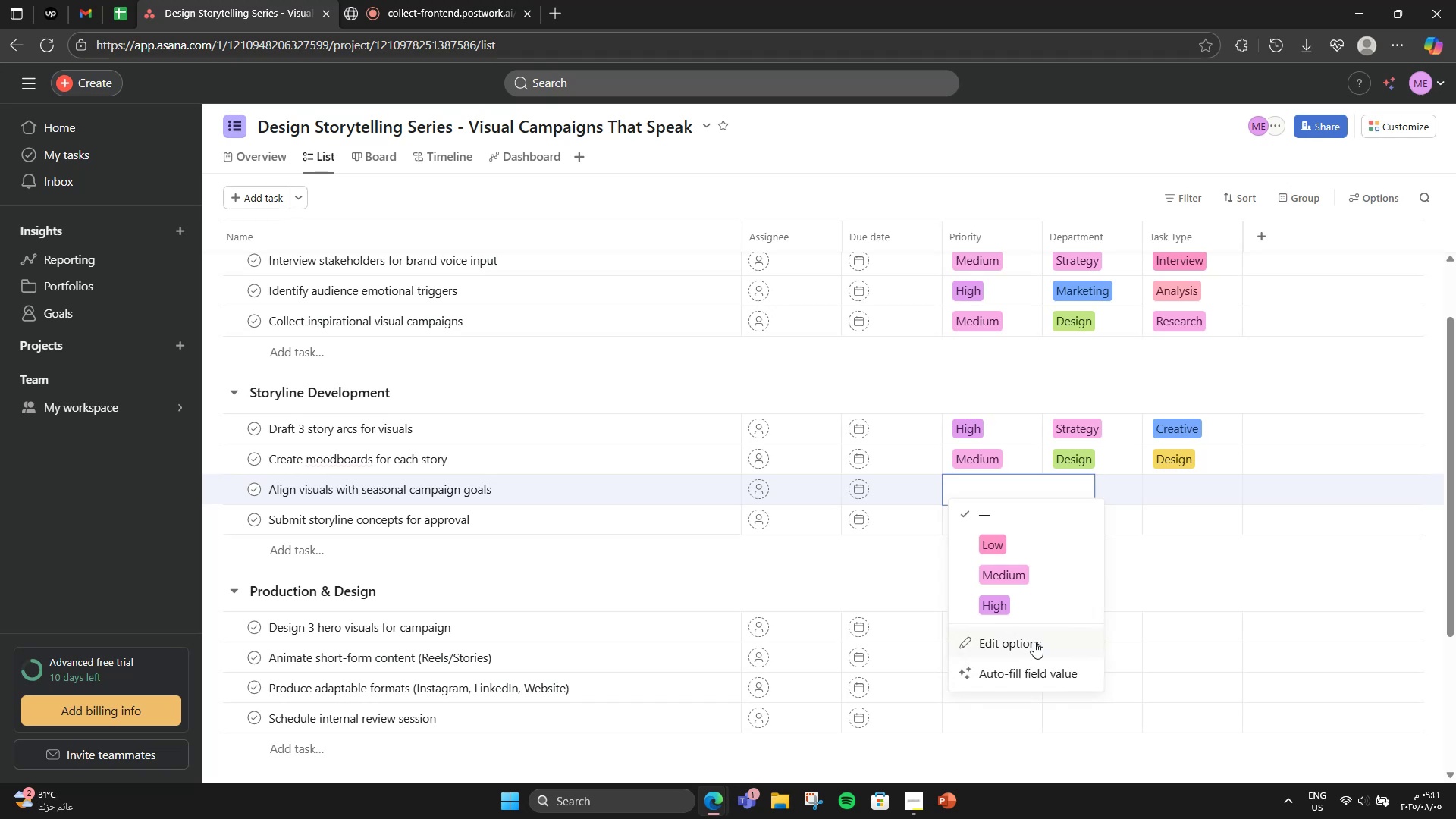 
left_click([1055, 568])
 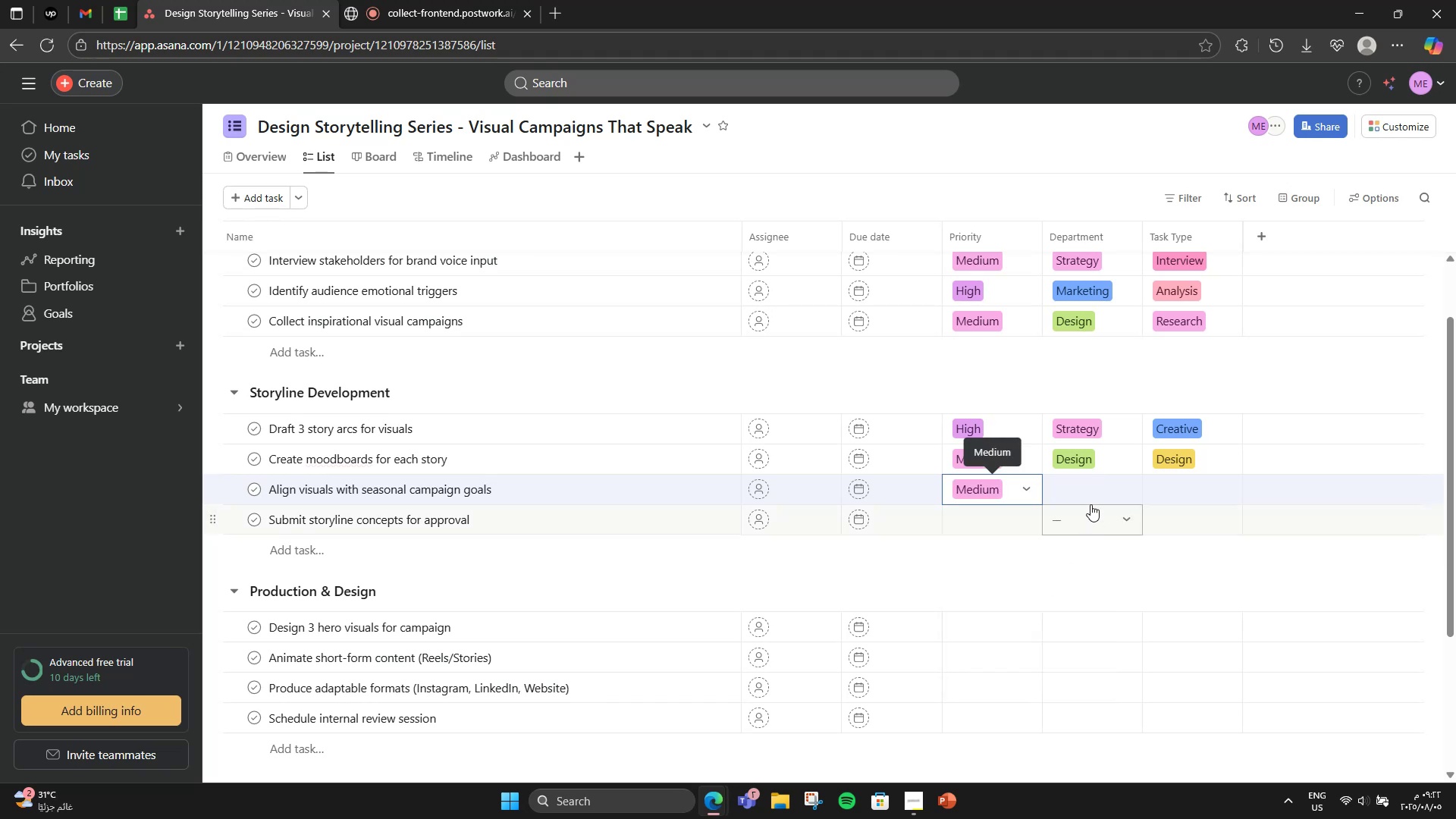 
left_click([1092, 498])
 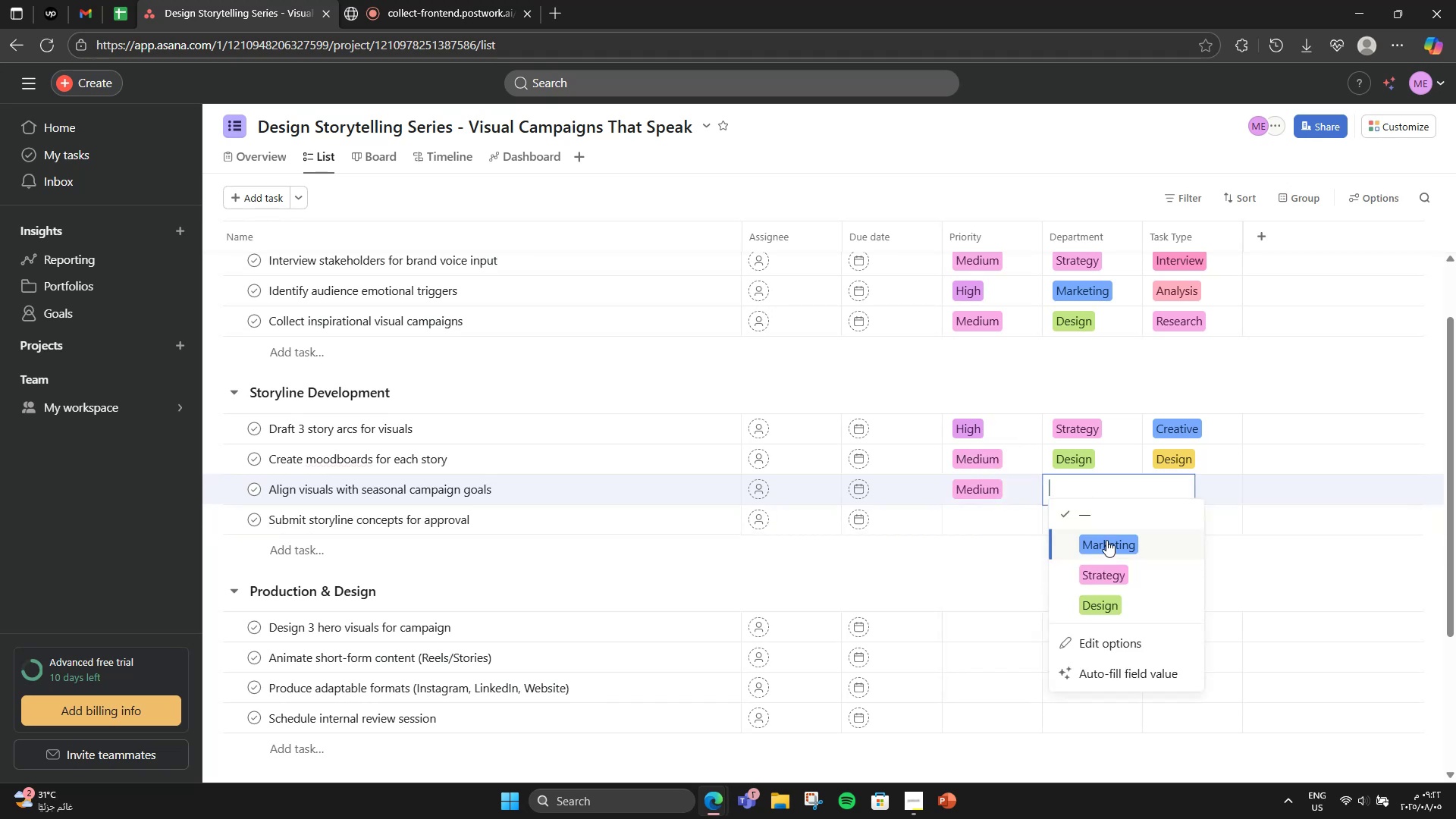 
left_click([1106, 540])
 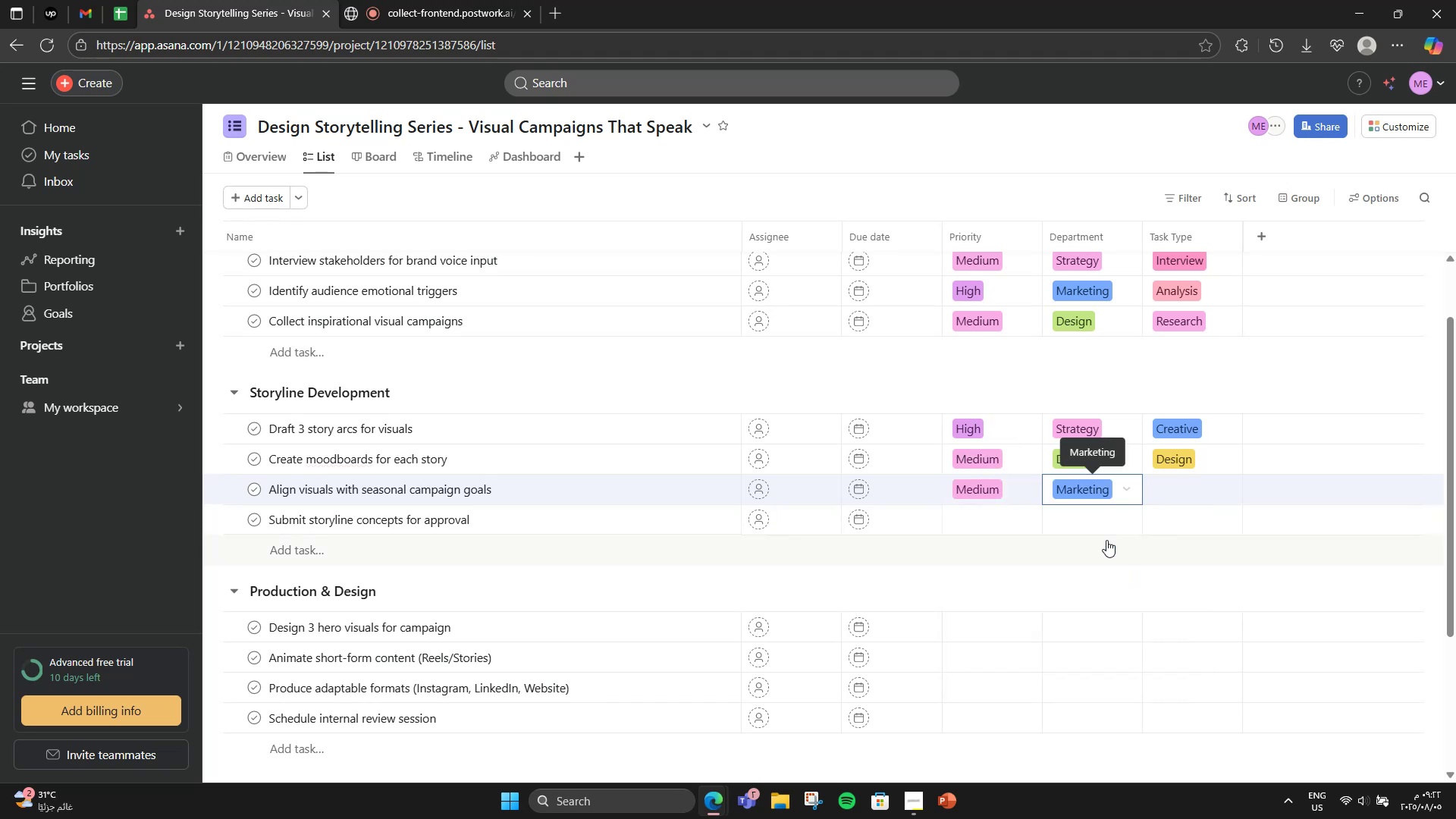 
mouse_move([1156, 483])
 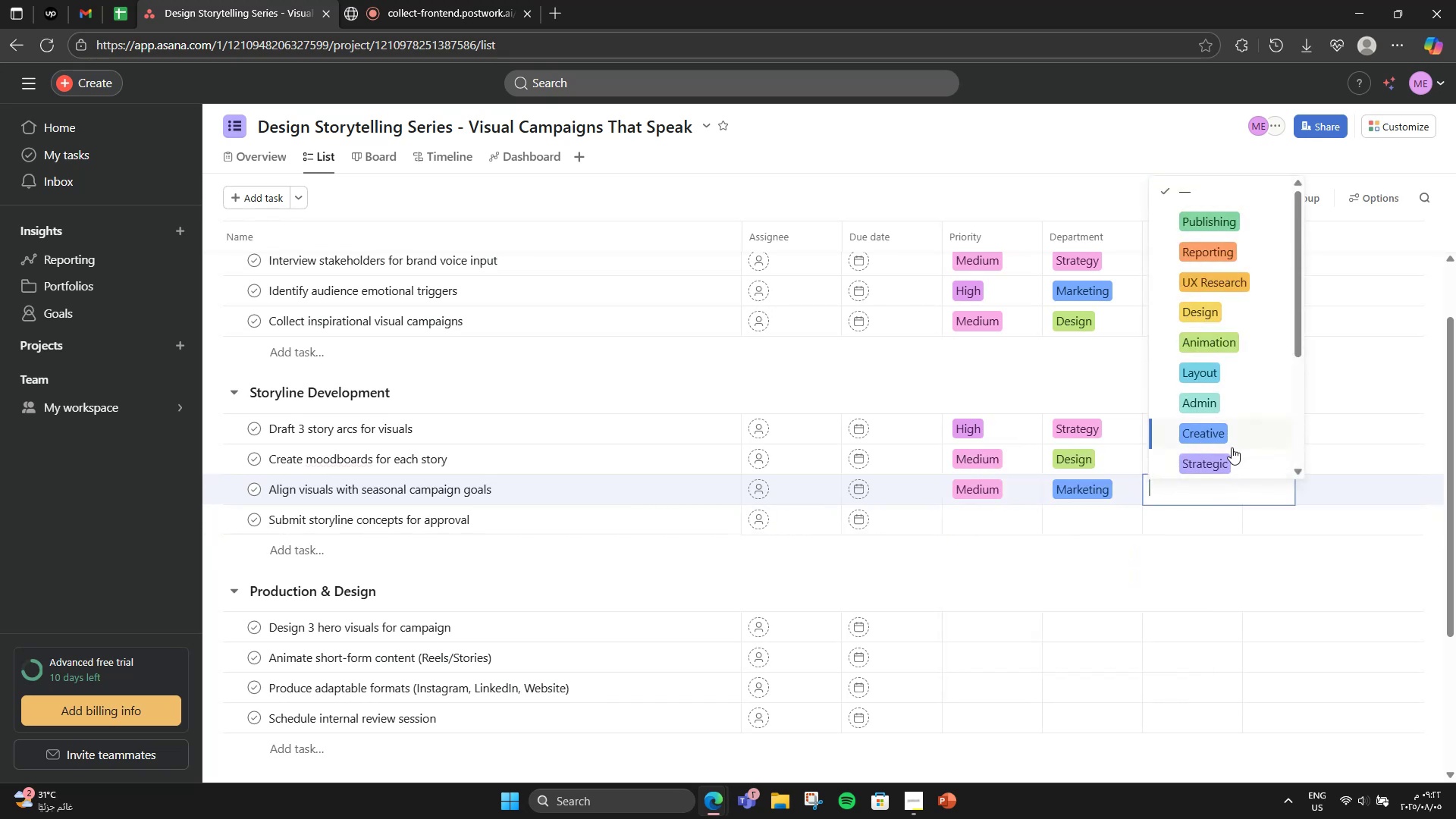 
left_click([1225, 460])
 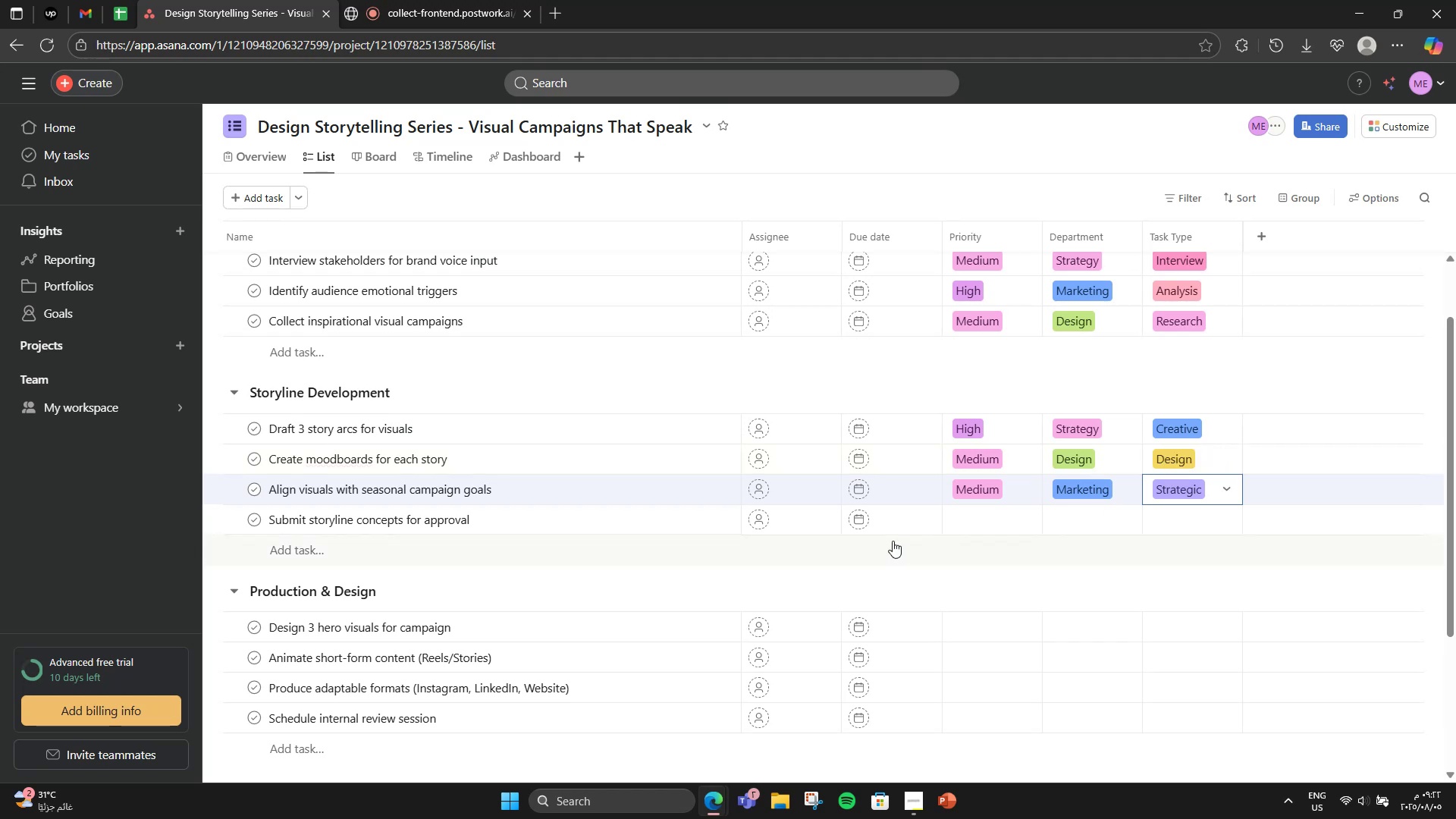 
left_click([986, 522])
 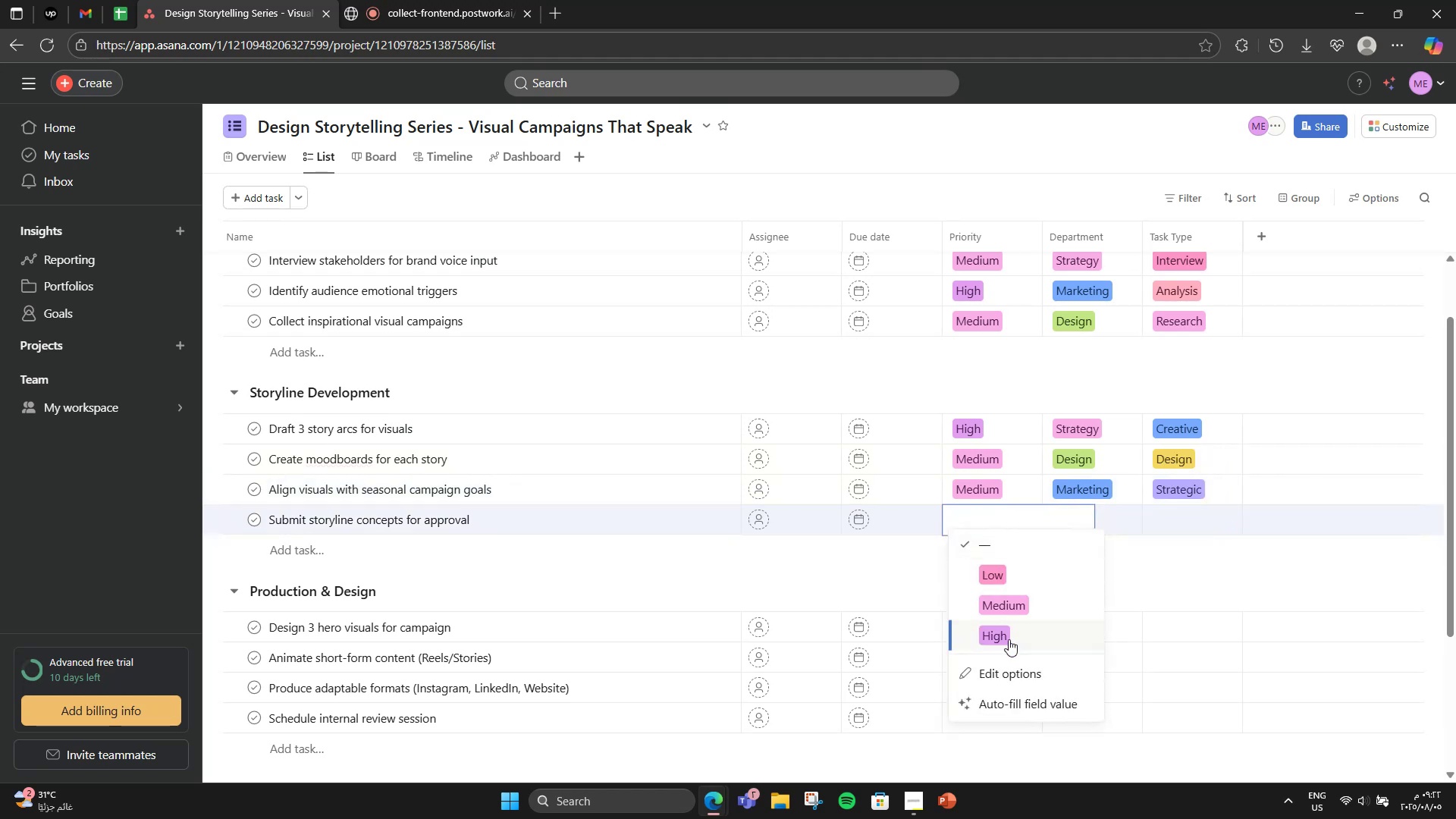 
left_click([1036, 625])
 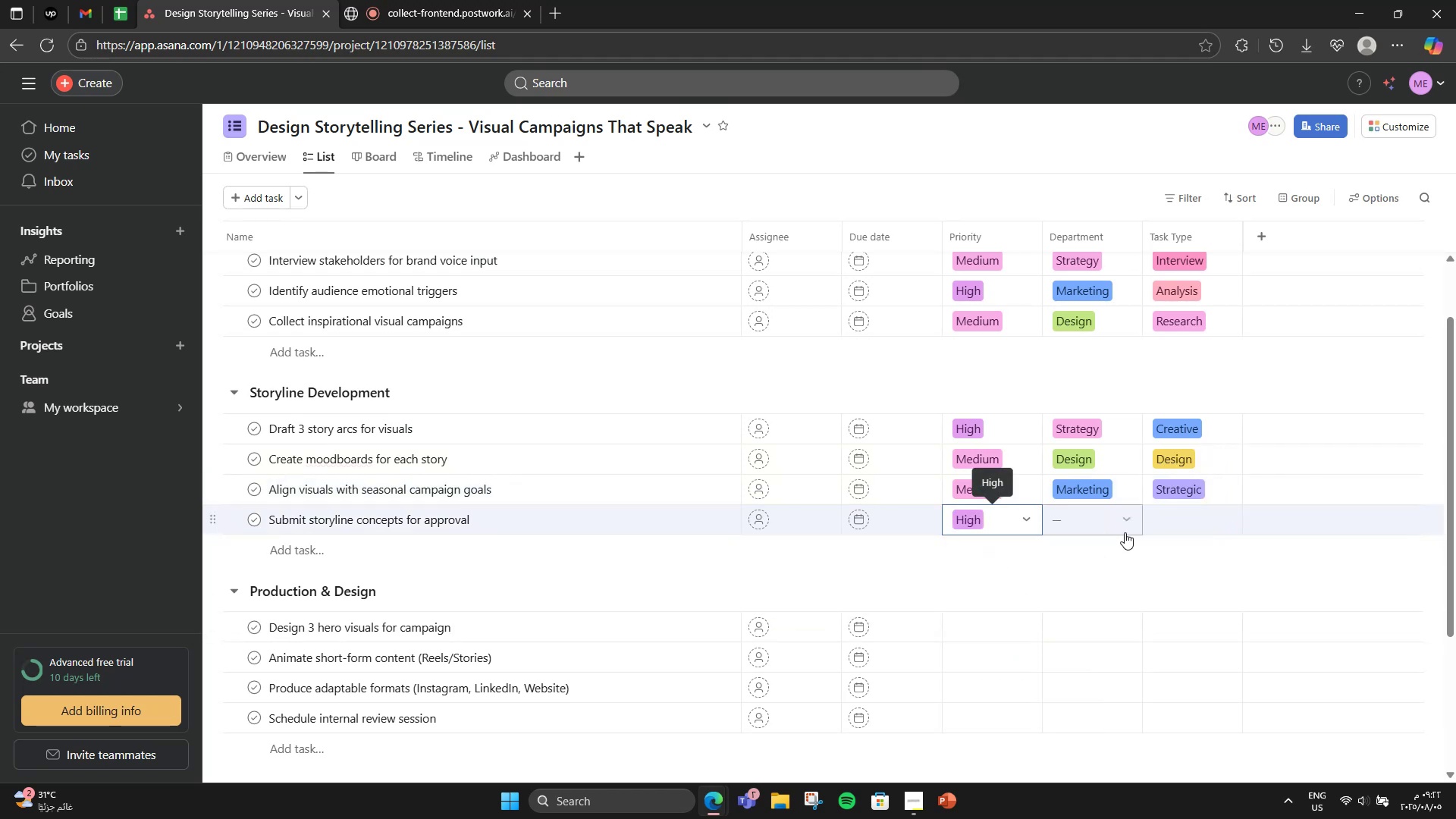 
double_click([1125, 532])
 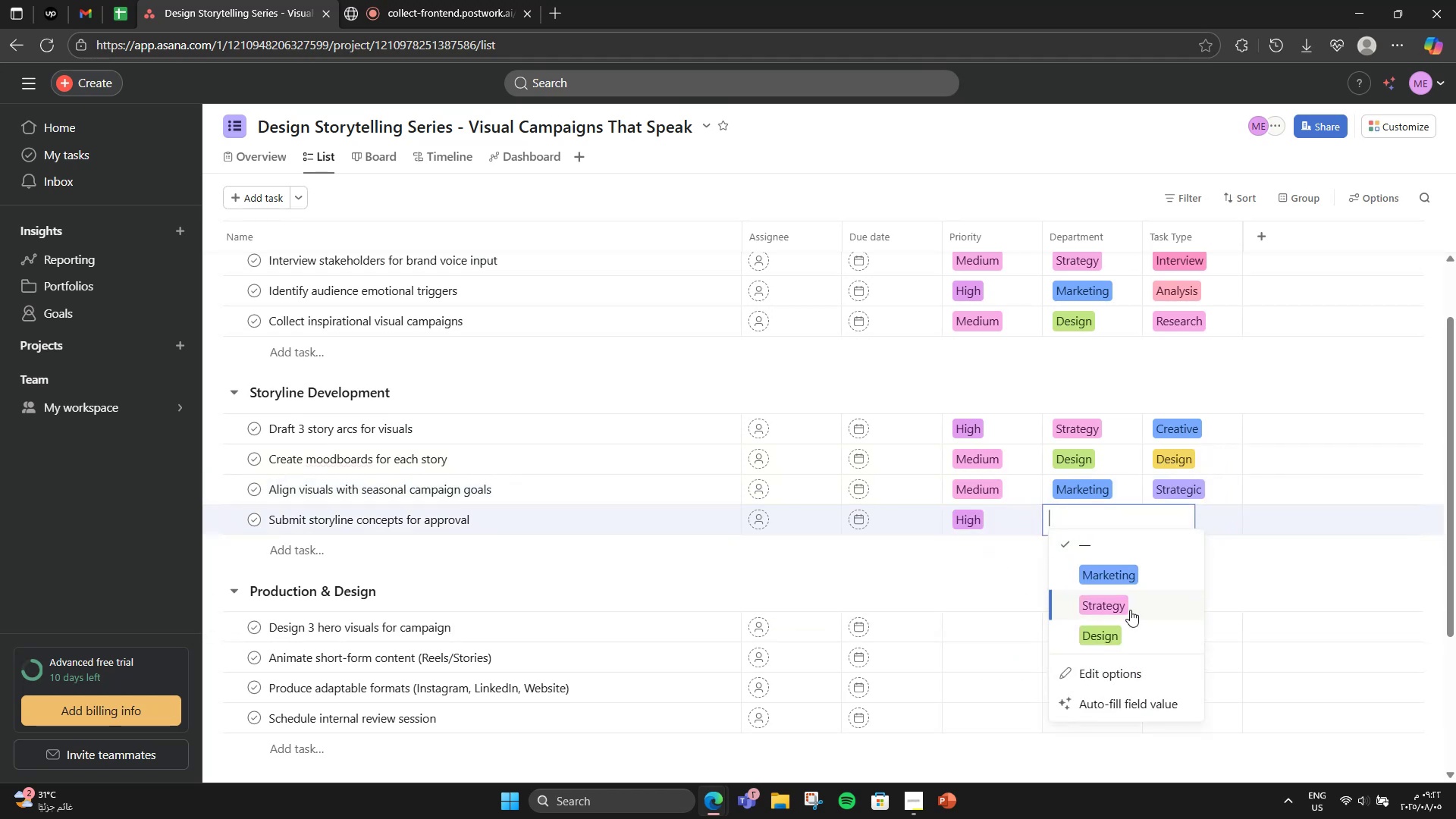 
double_click([1166, 531])
 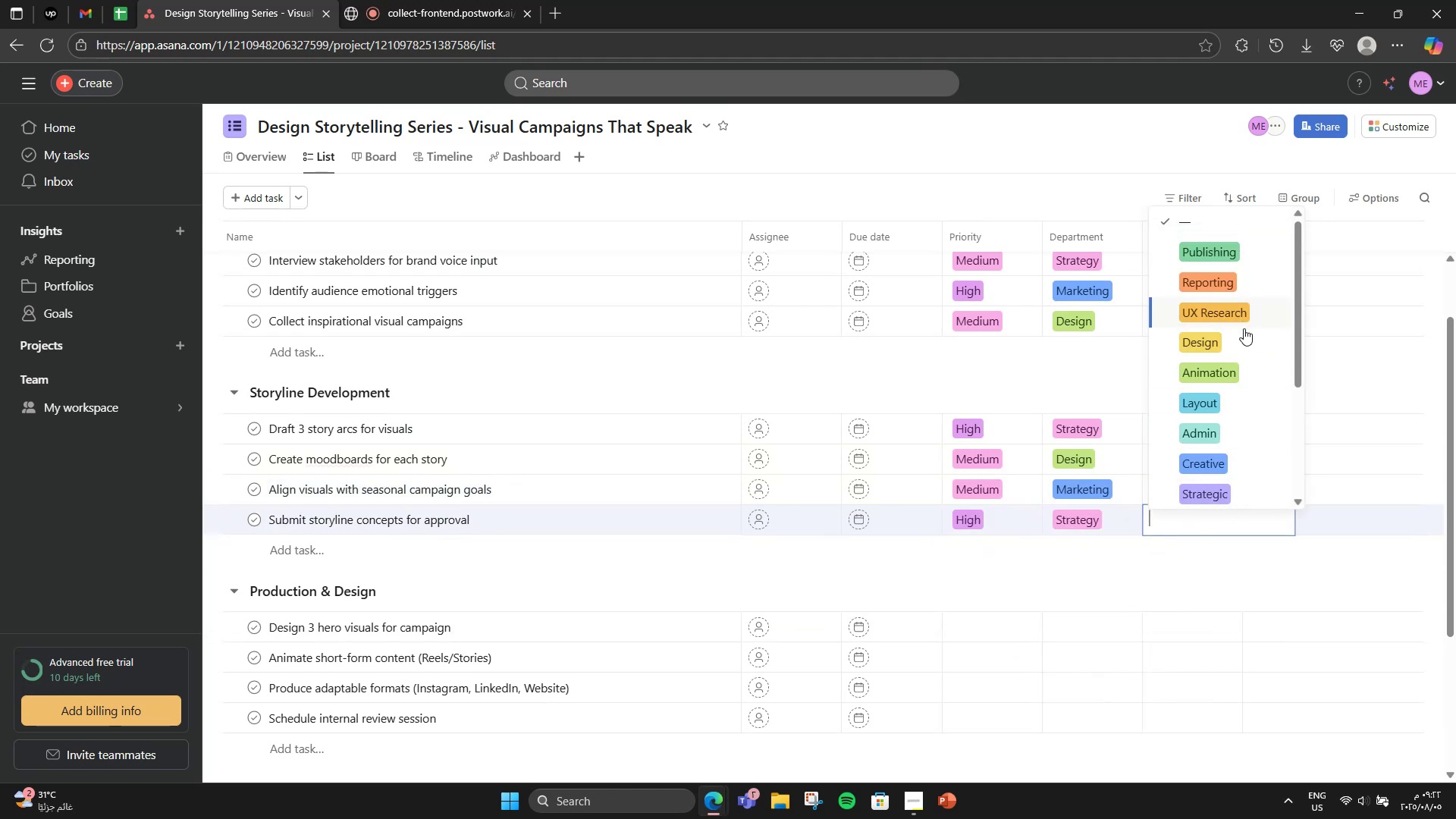 
scroll: coordinate [1239, 310], scroll_direction: down, amount: 4.0
 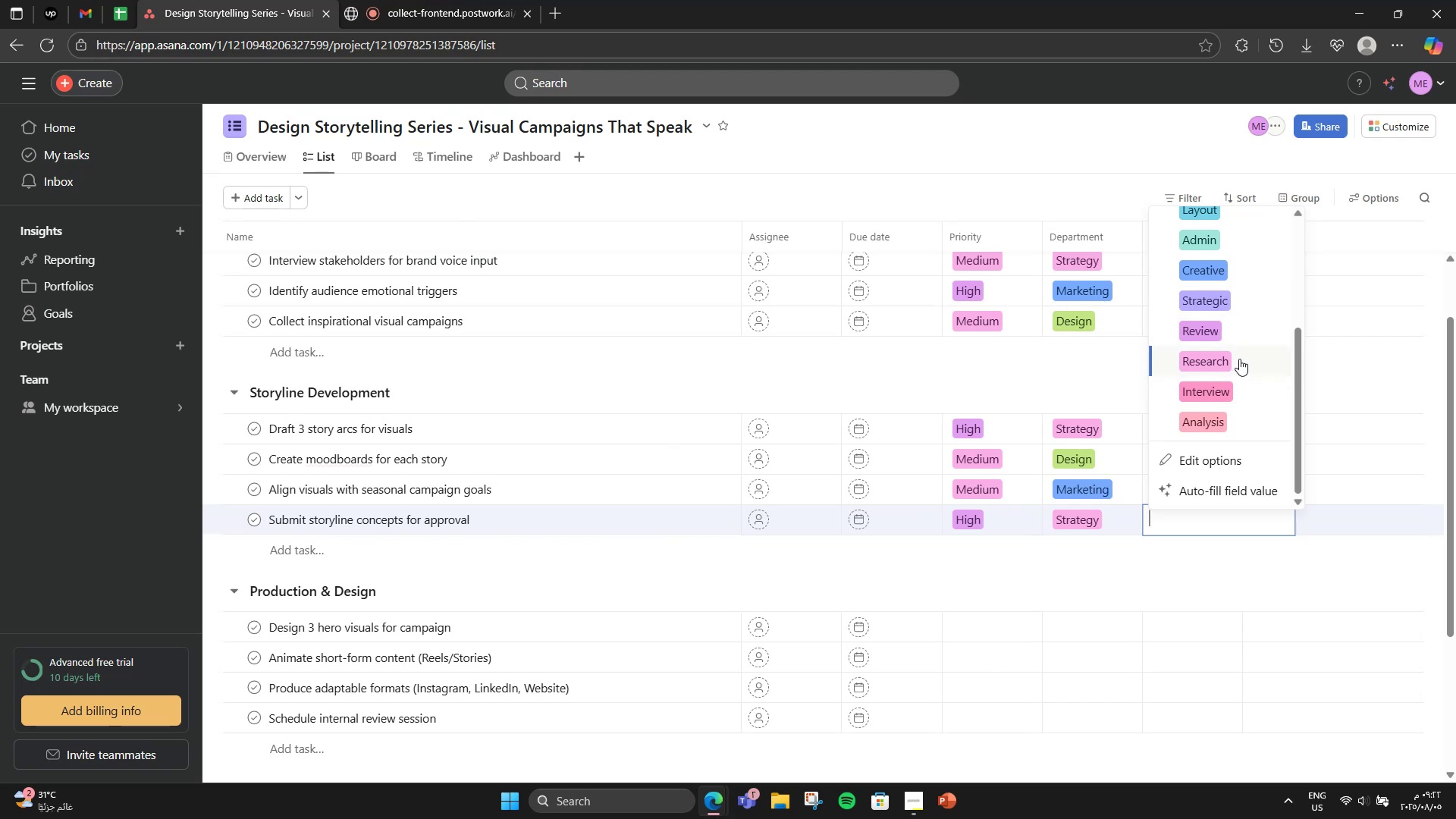 
left_click([1239, 342])
 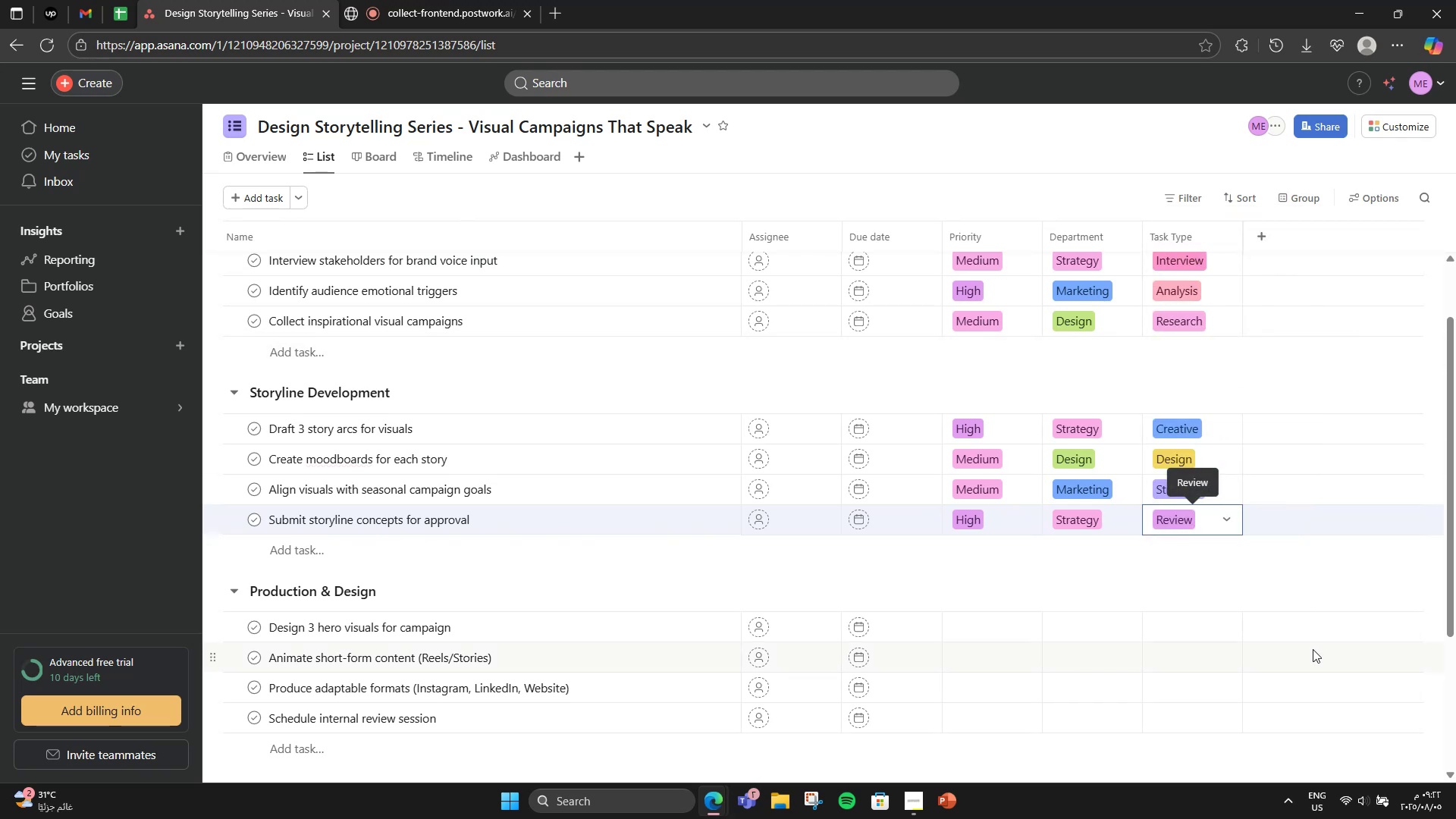 
left_click([1191, 560])
 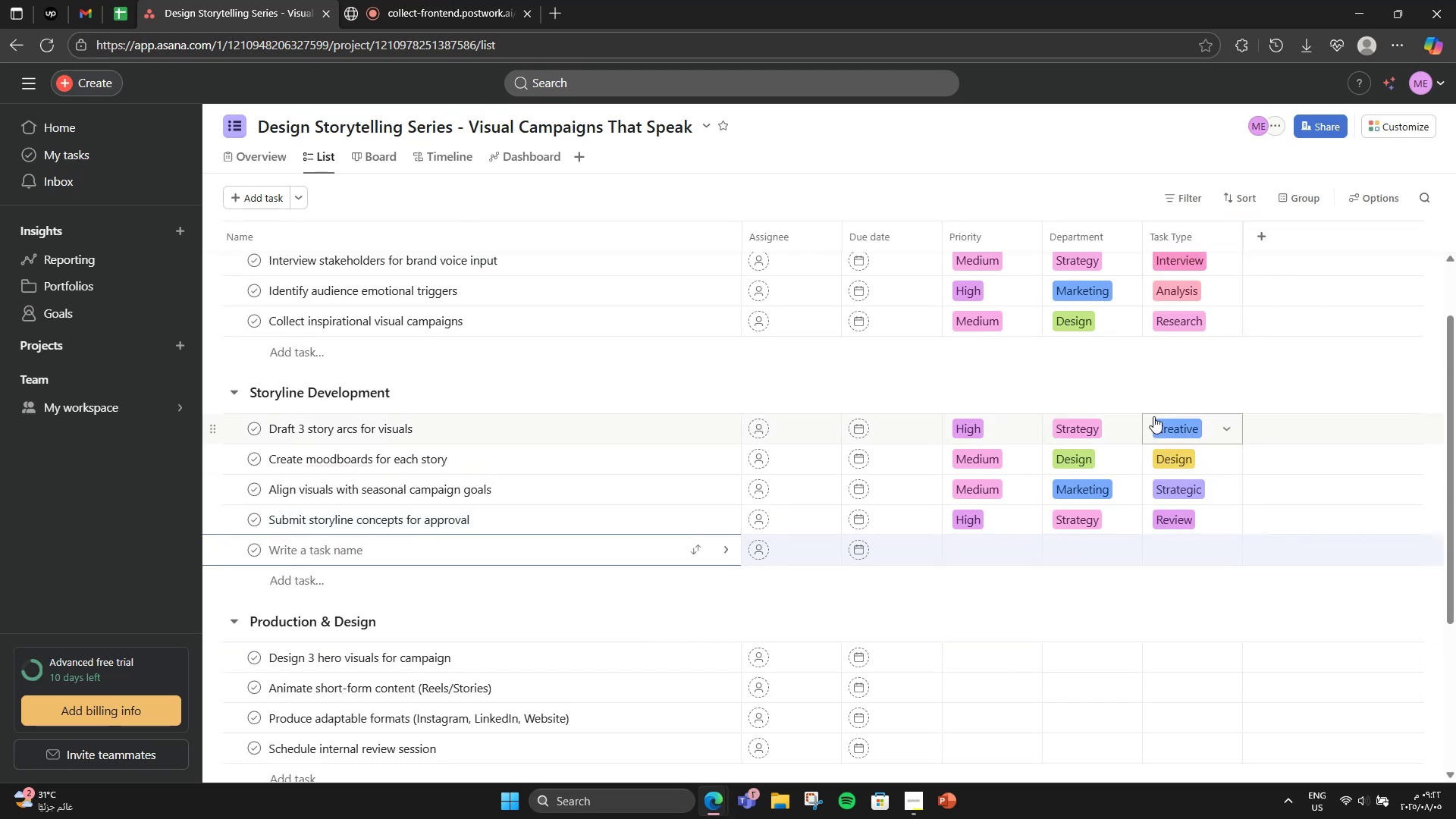 
left_click([1139, 385])
 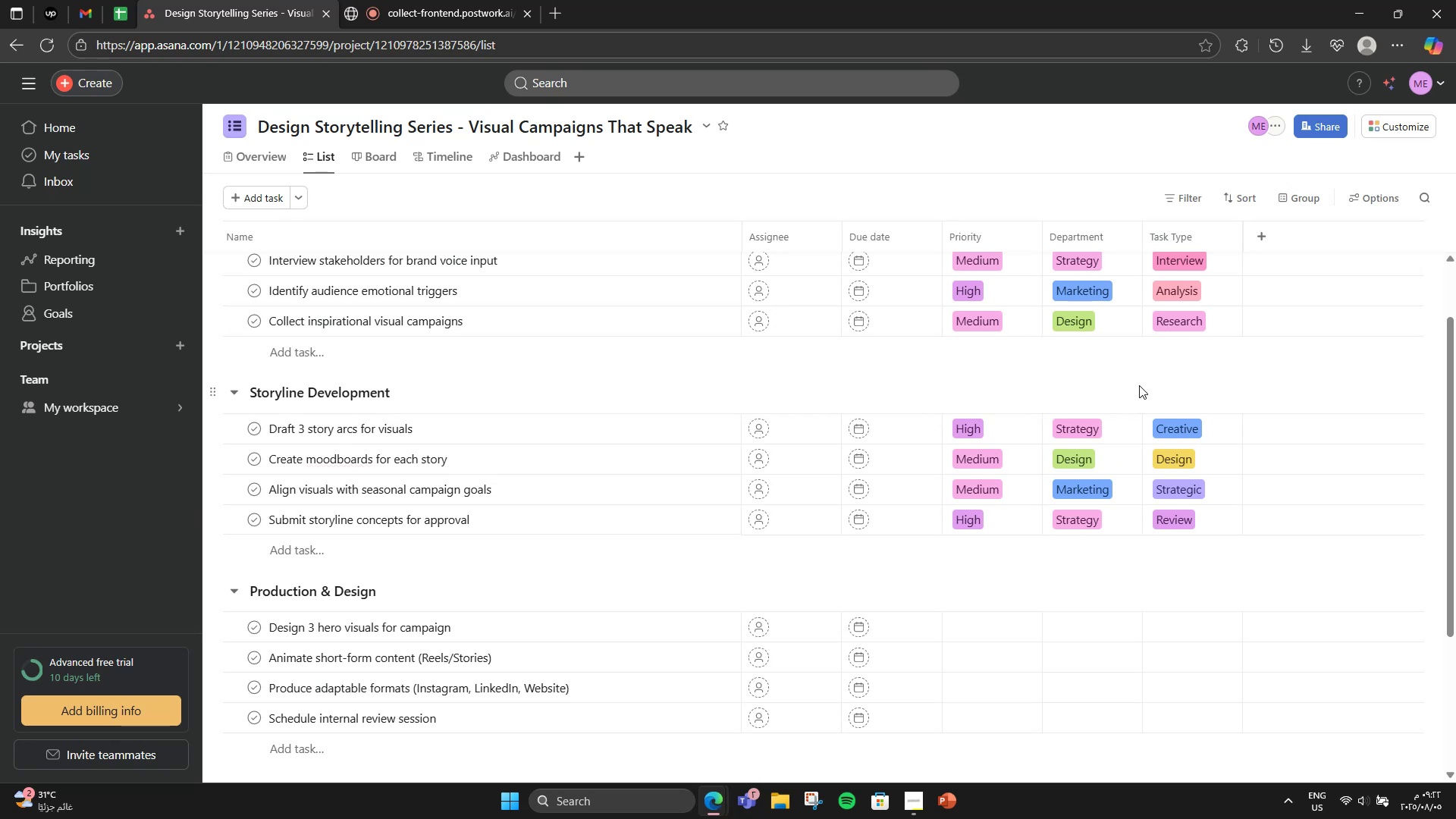 
wait(16.5)
 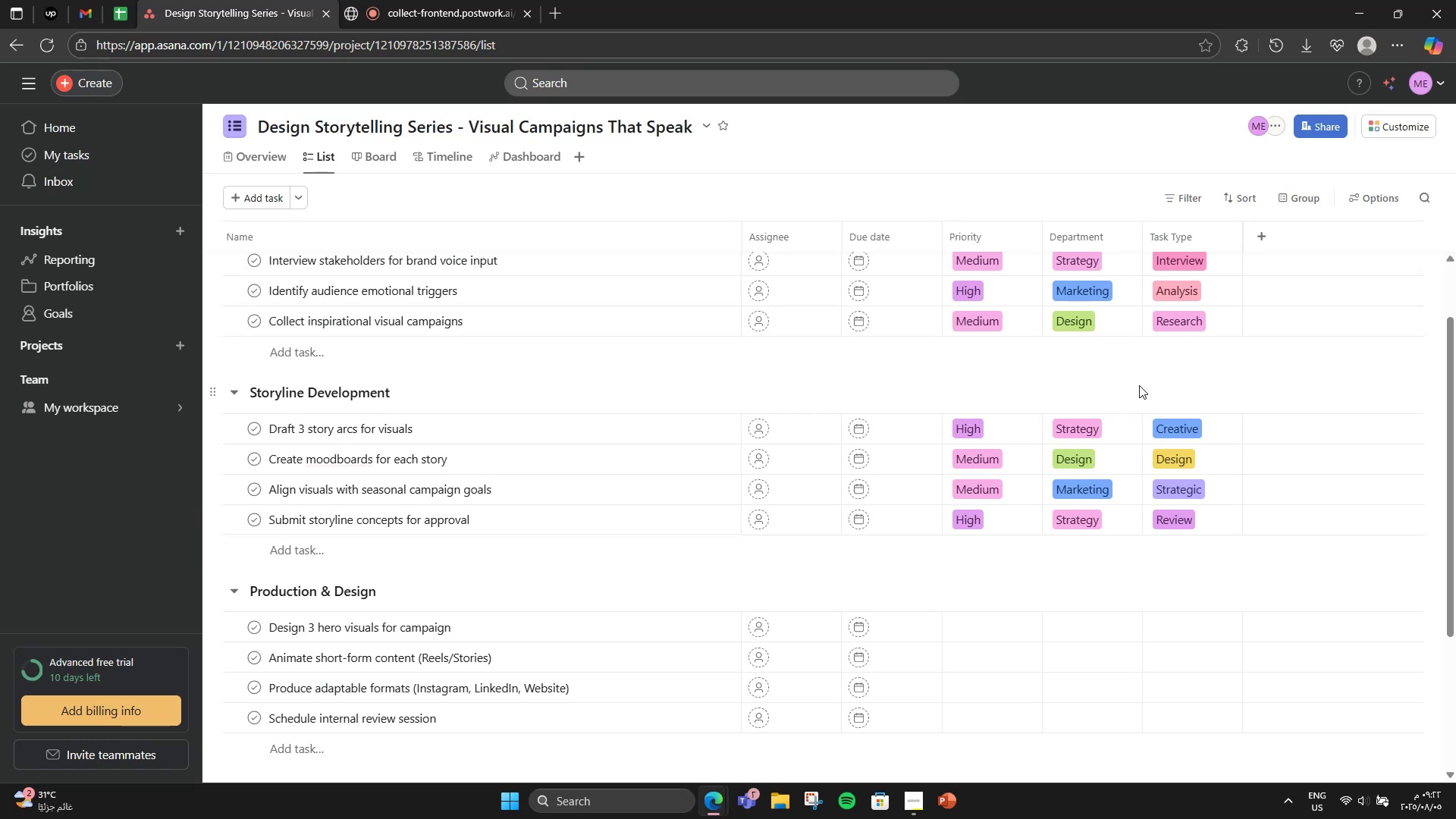 
left_click([1010, 633])
 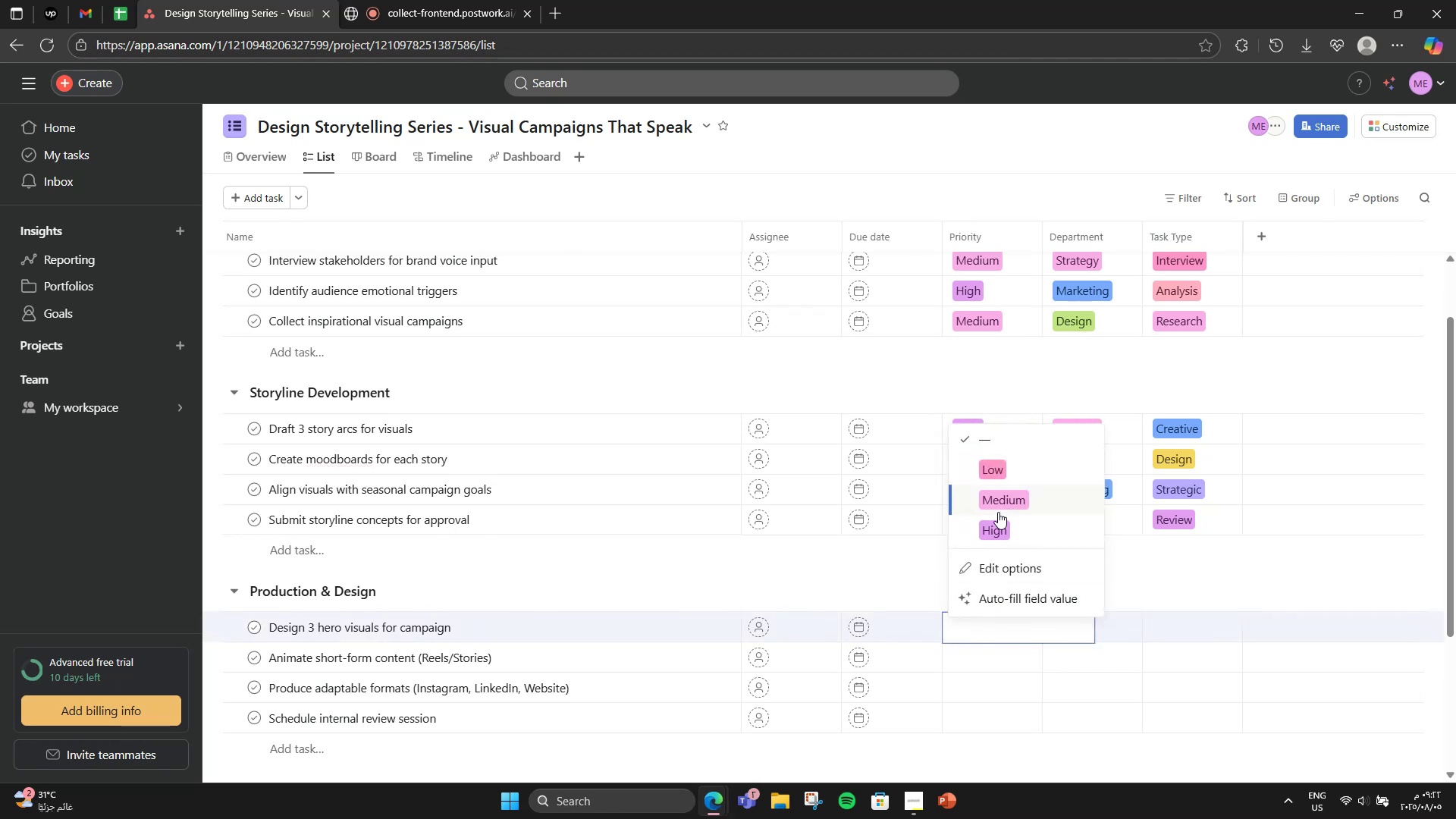 
left_click([997, 531])
 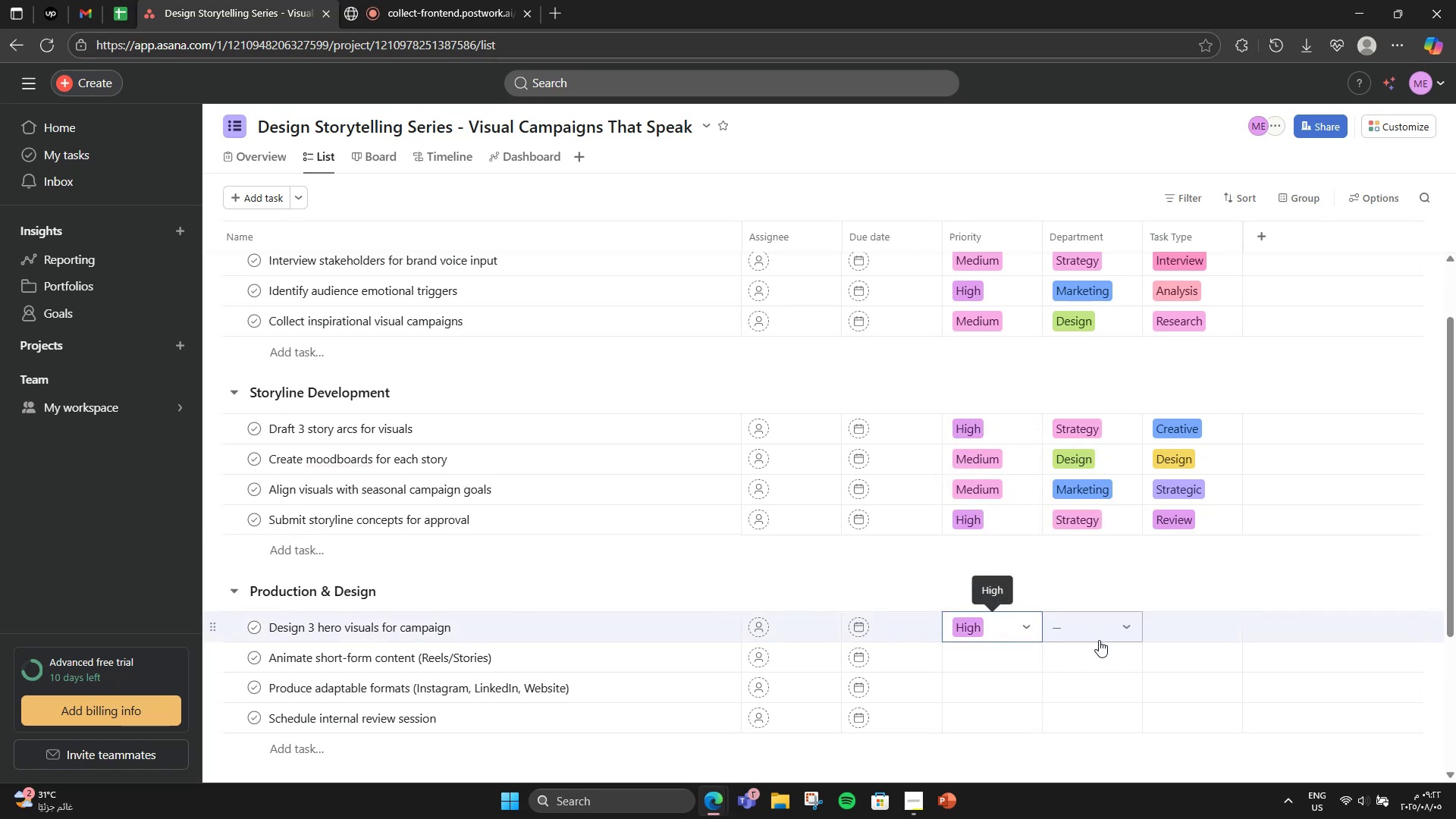 
left_click([1099, 640])
 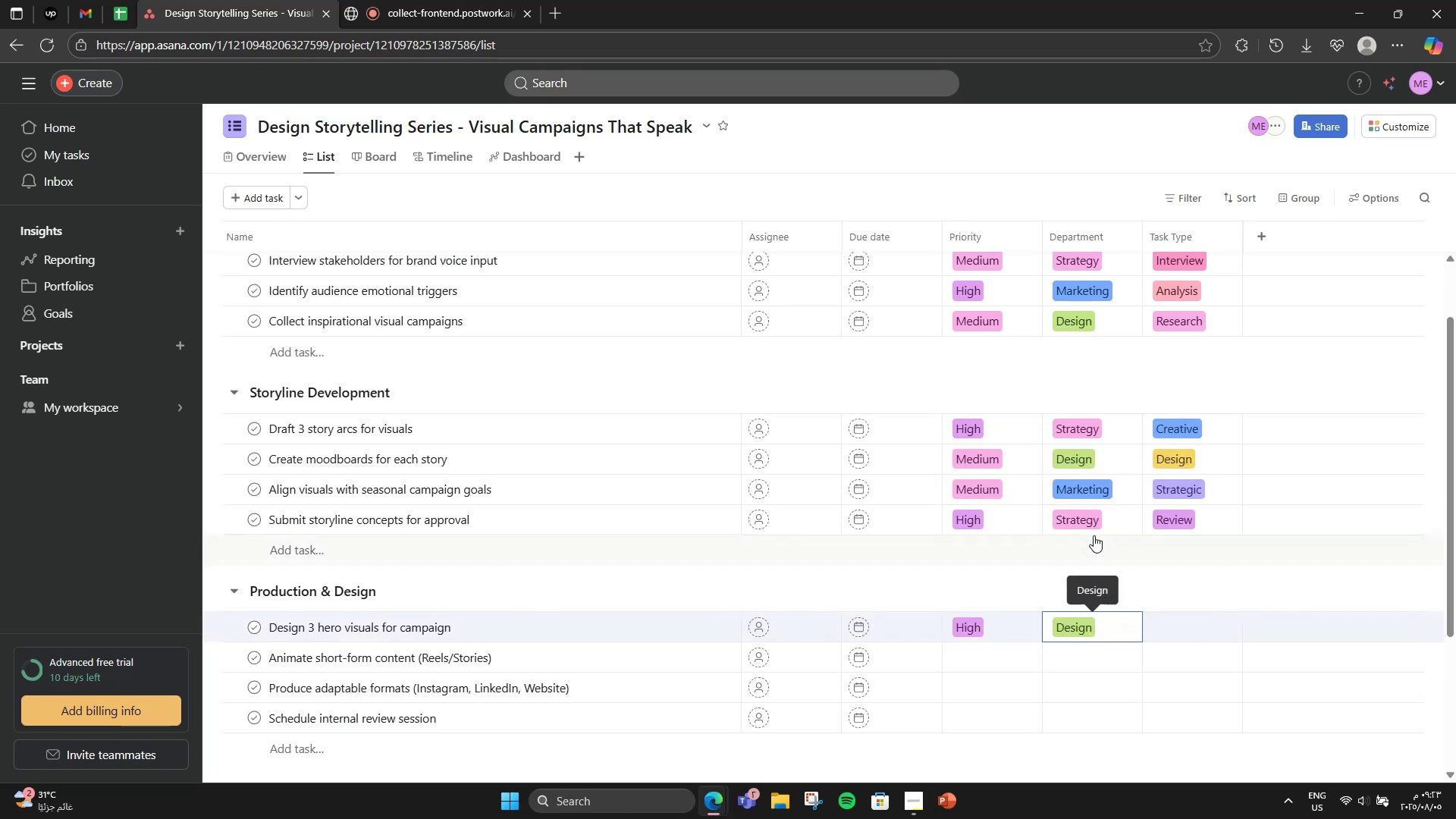 
double_click([1175, 635])
 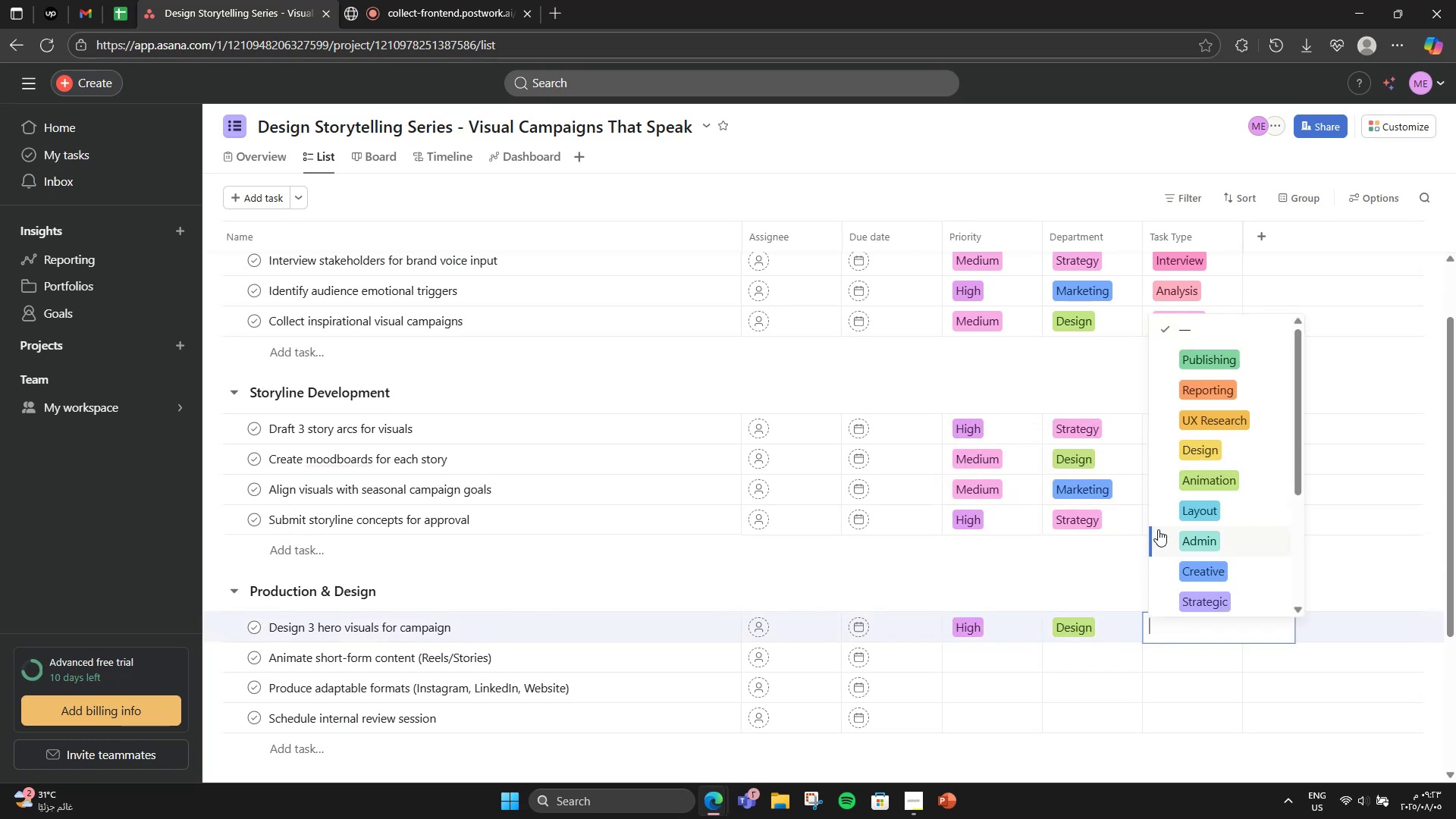 
left_click([1219, 441])
 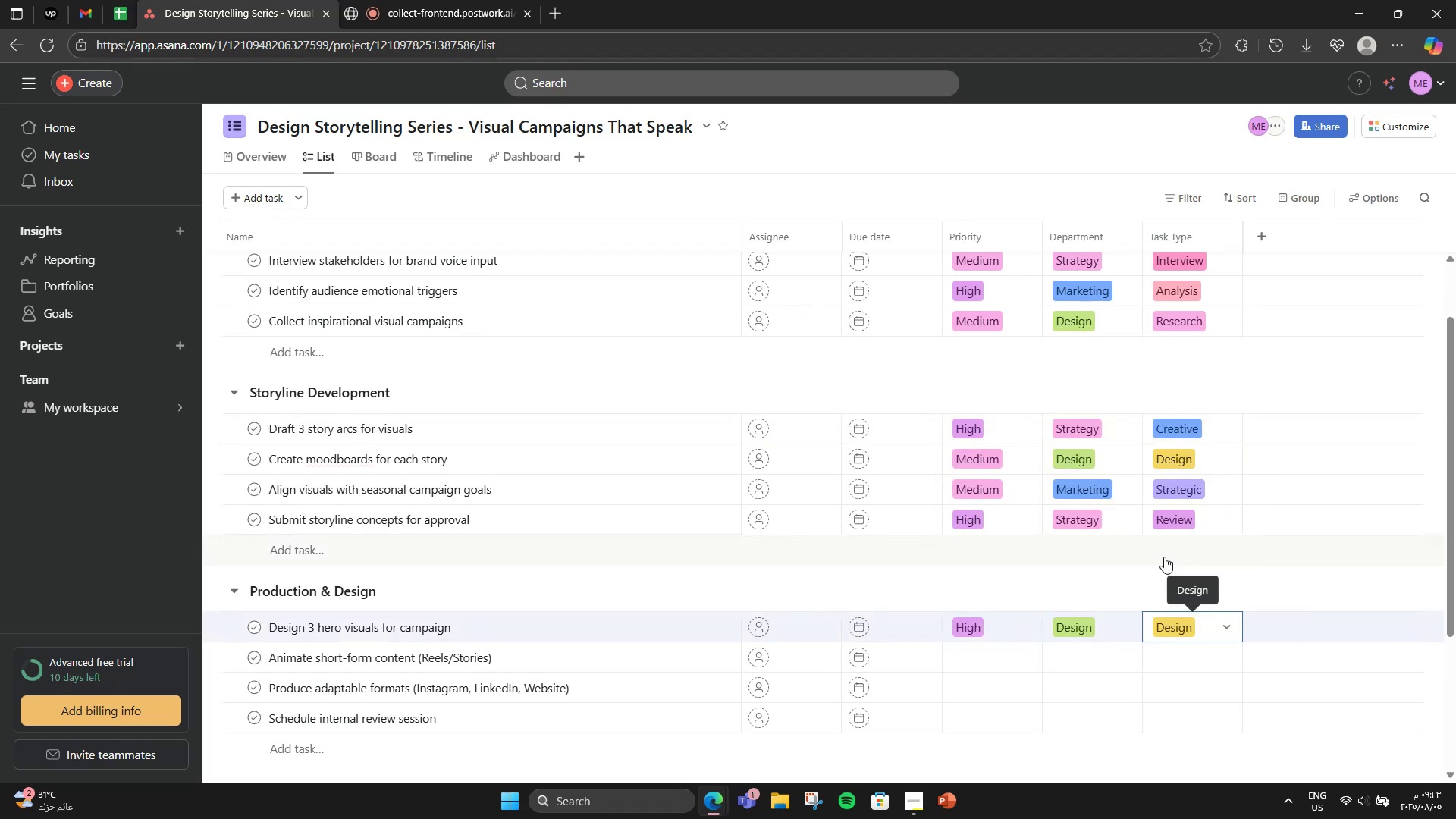 
scroll: coordinate [1163, 571], scroll_direction: down, amount: 1.0
 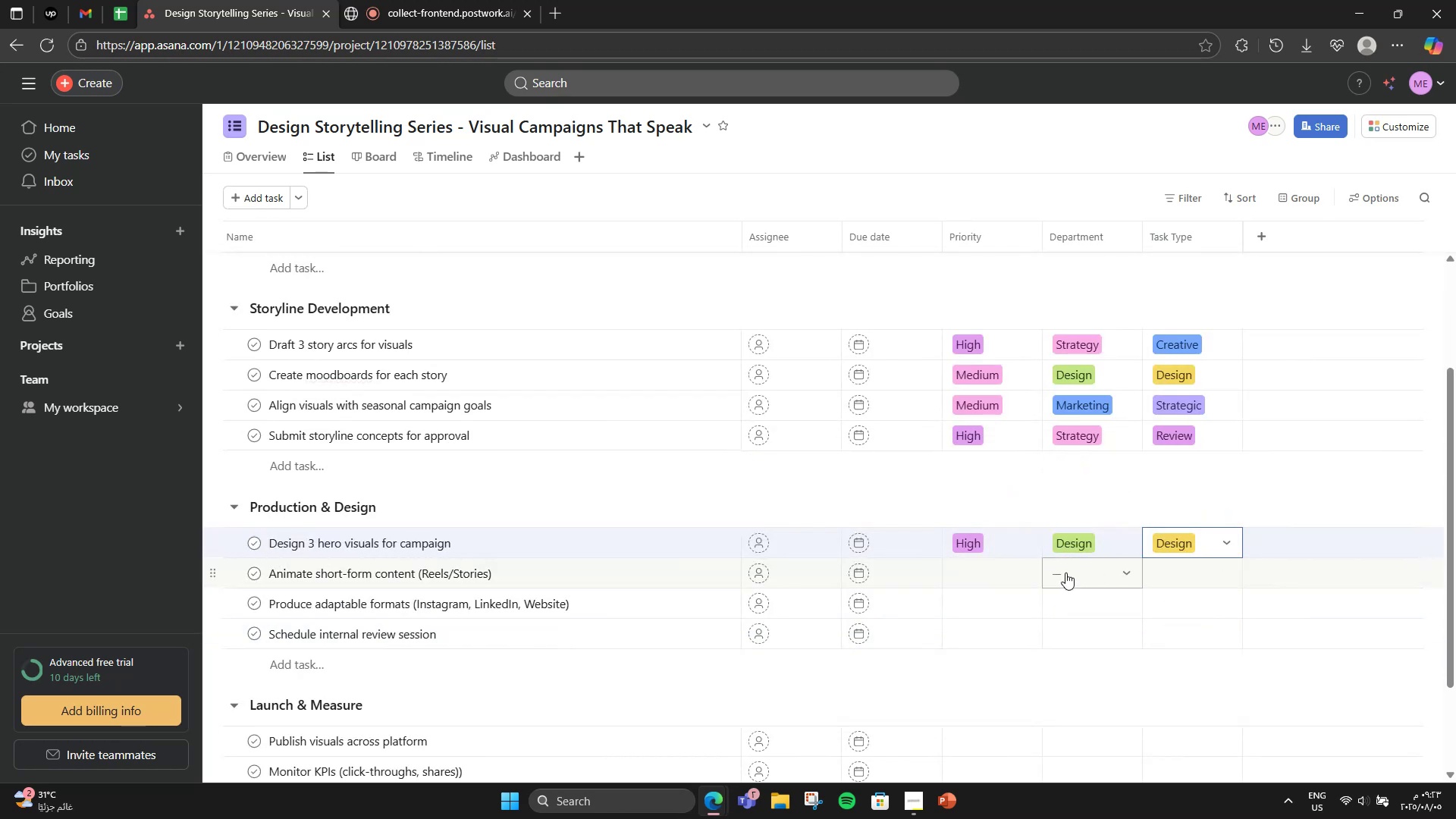 
left_click([1019, 584])
 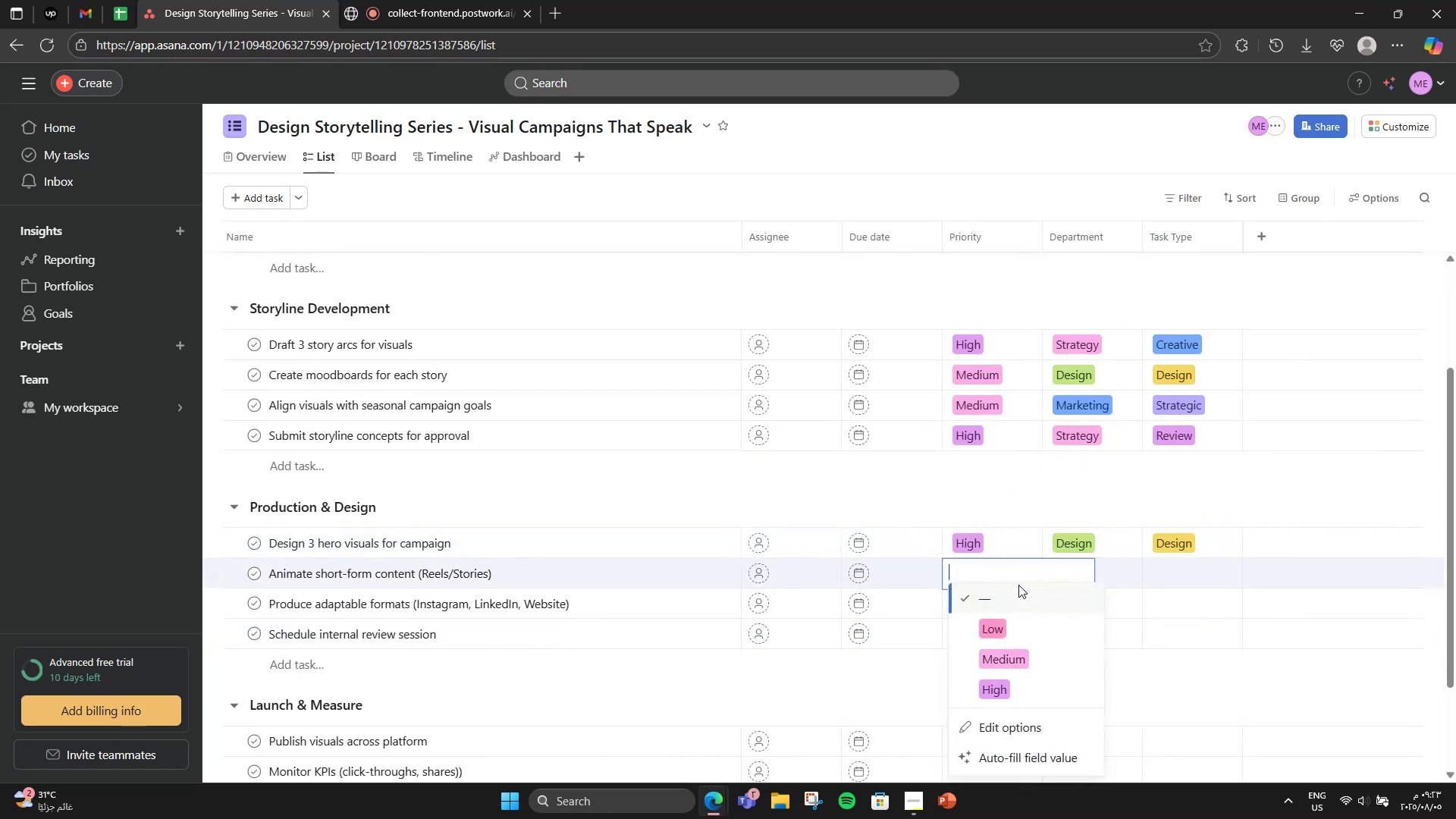 
left_click([1016, 651])
 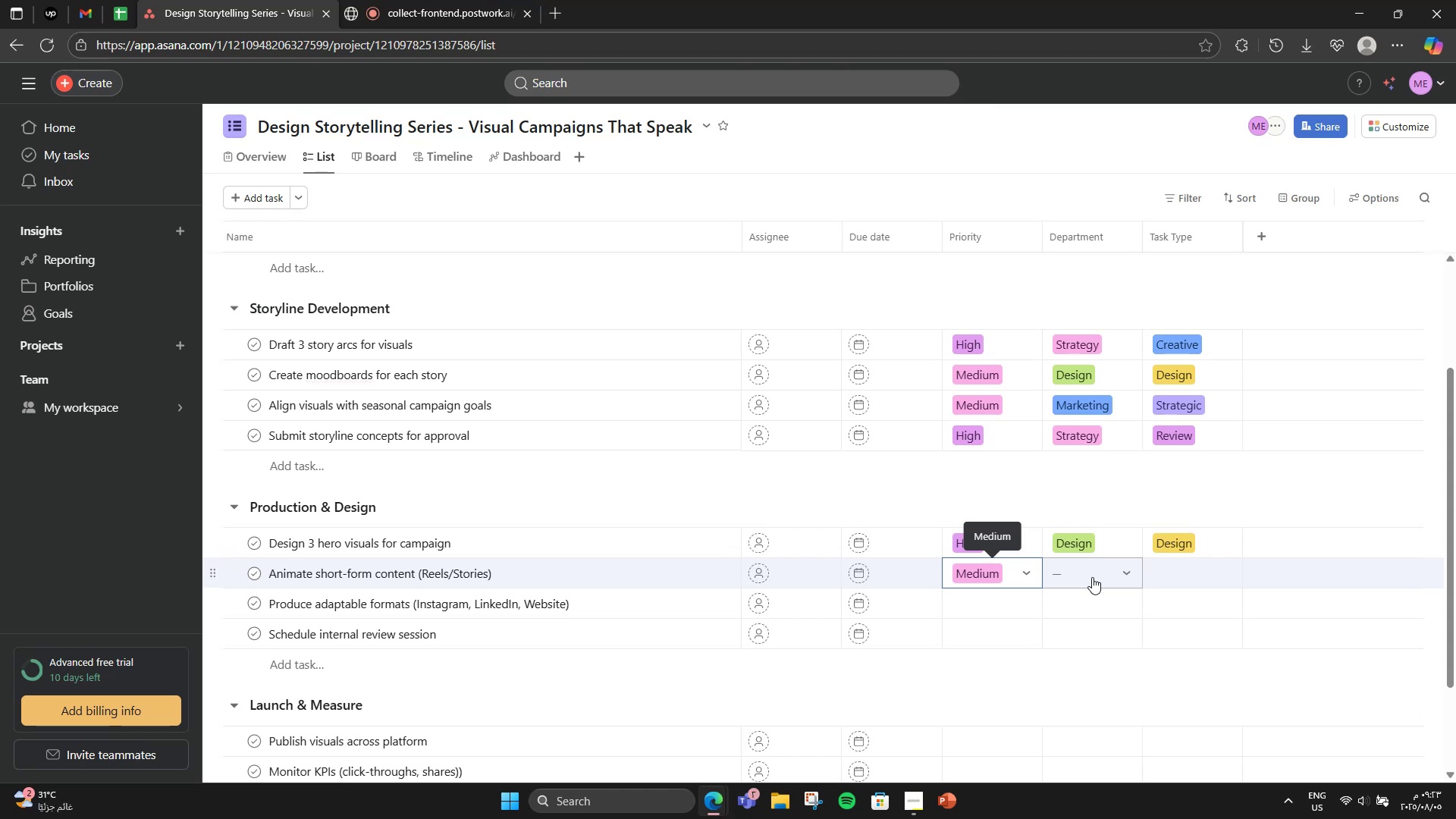 
left_click([1092, 577])
 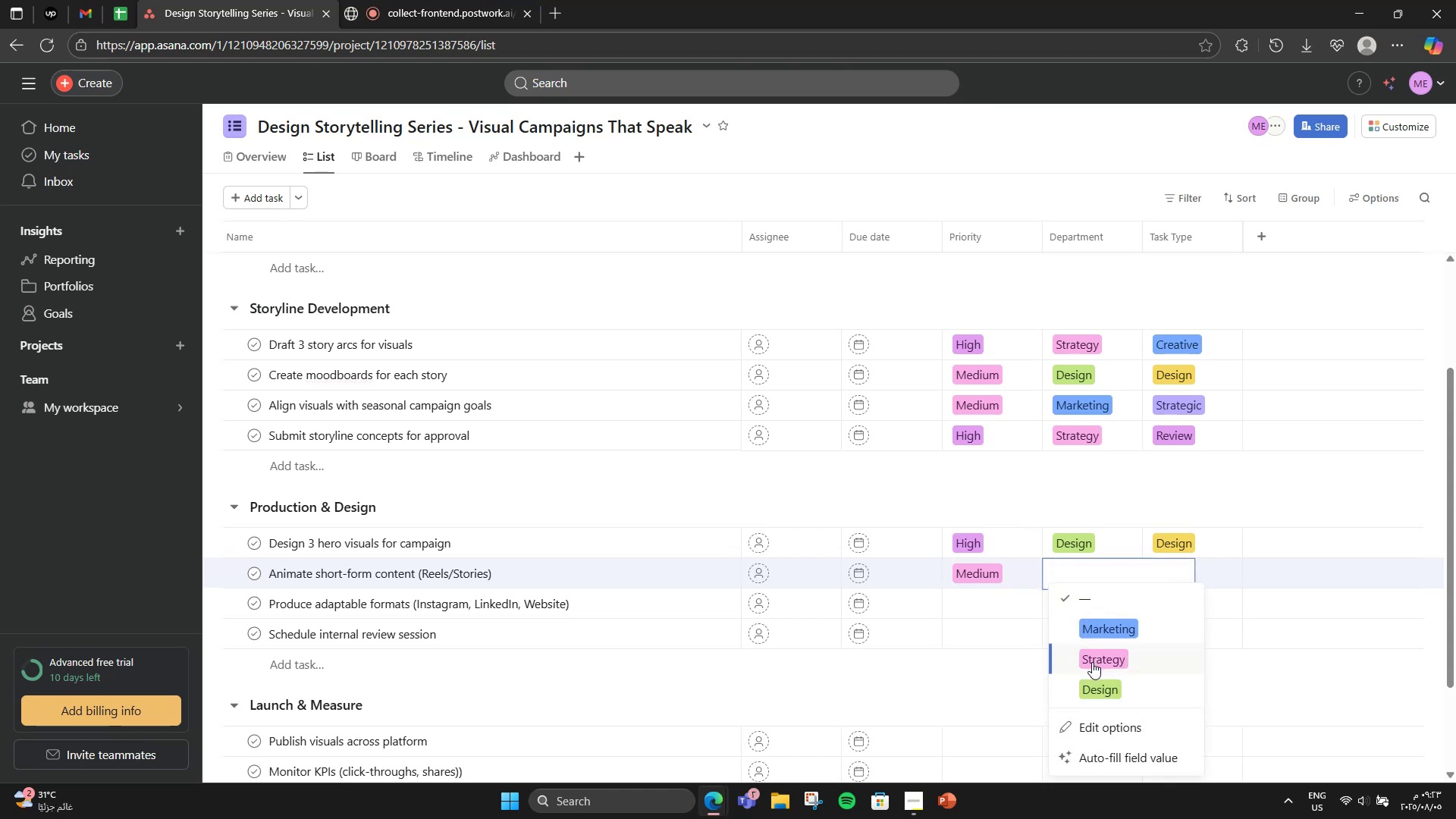 
left_click([1090, 681])
 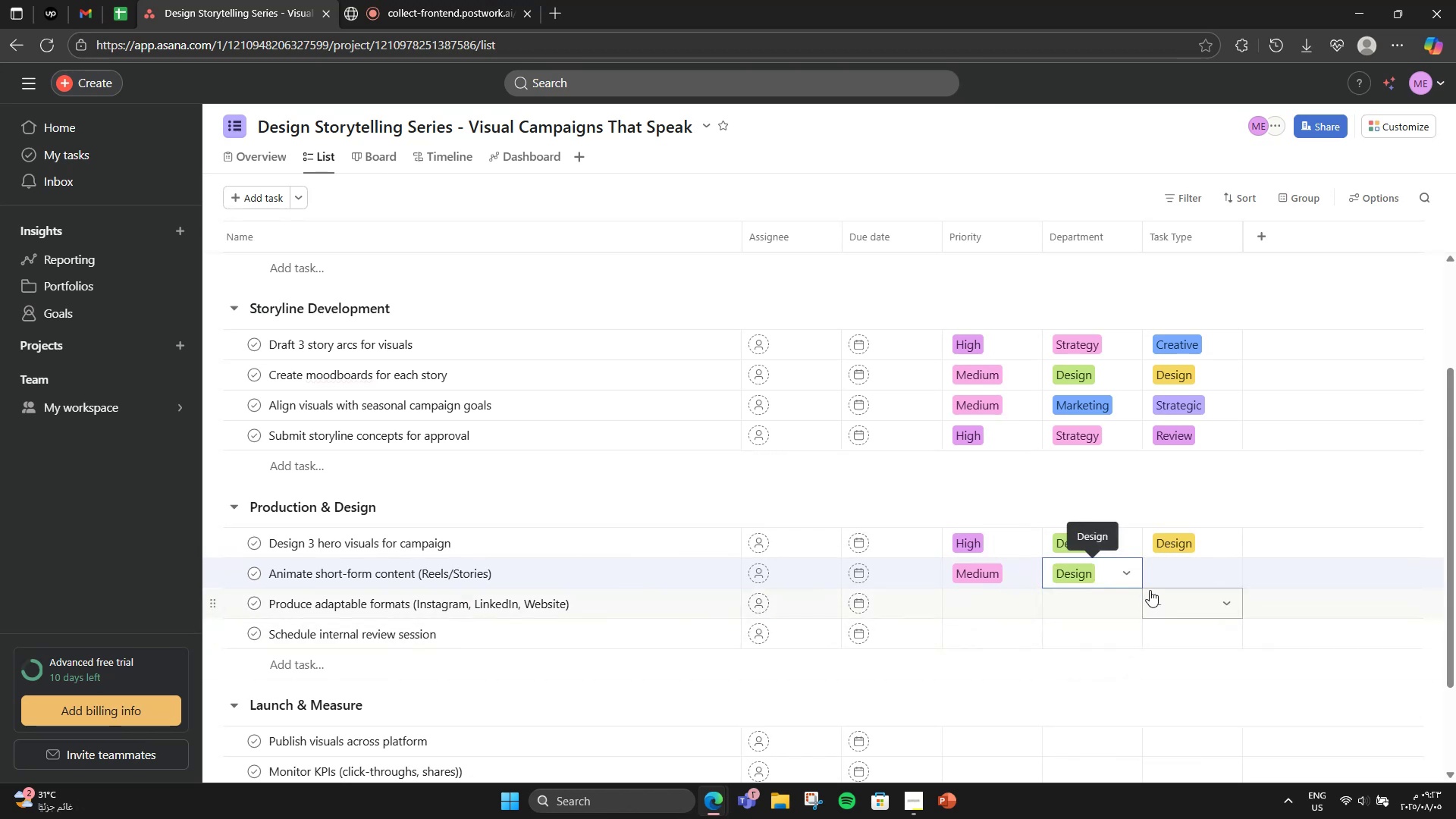 
left_click([1159, 576])
 